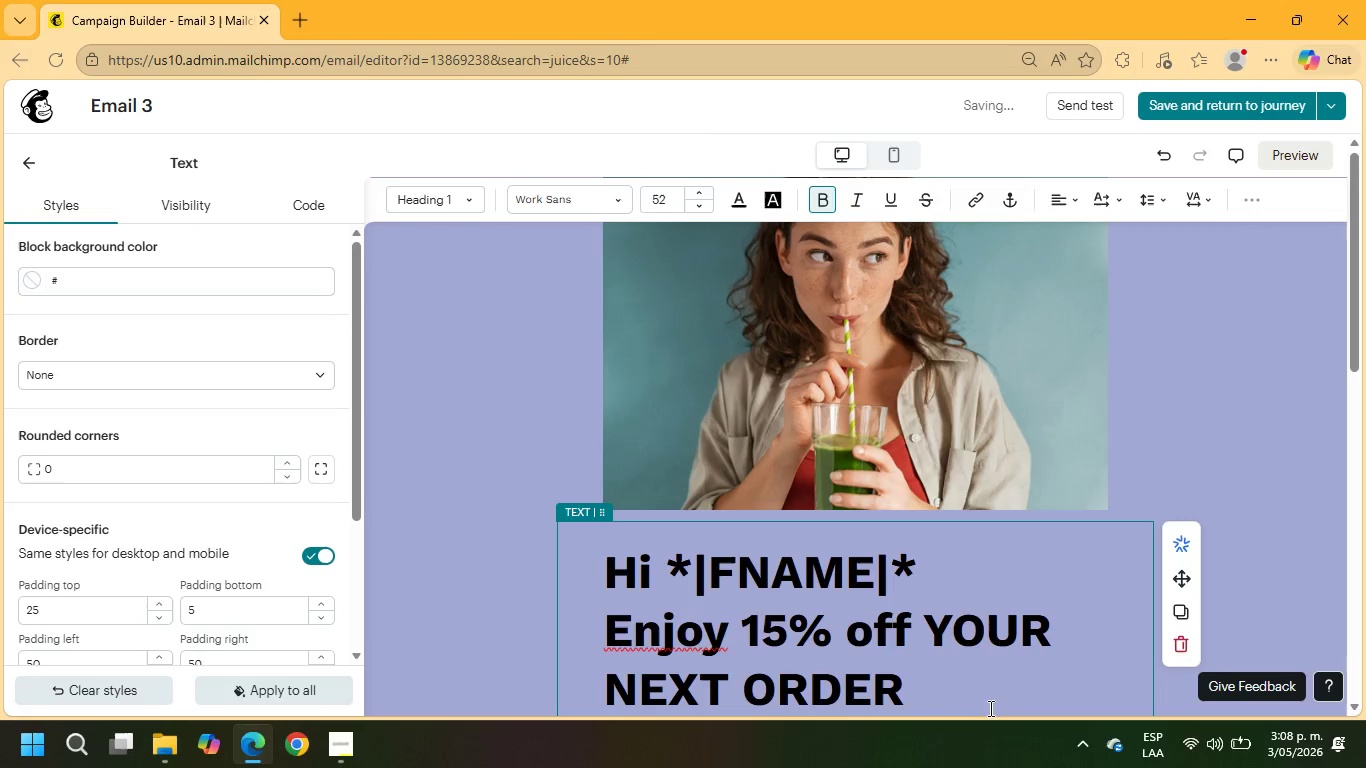 
left_click_drag(start_coordinate=[912, 698], to_coordinate=[926, 642])
 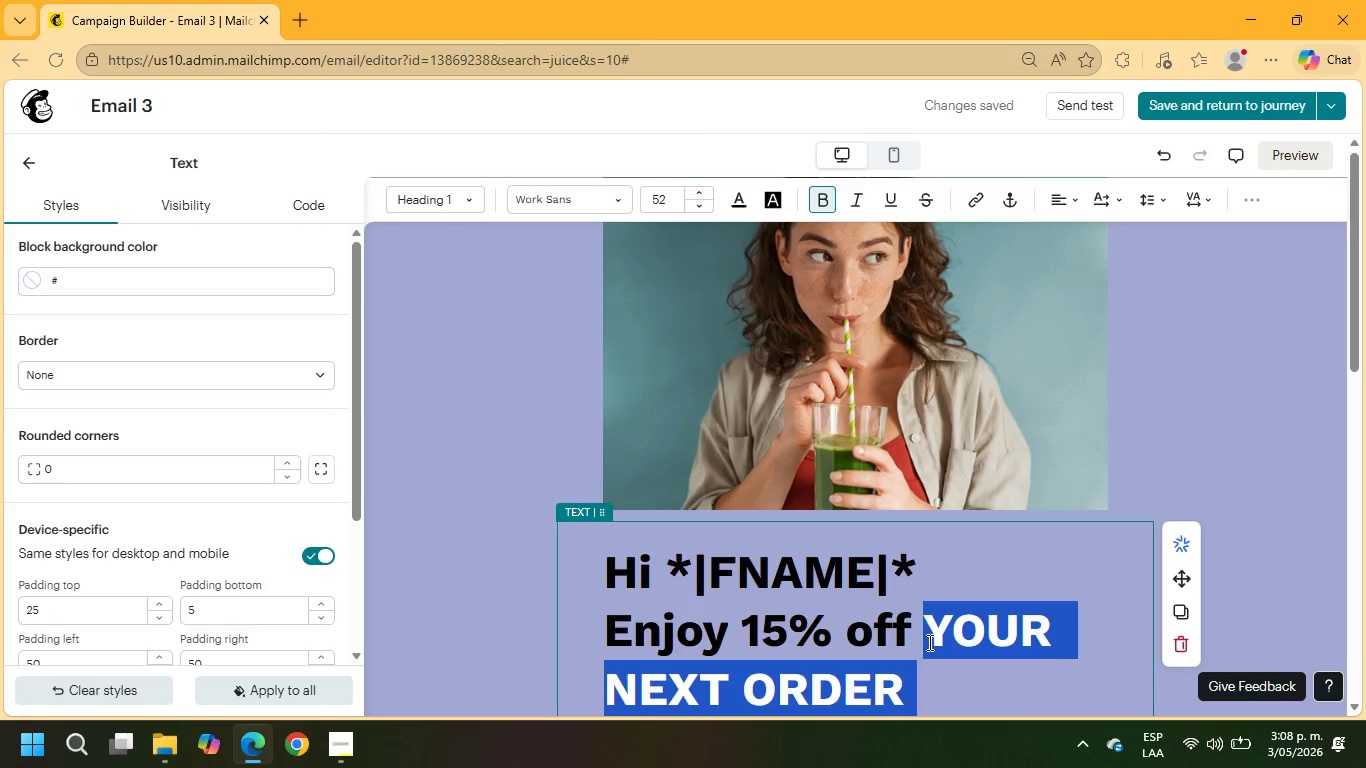 
type(your next order.)
 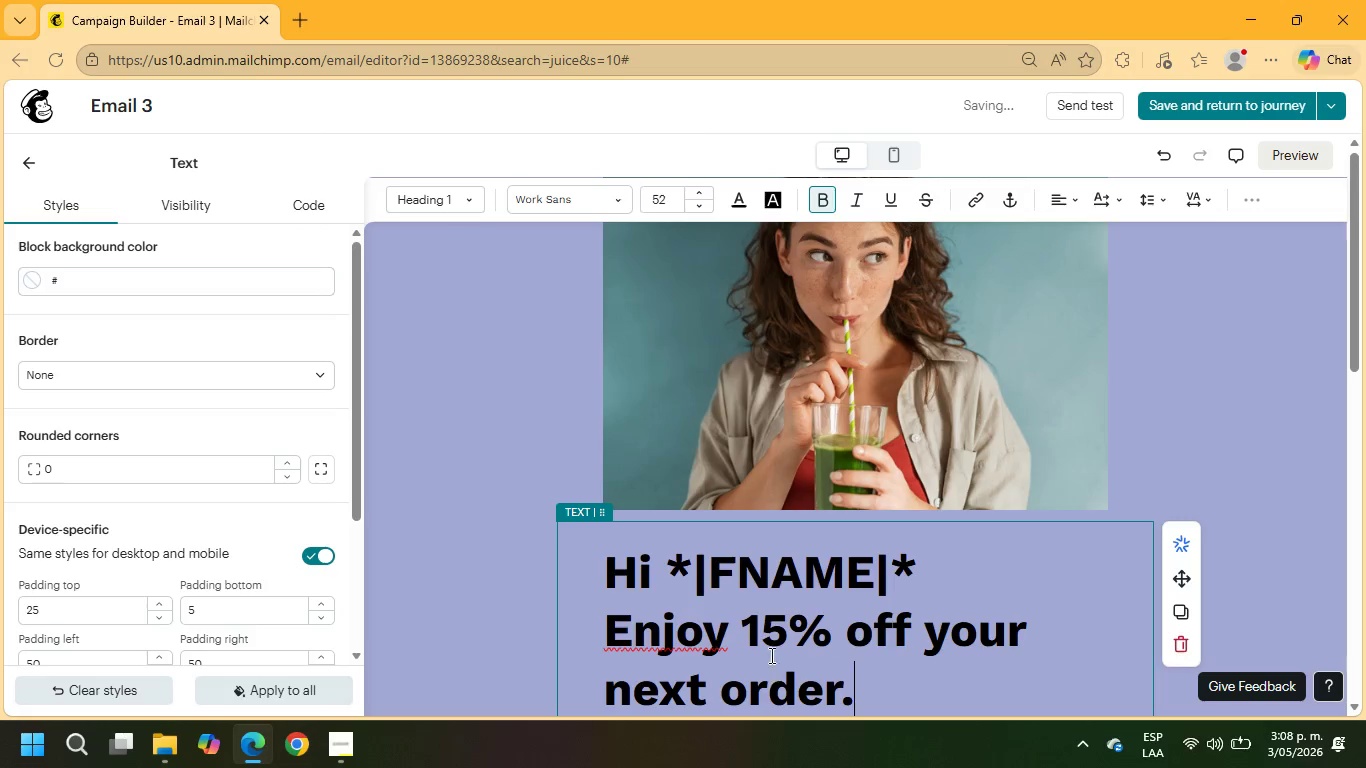 
scroll: coordinate [771, 642], scroll_direction: down, amount: 2.0
 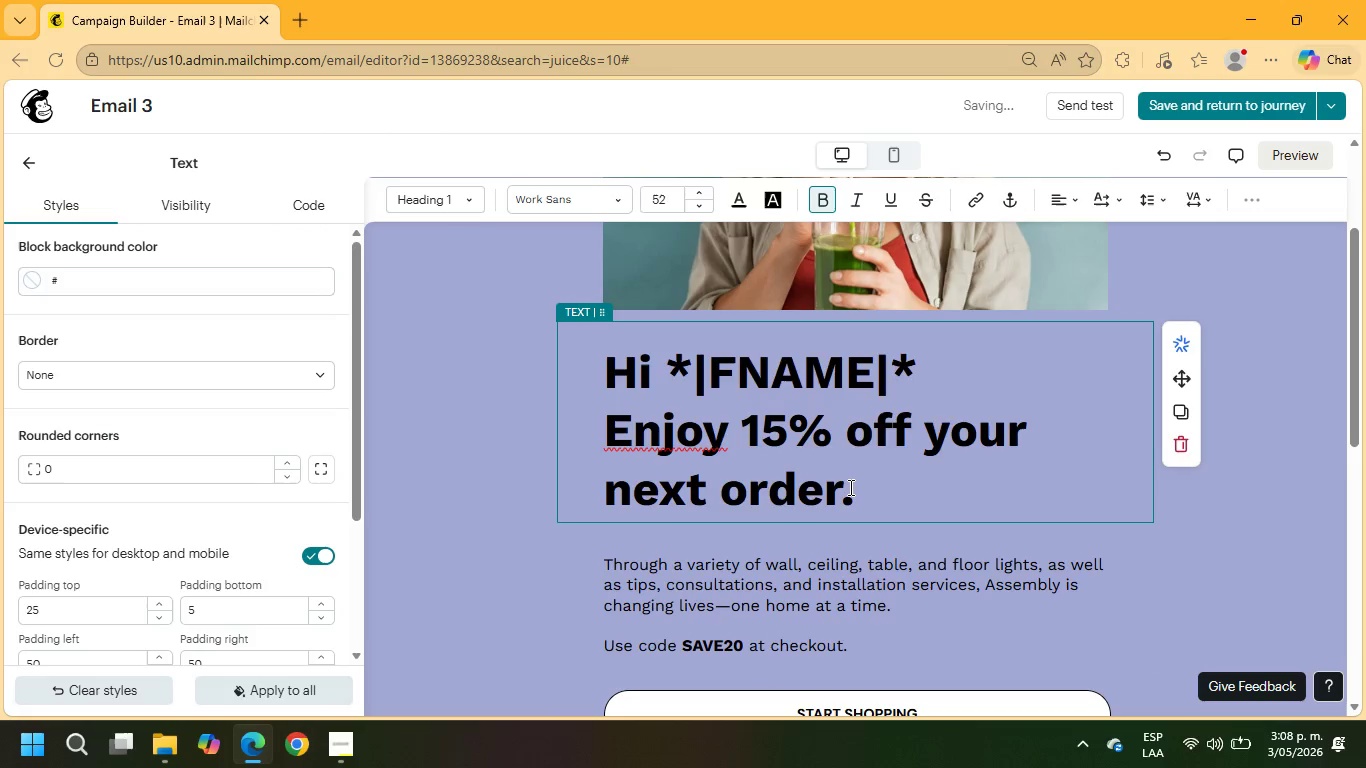 
left_click_drag(start_coordinate=[860, 498], to_coordinate=[580, 434])
 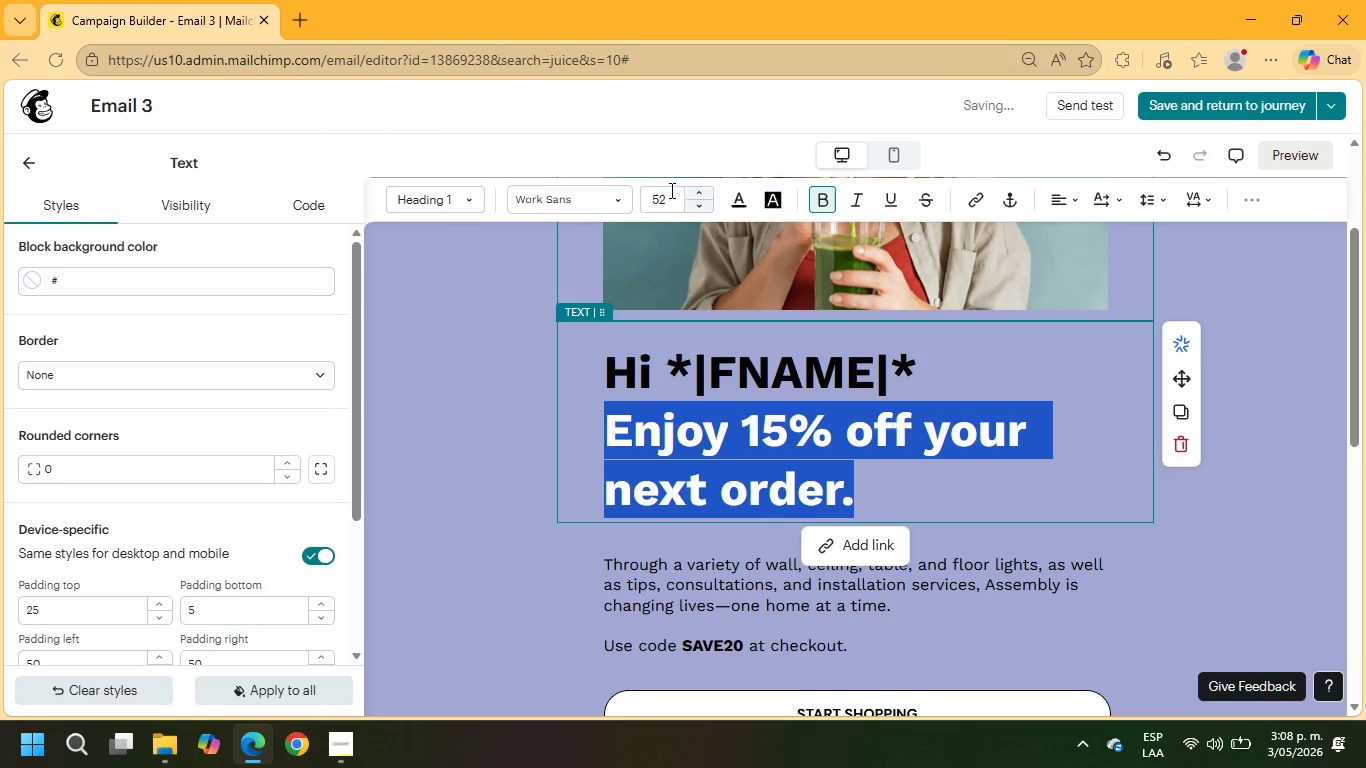 
left_click_drag(start_coordinate=[670, 200], to_coordinate=[640, 200])
 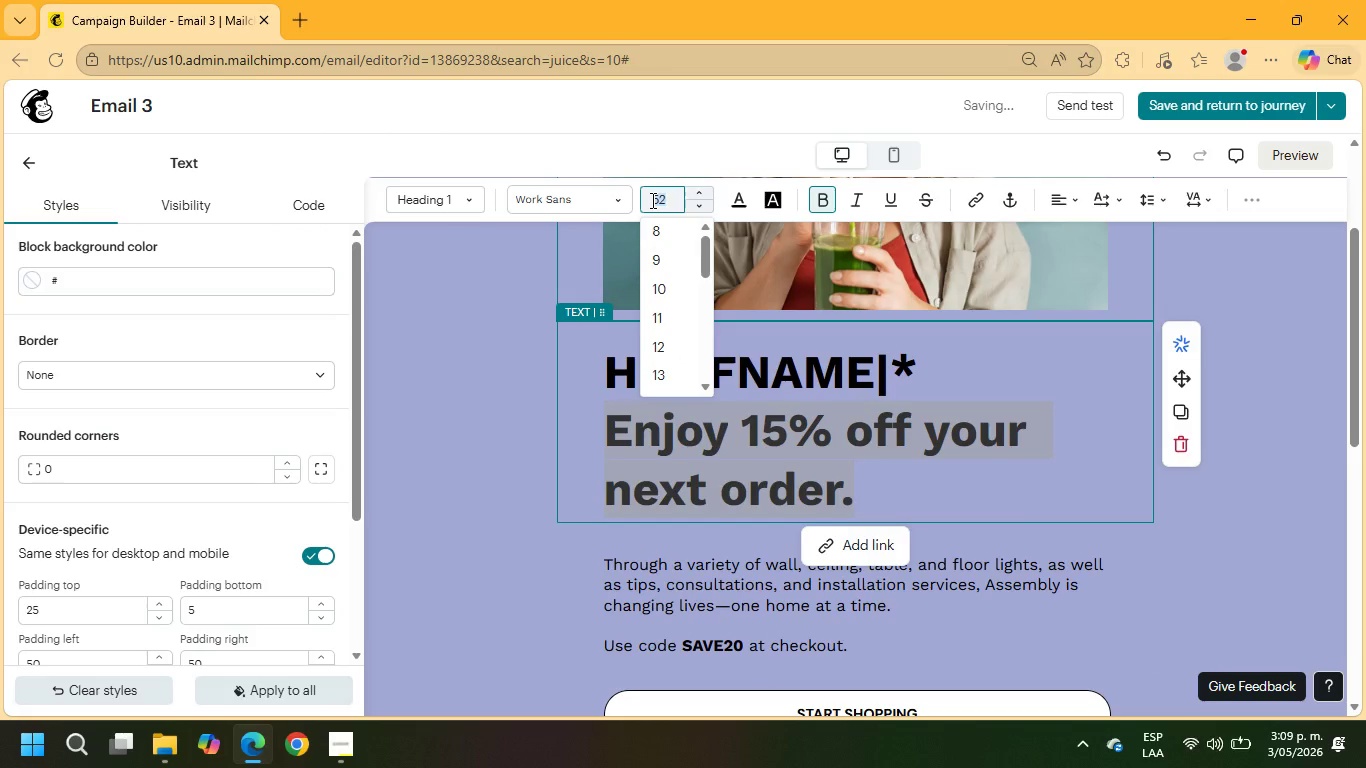 
key(Numpad4)
 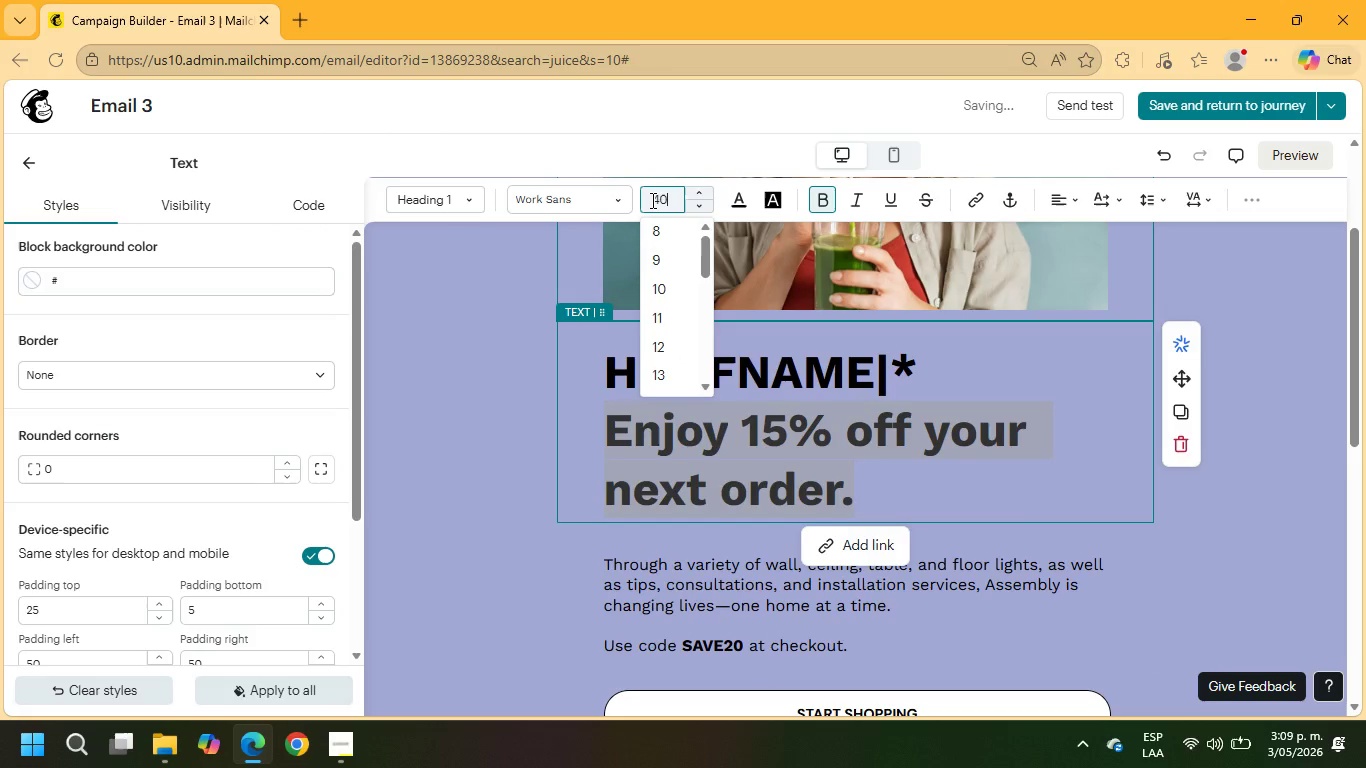 
key(Numpad0)
 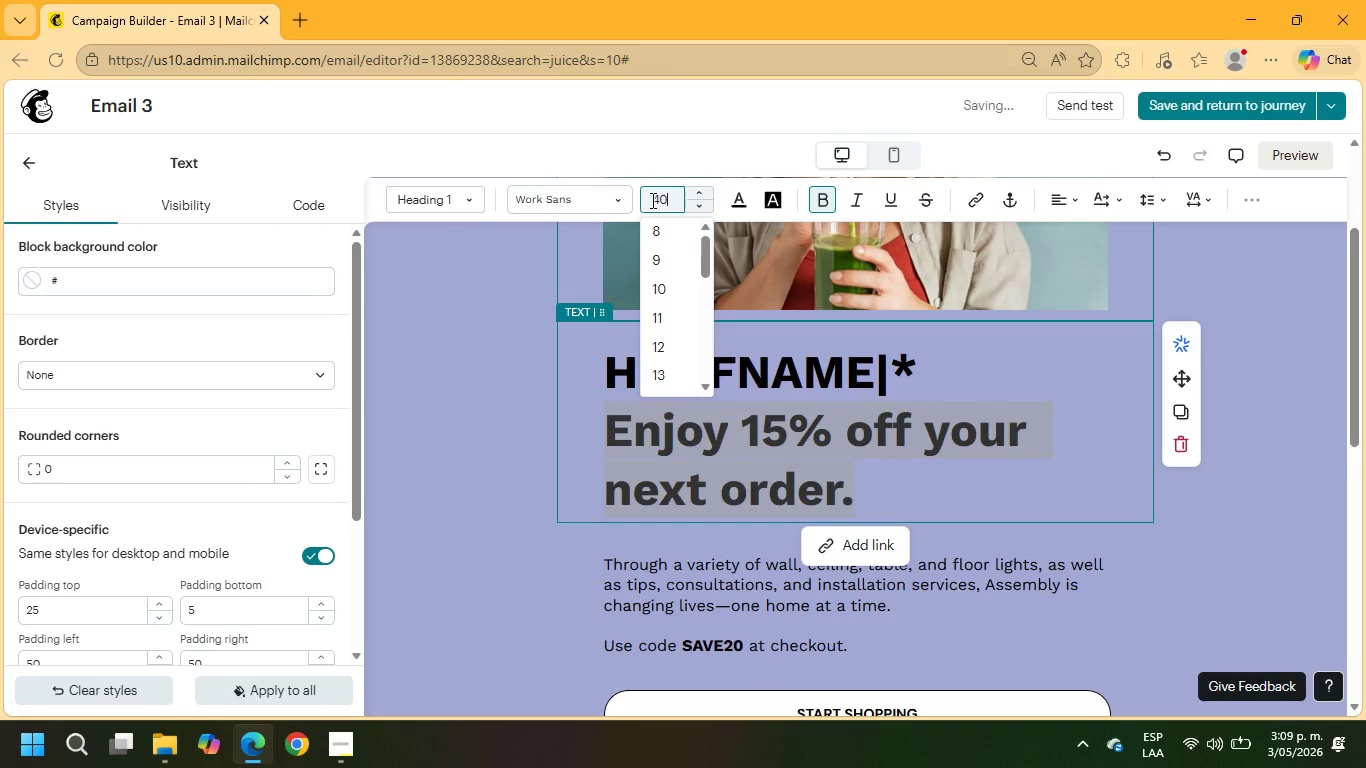 
key(NumpadEnter)
 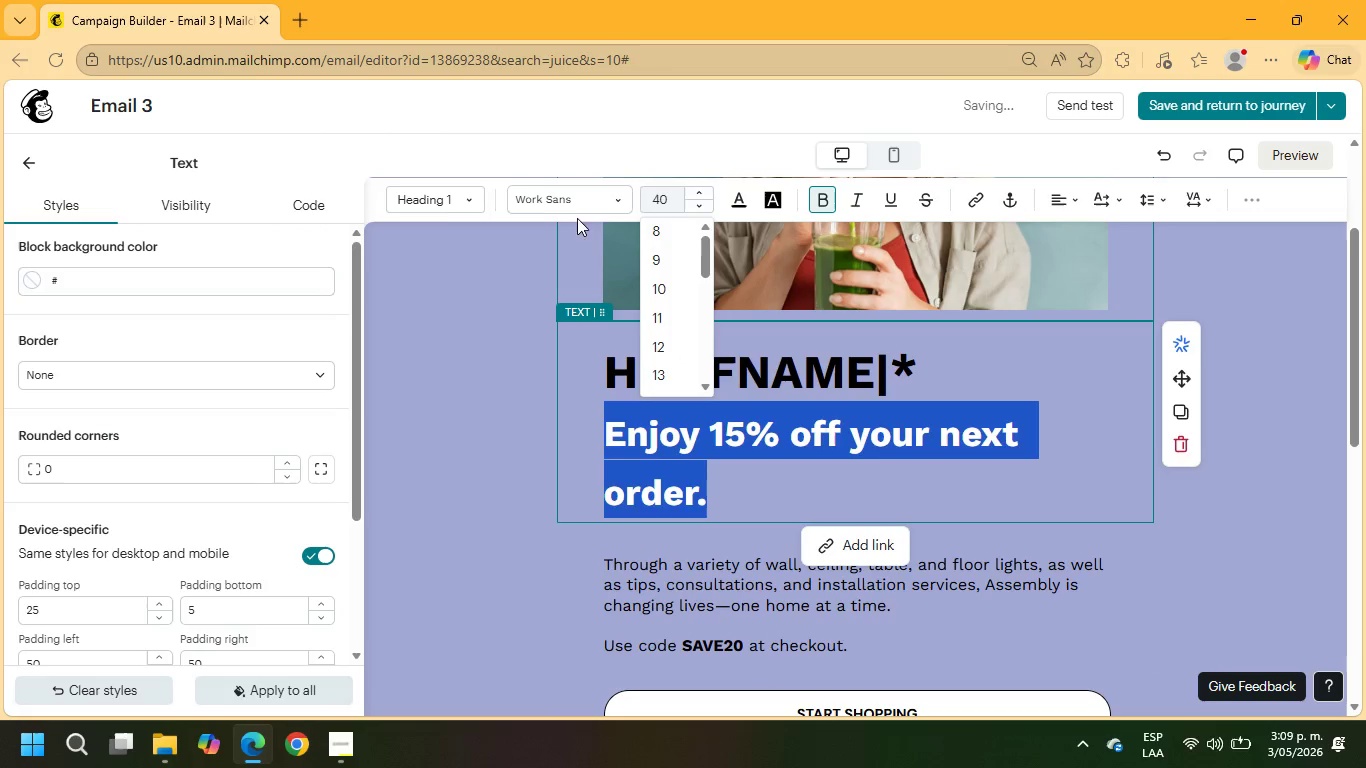 
left_click([417, 203])
 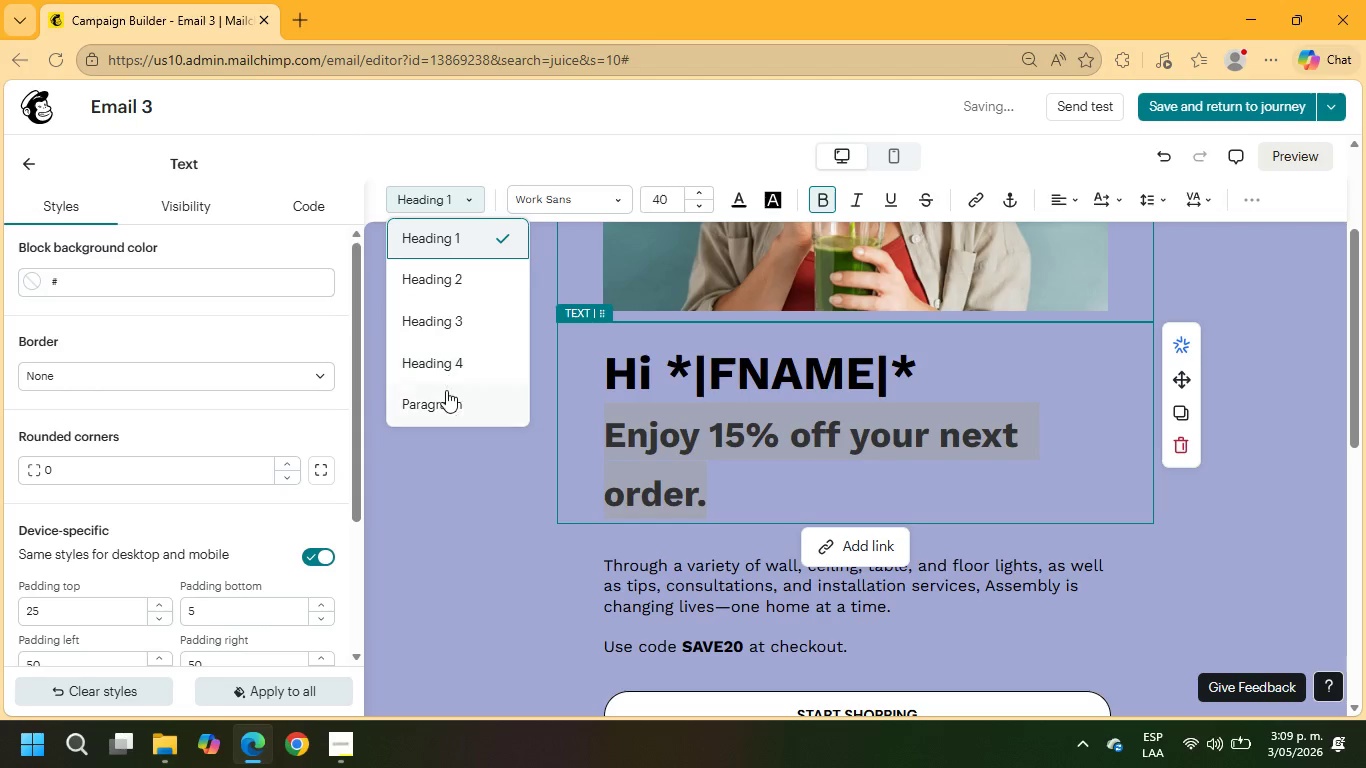 
left_click([446, 404])
 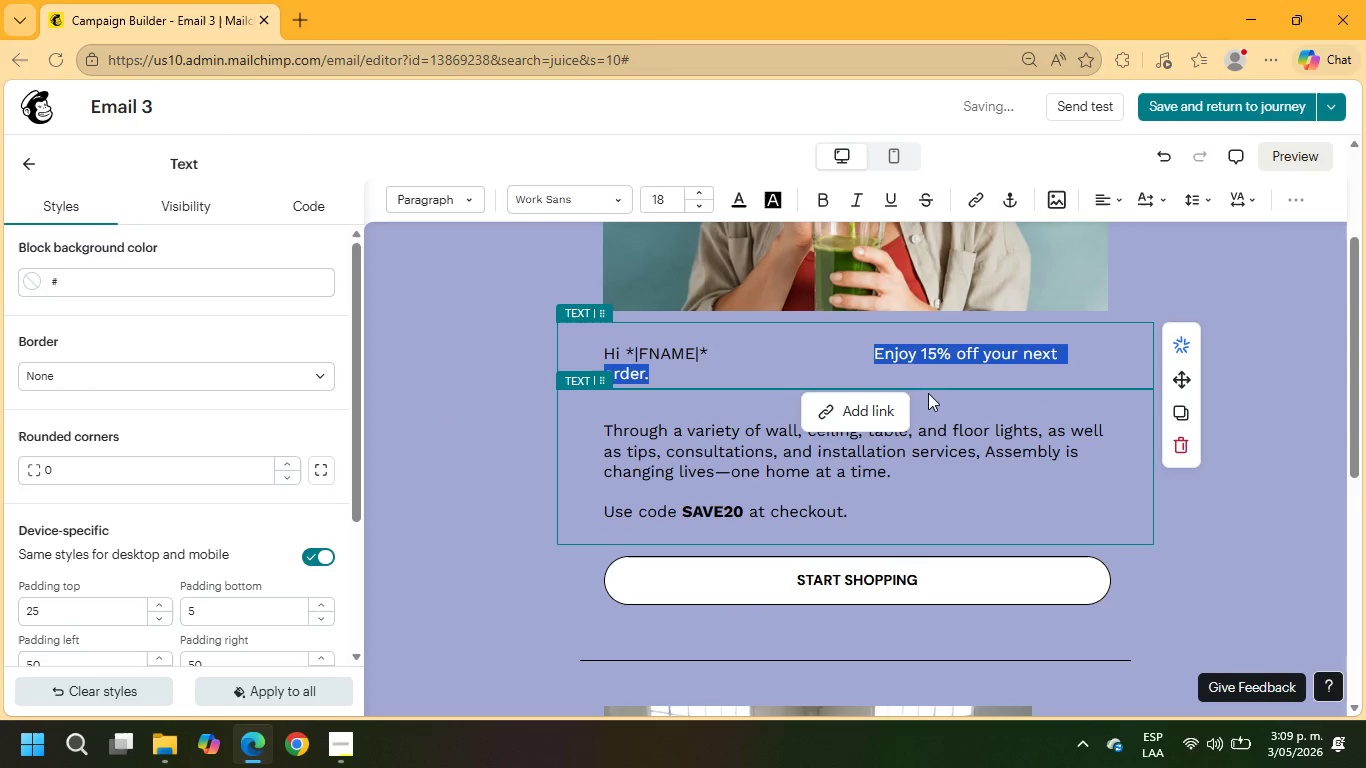 
left_click([873, 352])
 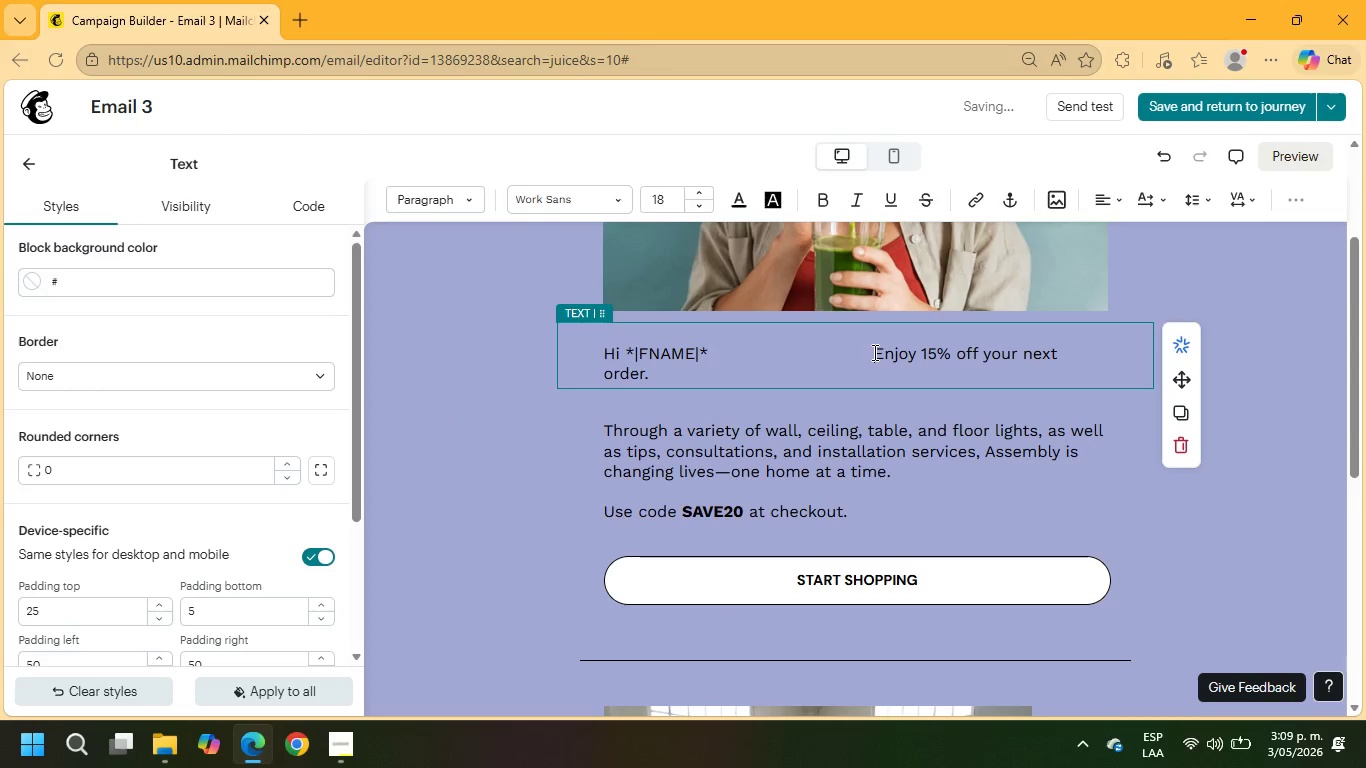 
key(Enter)
 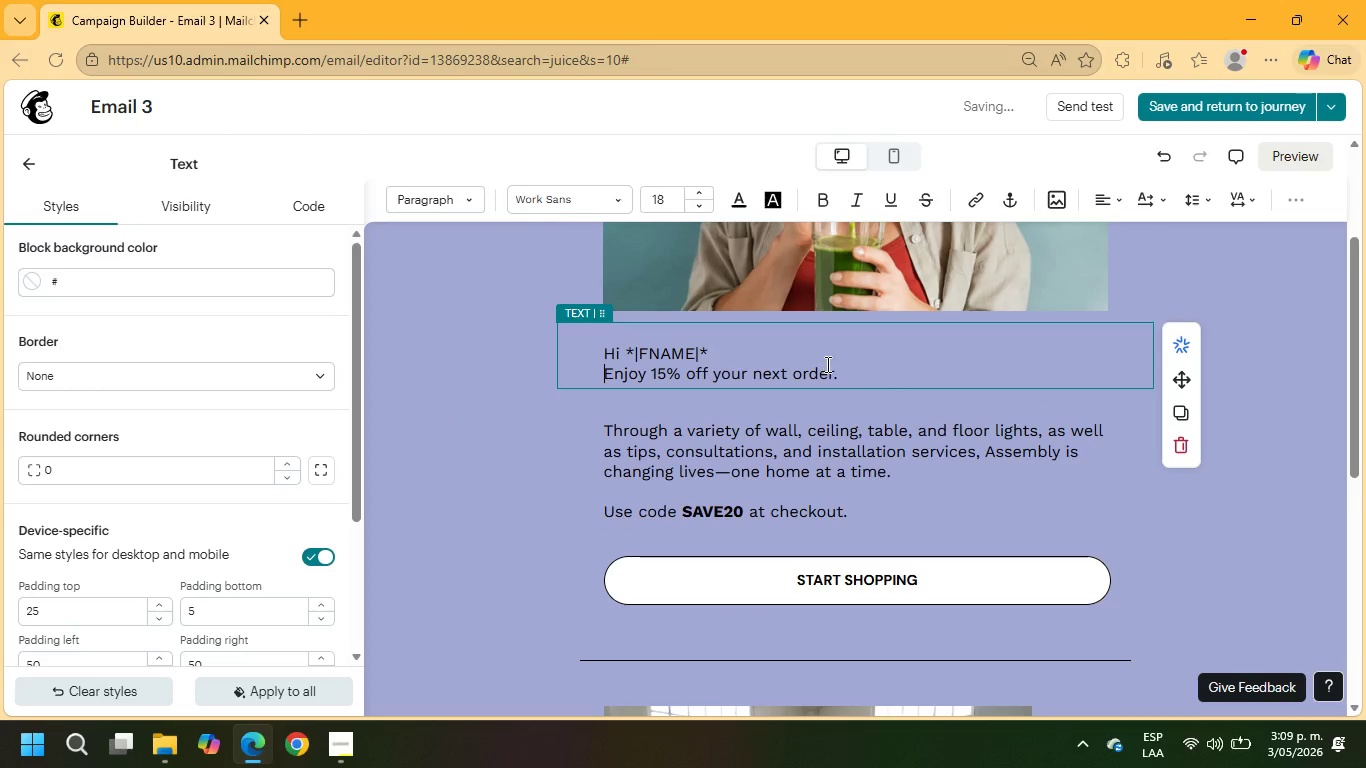 
left_click_drag(start_coordinate=[841, 369], to_coordinate=[596, 354])
 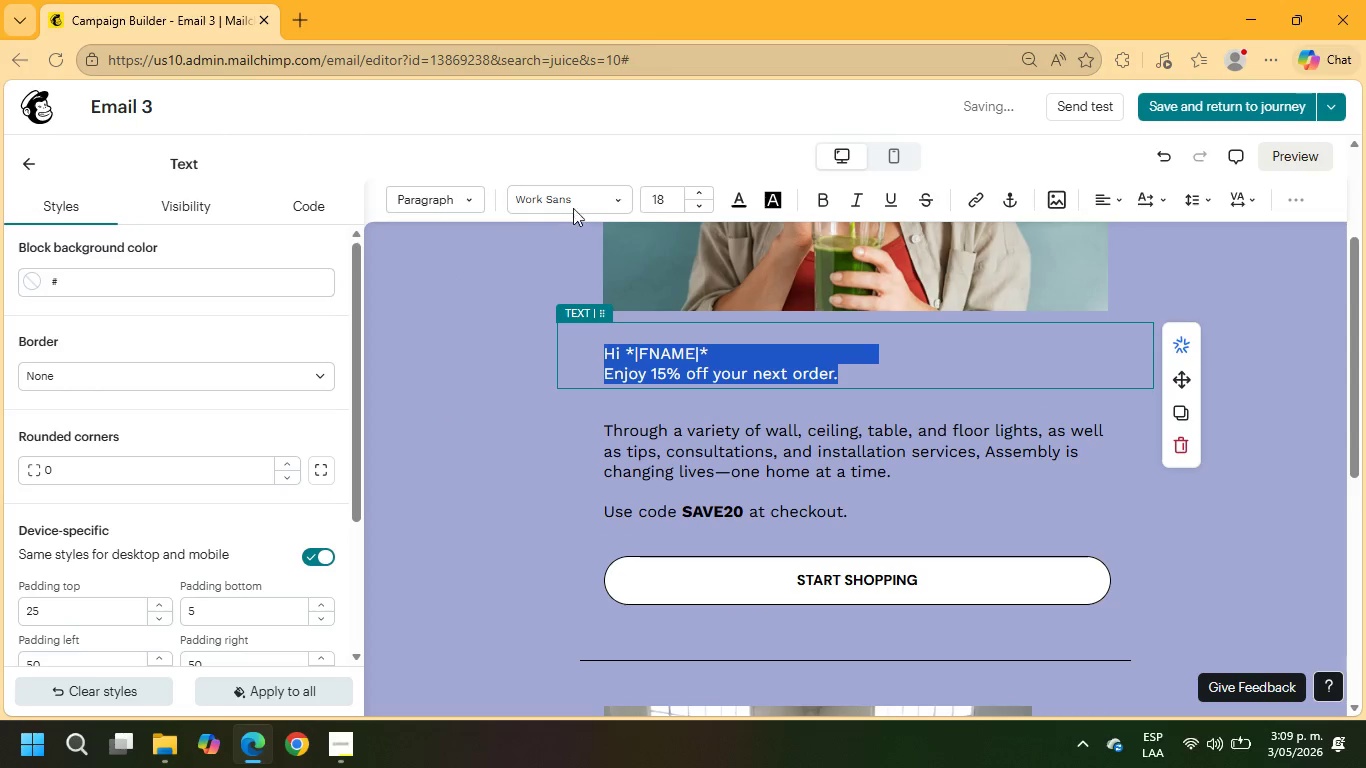 
left_click([573, 207])
 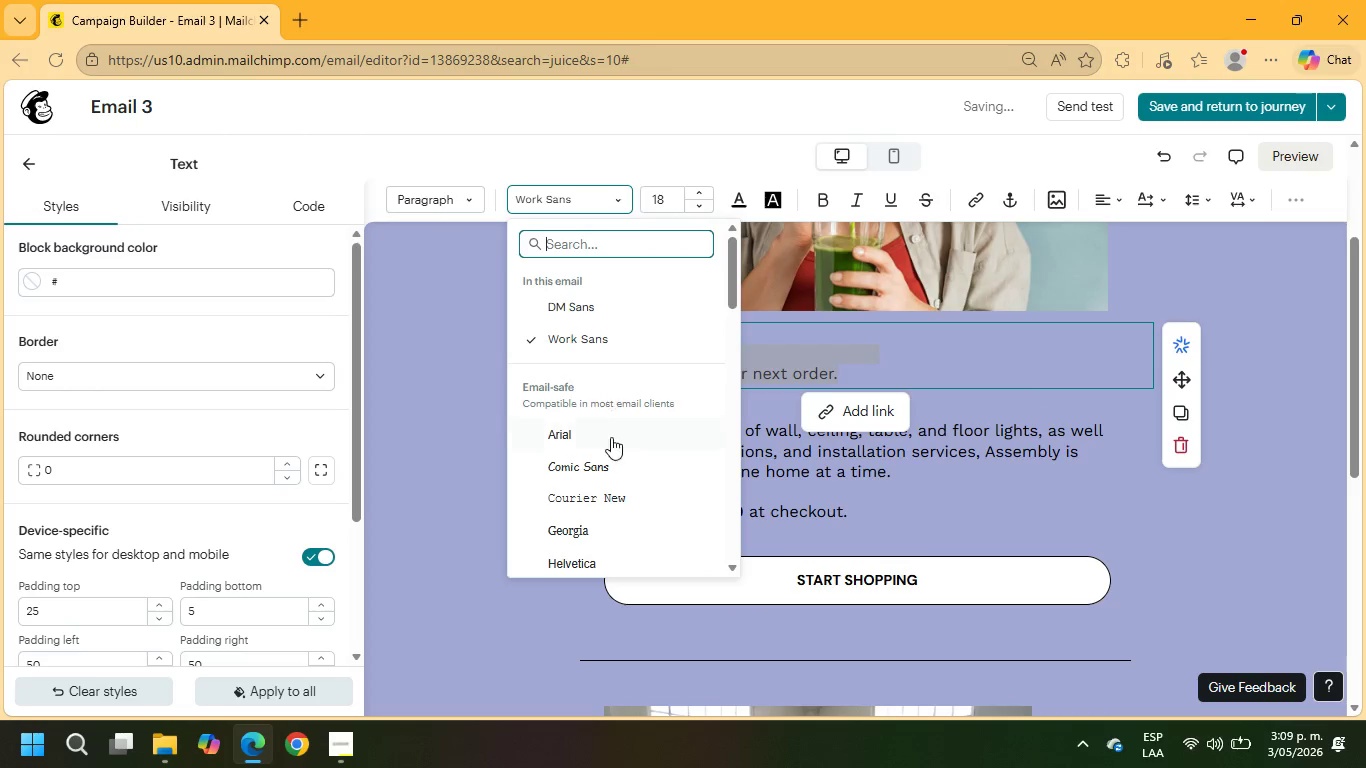 
scroll: coordinate [610, 336], scroll_direction: down, amount: 11.0
 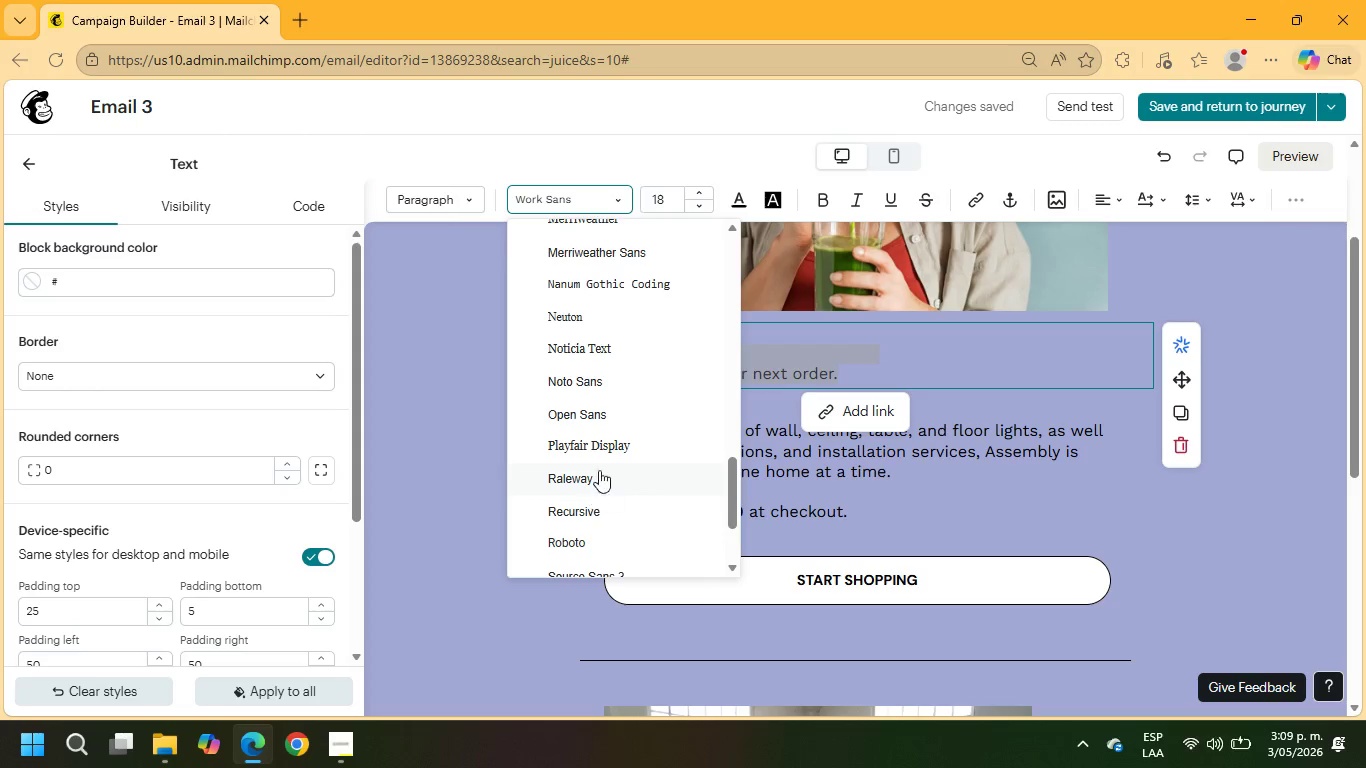 
left_click([602, 441])
 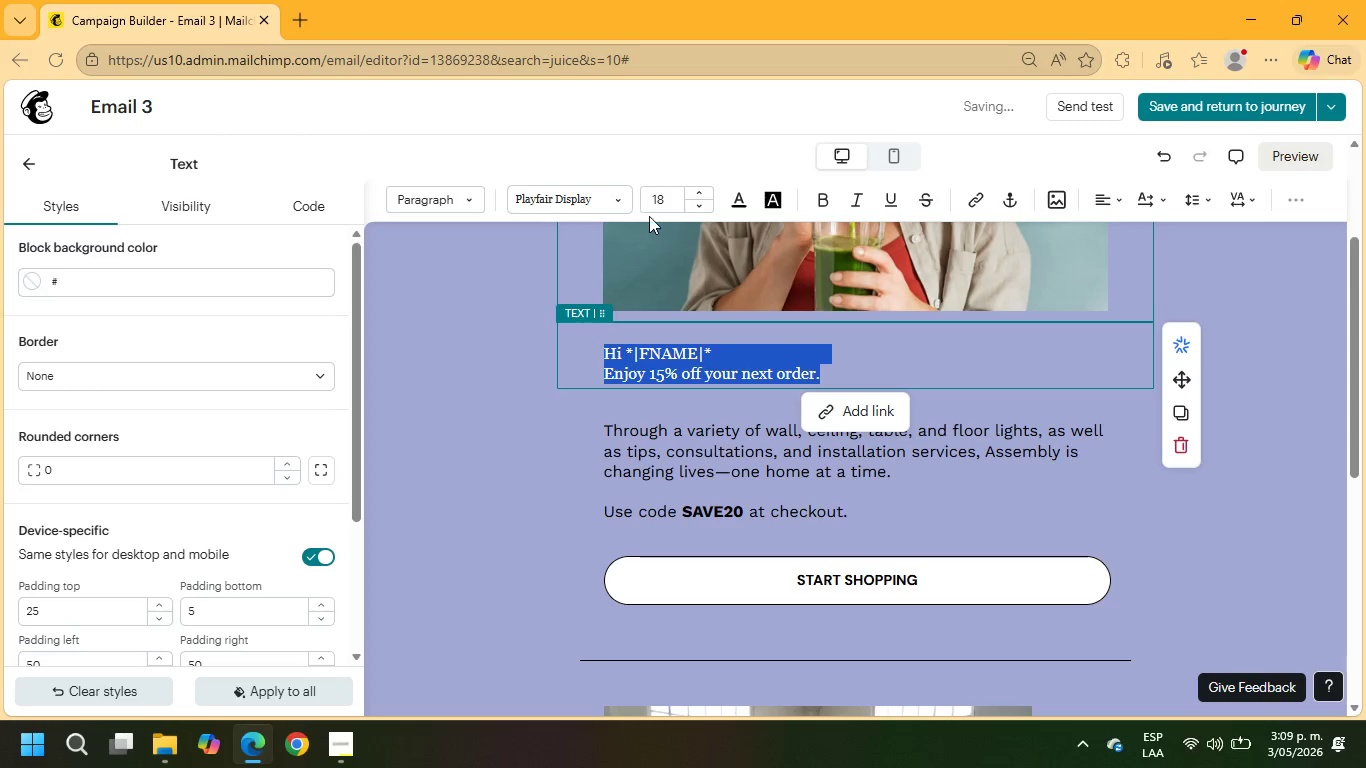 
left_click_drag(start_coordinate=[665, 196], to_coordinate=[644, 195])
 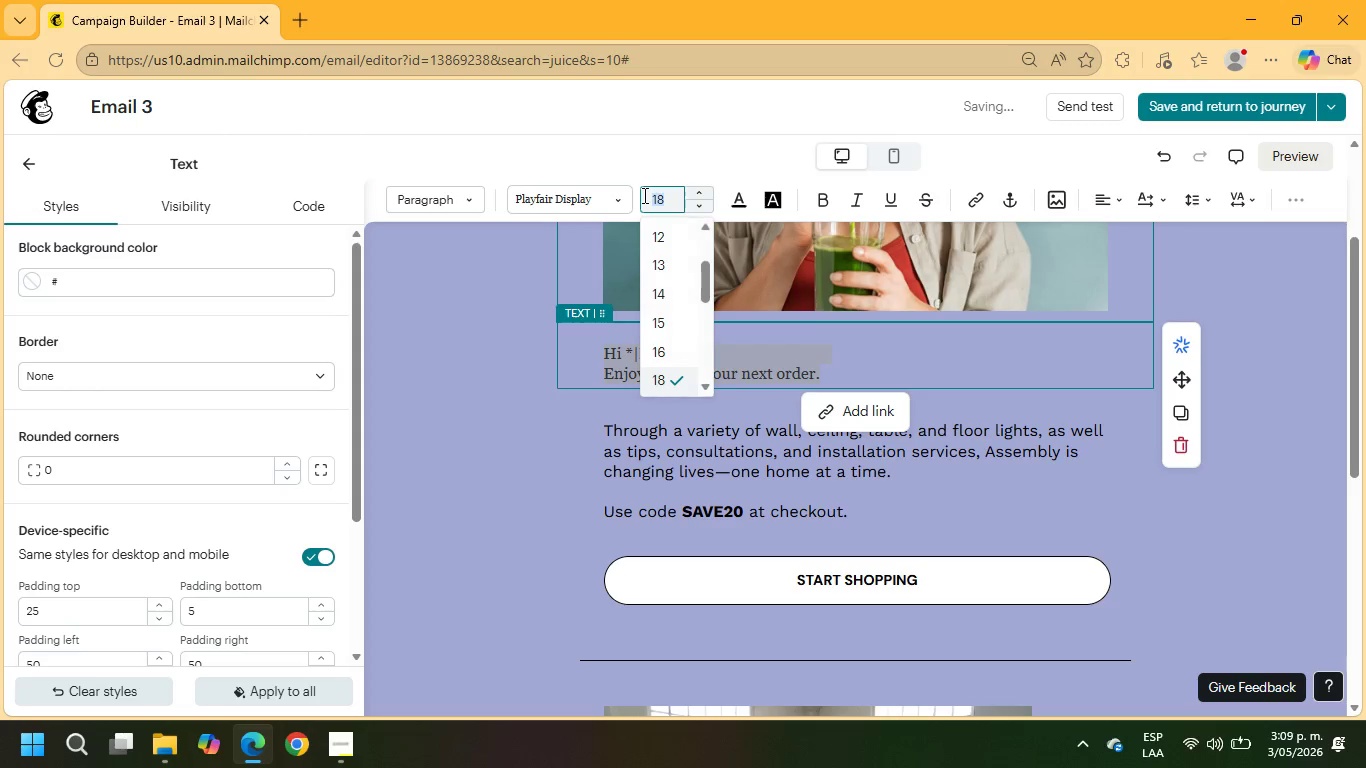 
key(Numpad3)
 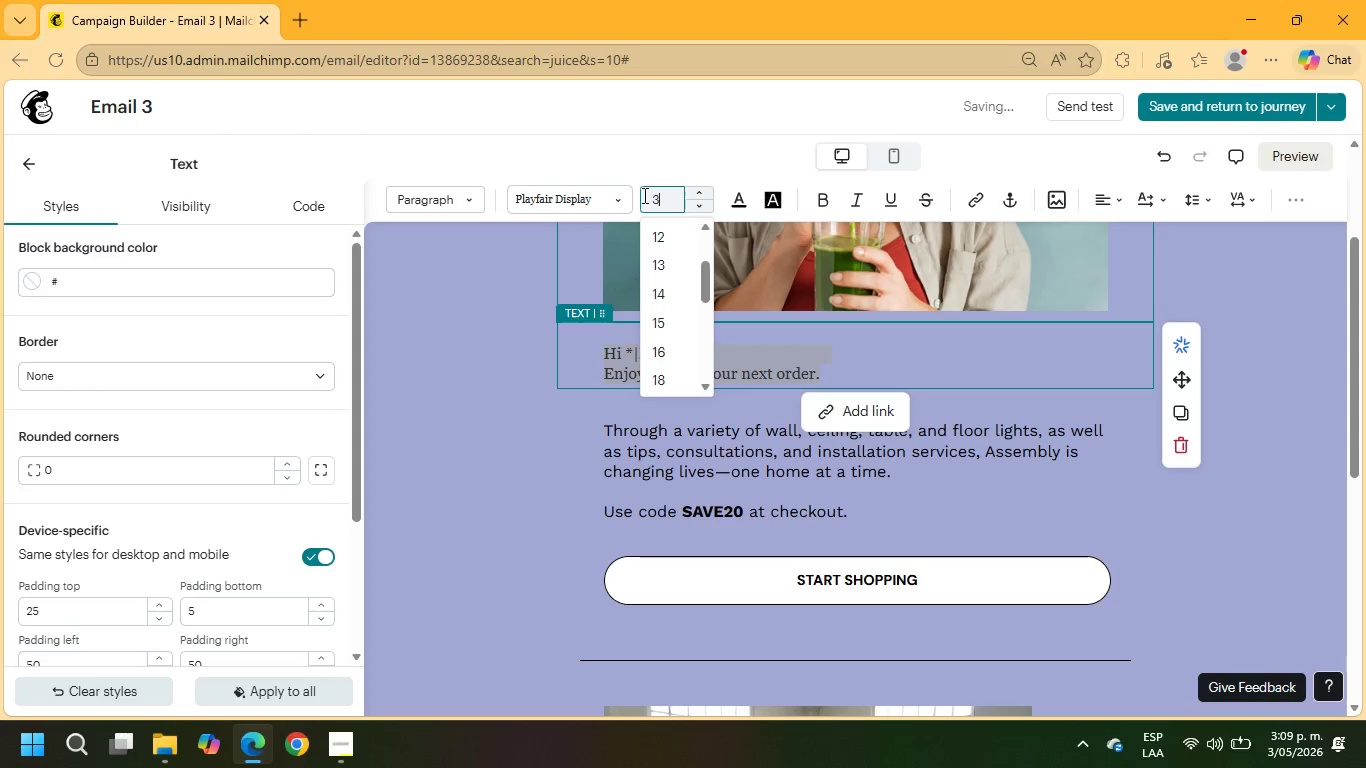 
key(Numpad0)
 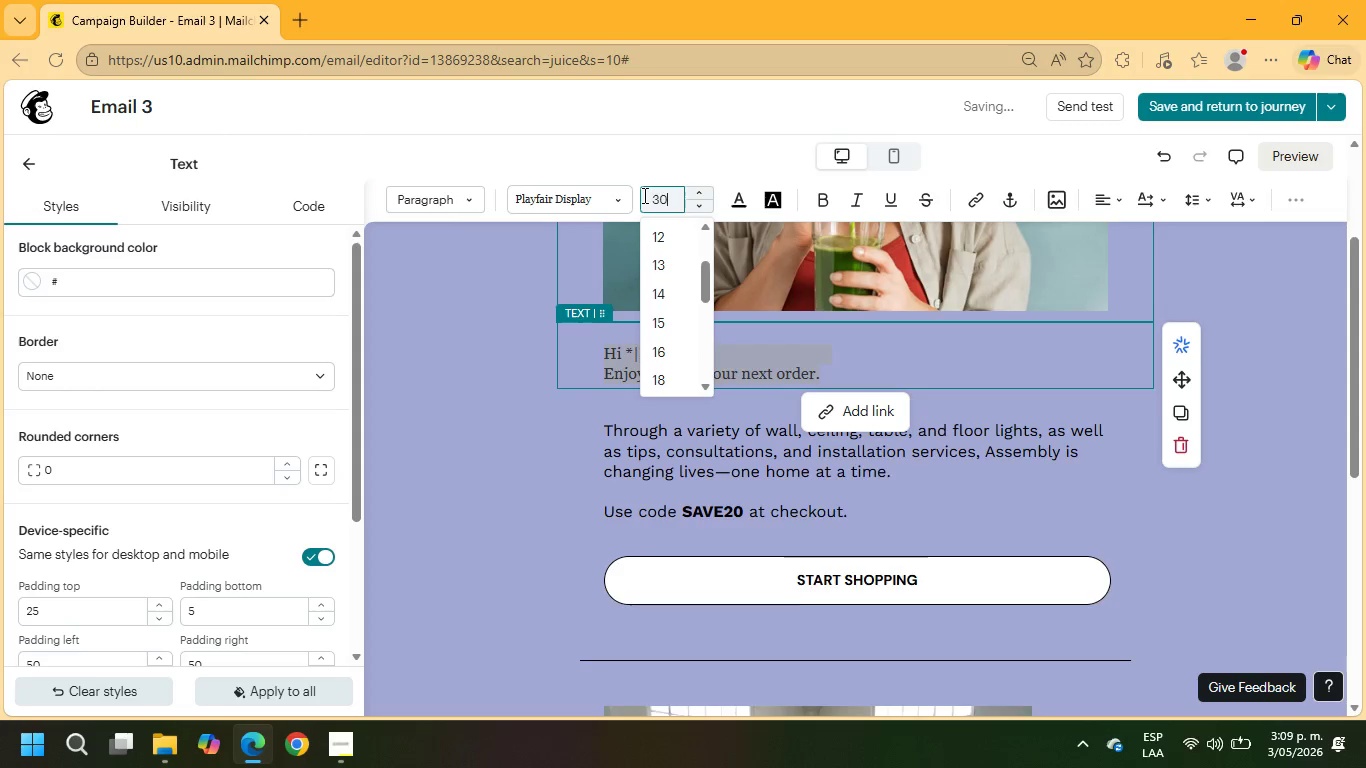 
key(NumpadEnter)
 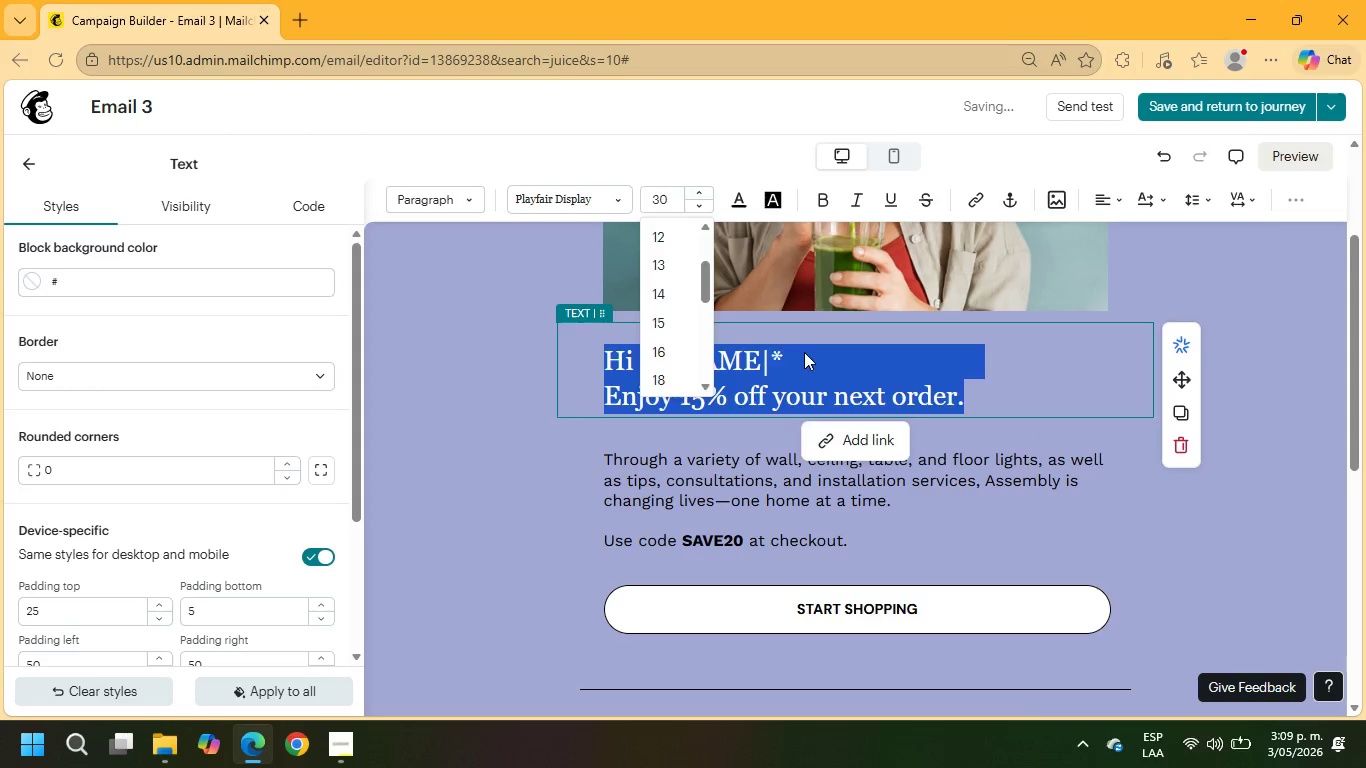 
left_click_drag(start_coordinate=[791, 361], to_coordinate=[573, 351])
 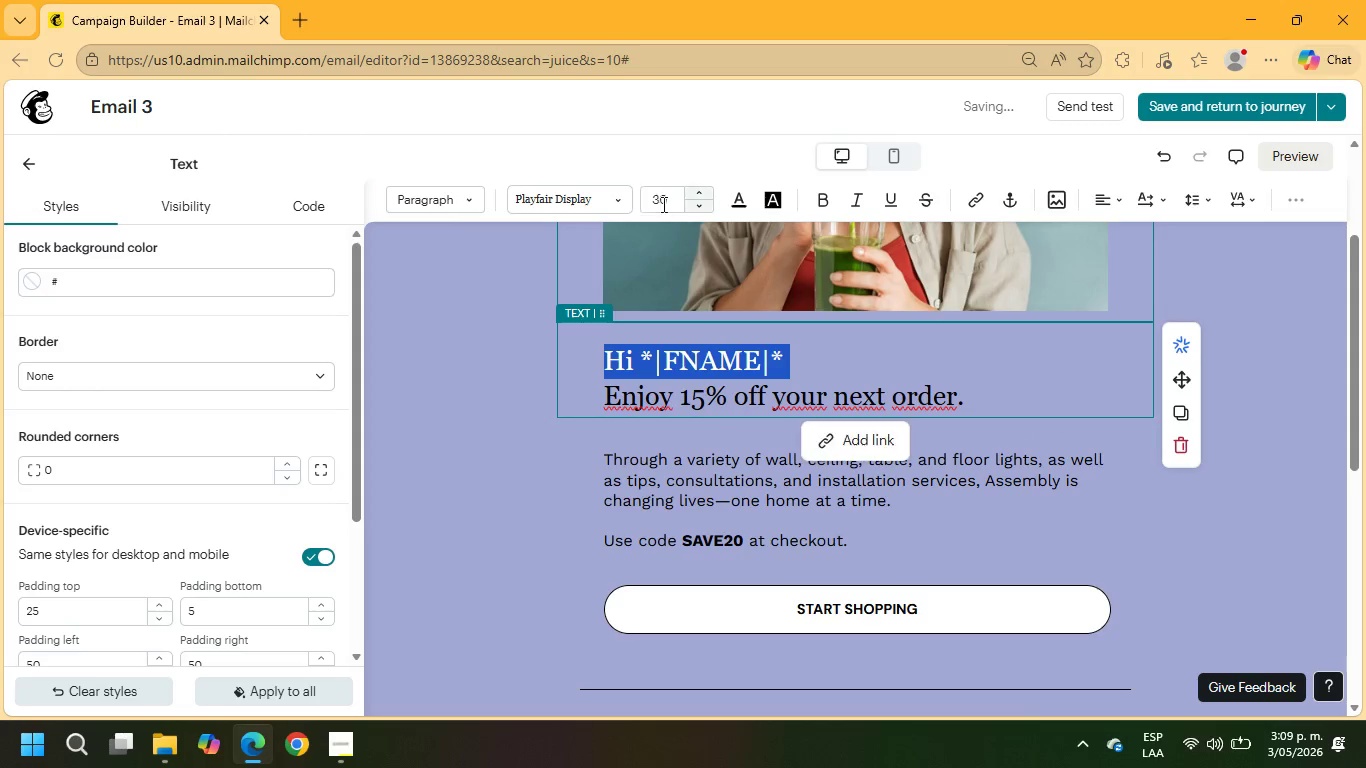 
left_click_drag(start_coordinate=[667, 201], to_coordinate=[634, 200])
 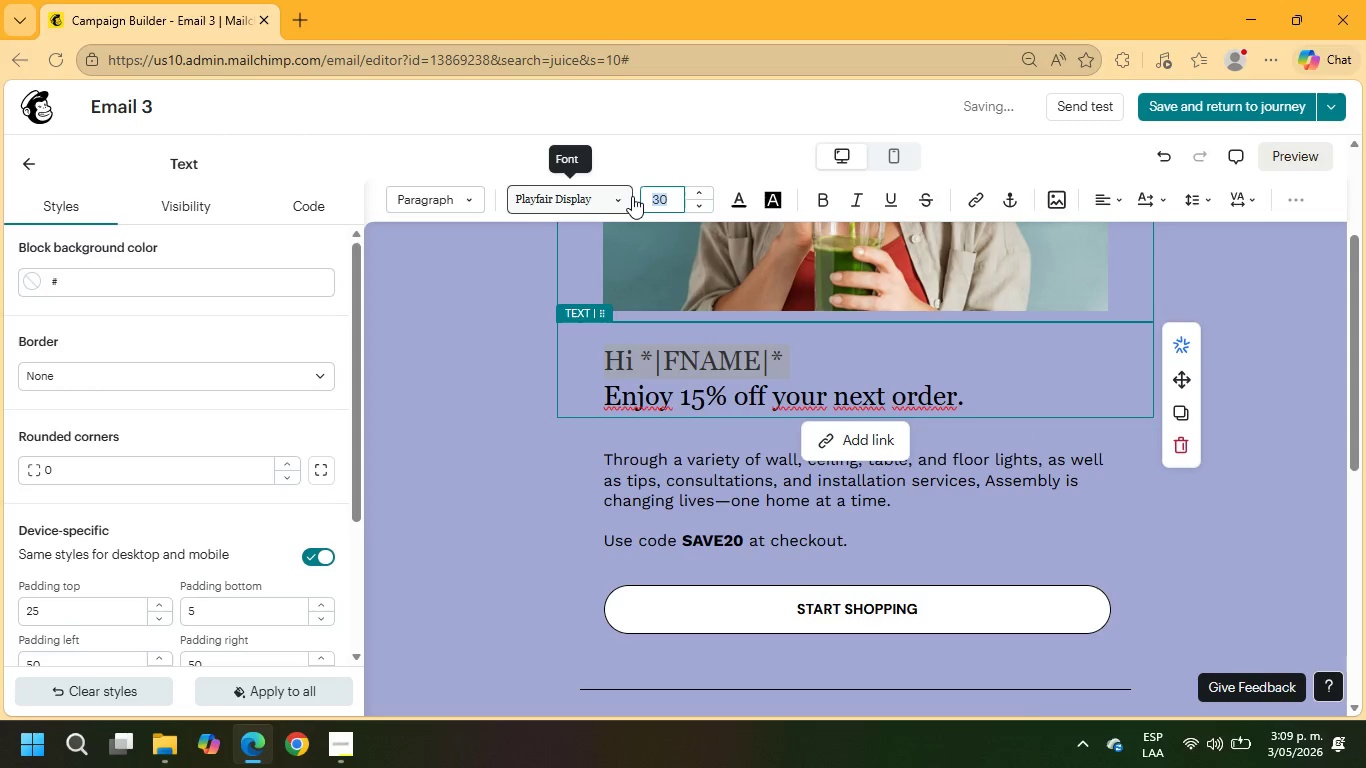 
key(Numpad4)
 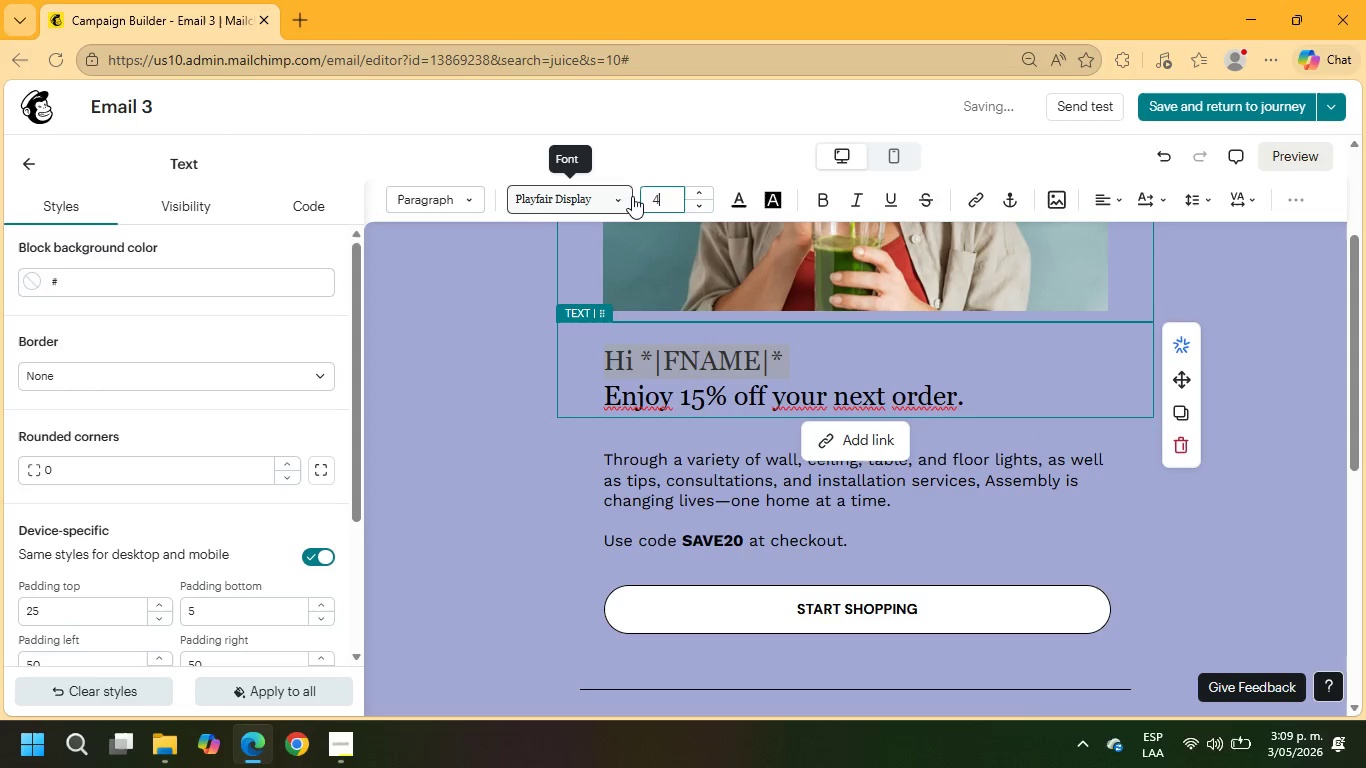 
key(Numpad0)
 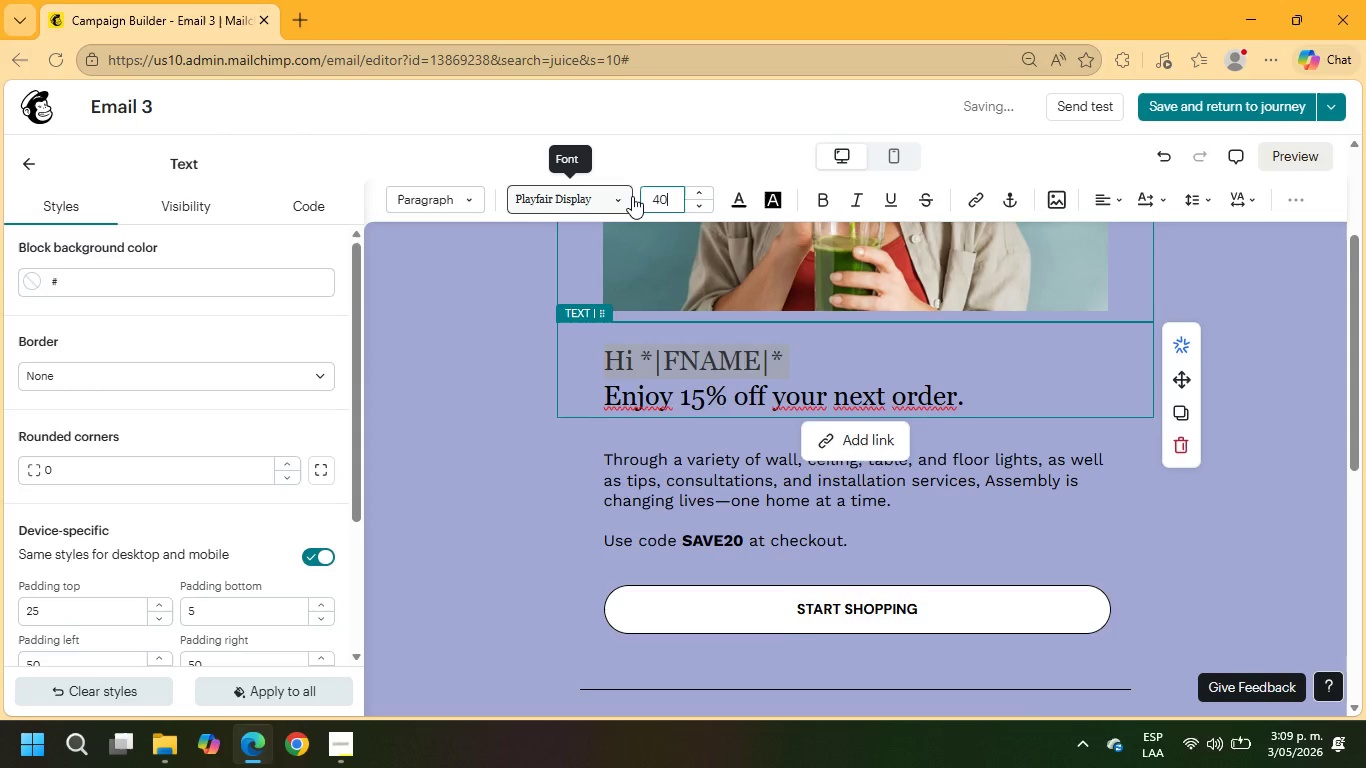 
key(NumpadEnter)
 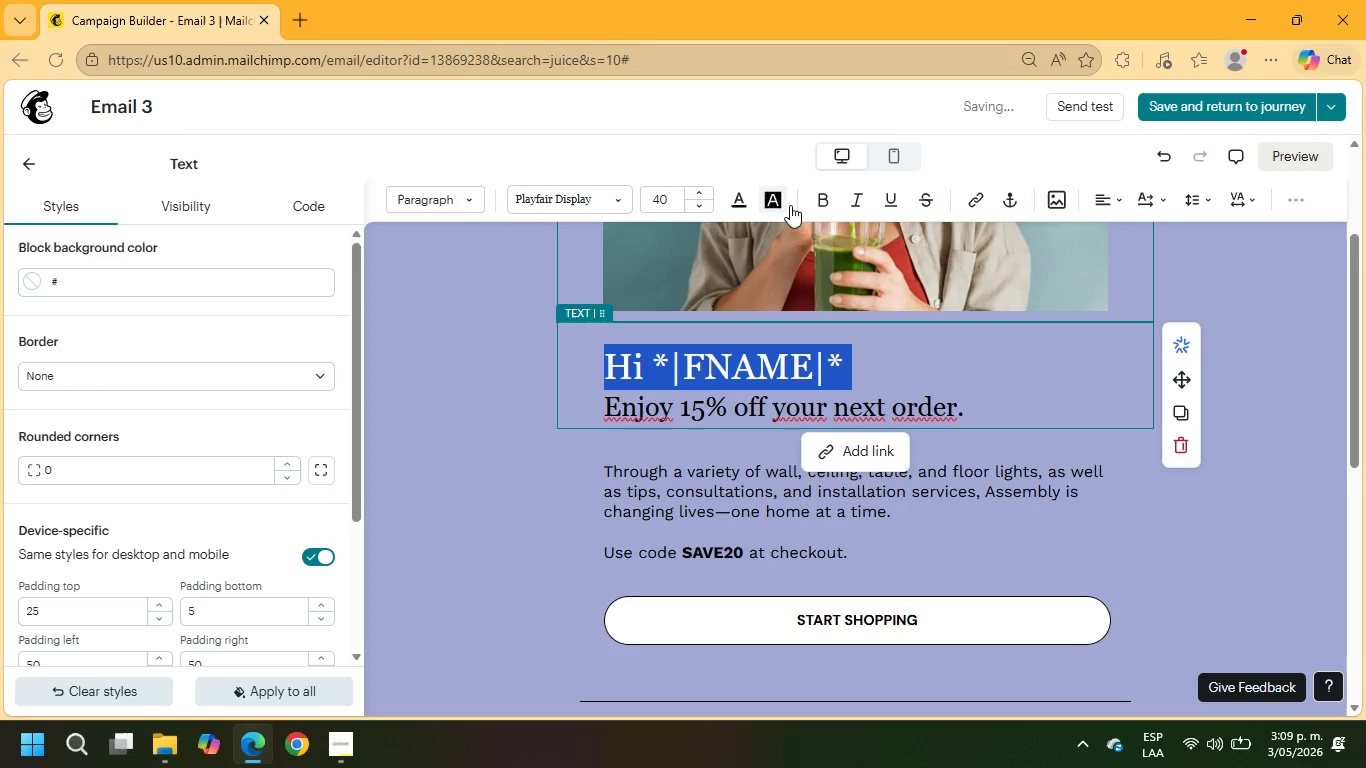 
left_click([823, 198])
 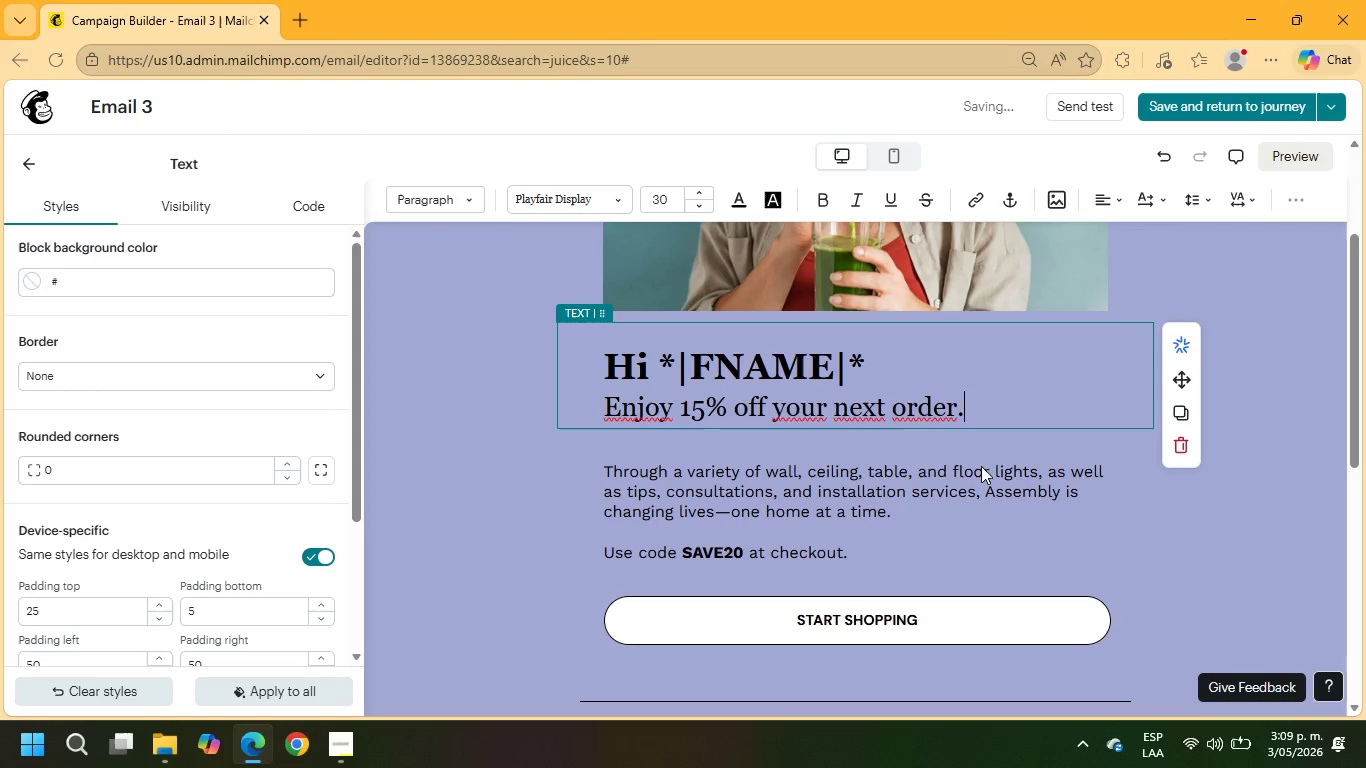 
left_click_drag(start_coordinate=[898, 511], to_coordinate=[601, 472])
 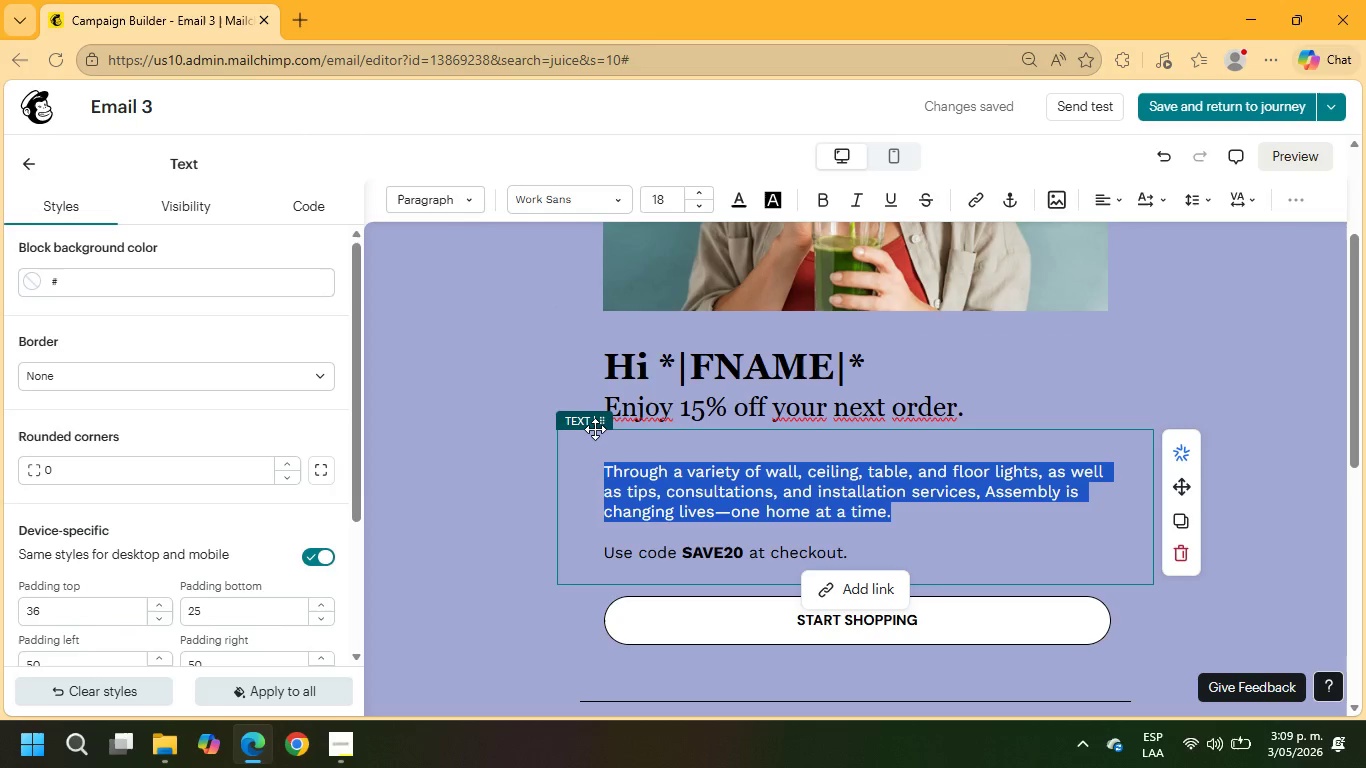 
type(Just a quick remeber)
key(Backspace)
key(Backspace)
key(Backspace)
type(mber)
key(Backspace)
key(Backspace)
key(Backspace)
key(Backspace)
key(Backspace)
type(inder - your personalized Verde Sip reward es)
key(Backspace)
type(xpires in the next 24 hours.)
 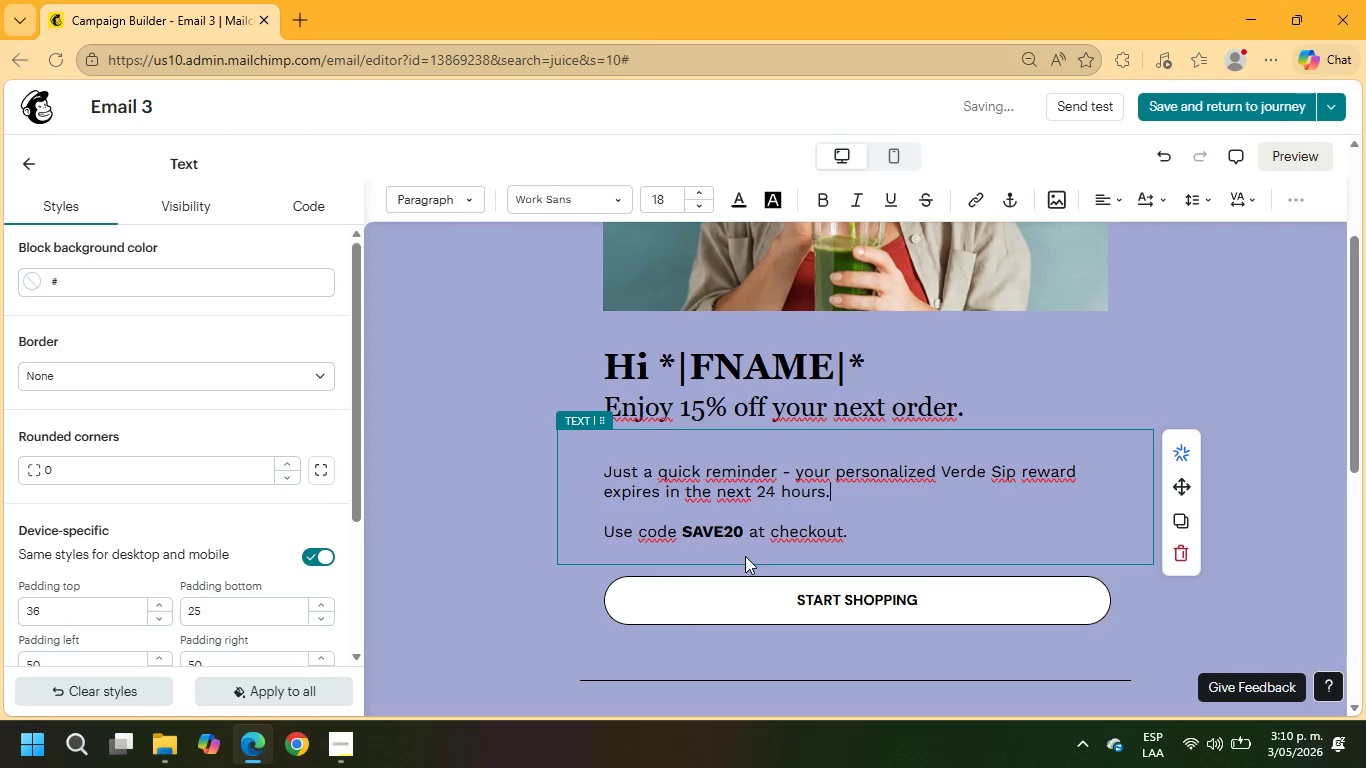 
left_click_drag(start_coordinate=[744, 531], to_coordinate=[681, 534])
 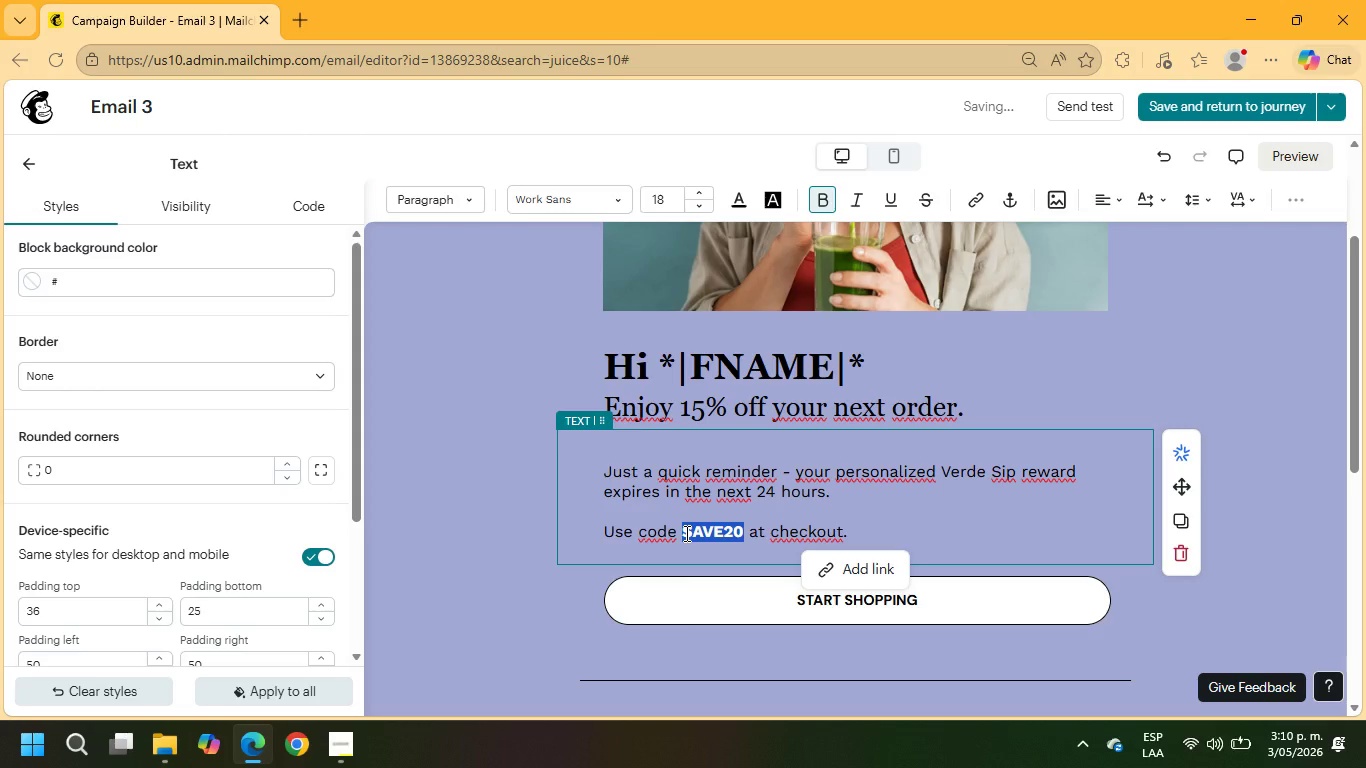 
type(WELCOMEBACK15)
 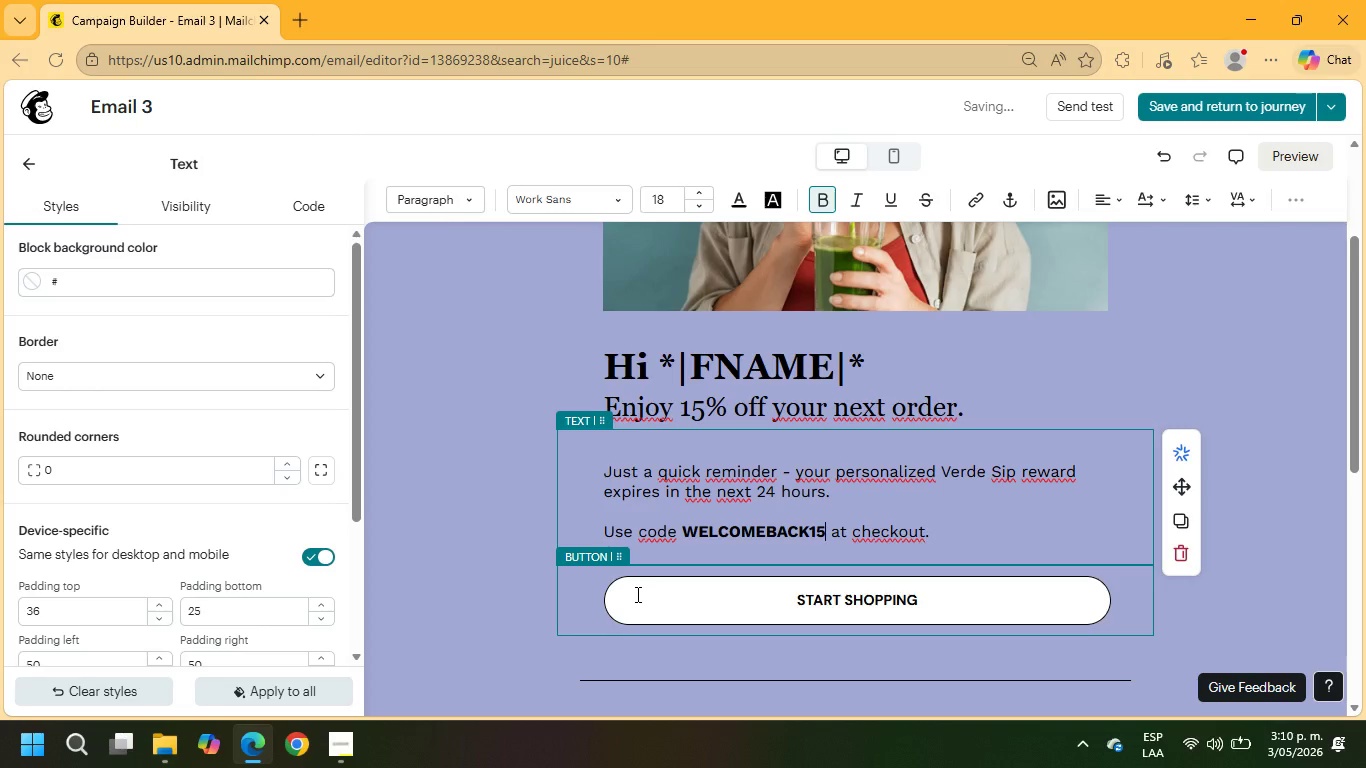 
wait(5.44)
 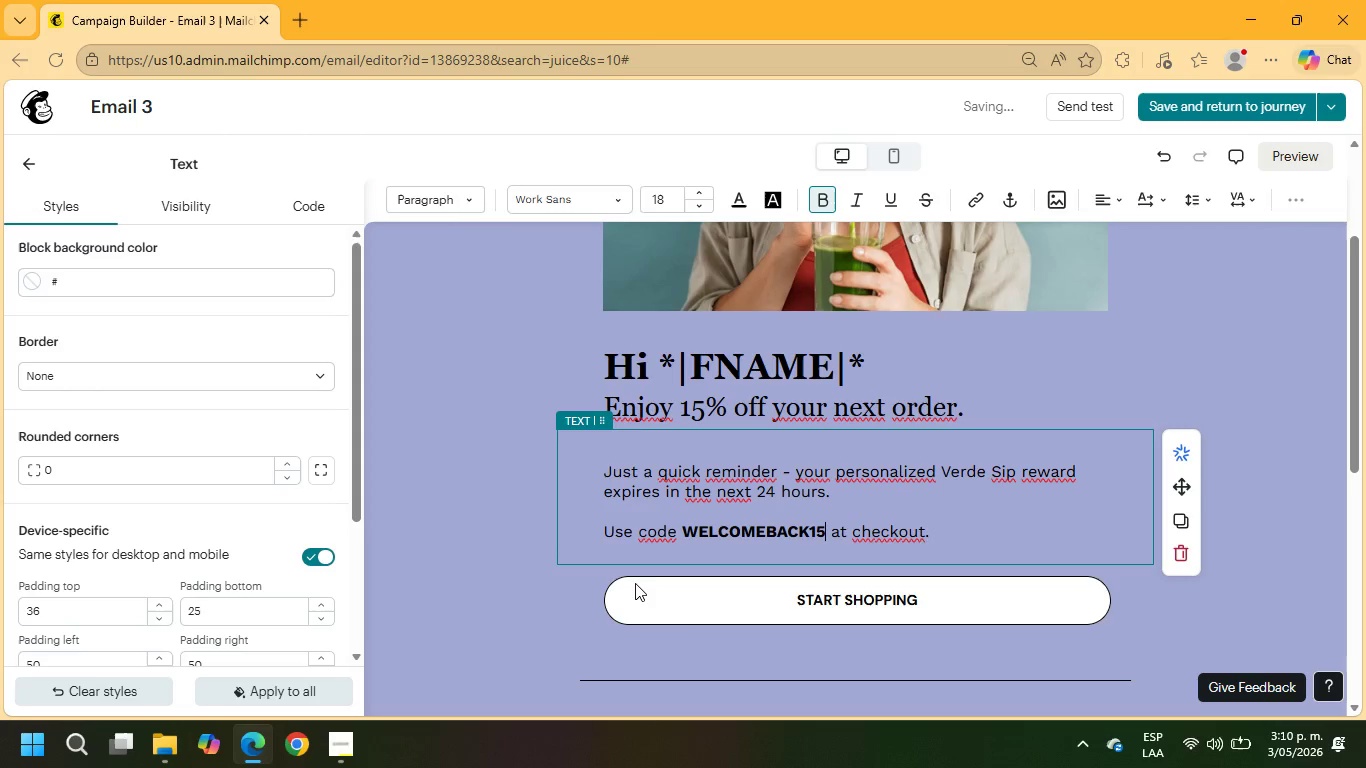 
left_click_drag(start_coordinate=[952, 530], to_coordinate=[831, 533])
 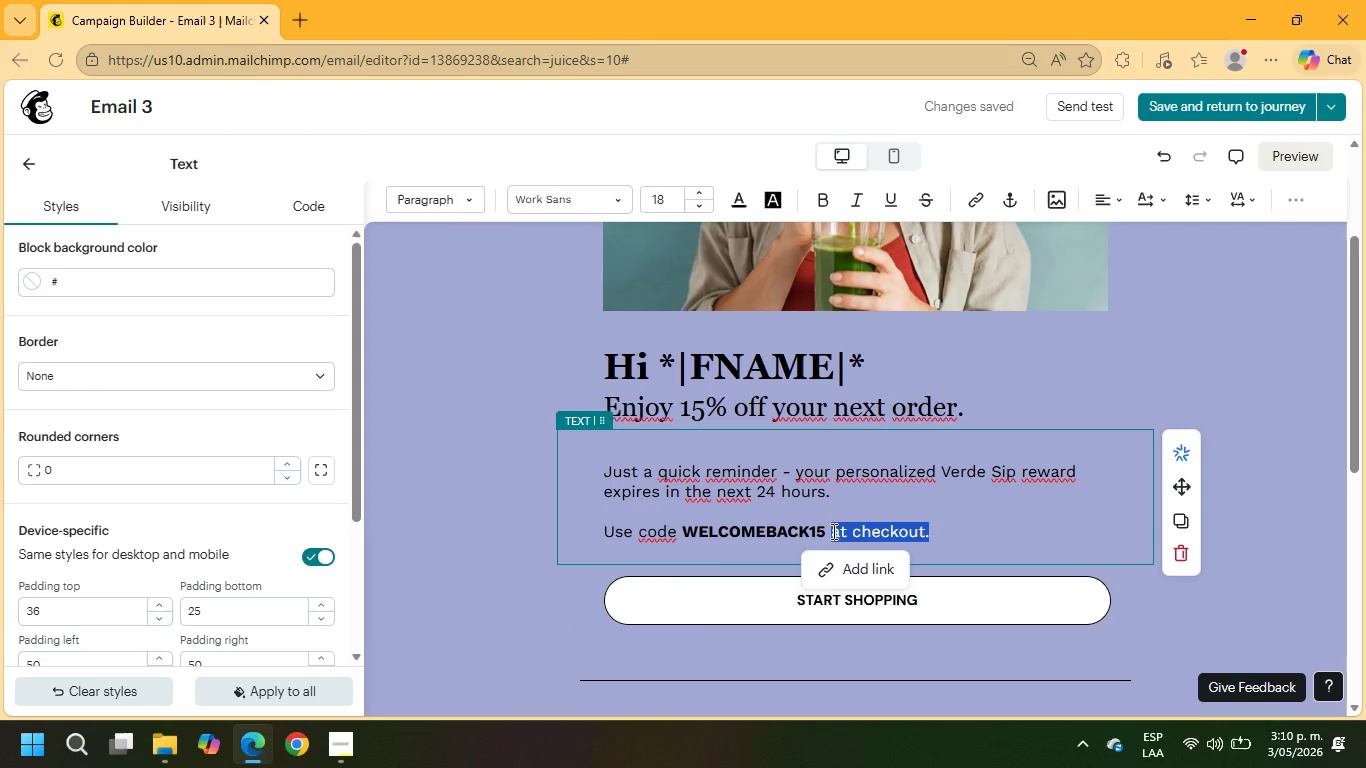 
type(to receive 15% off your next order before the offer disappears.)
 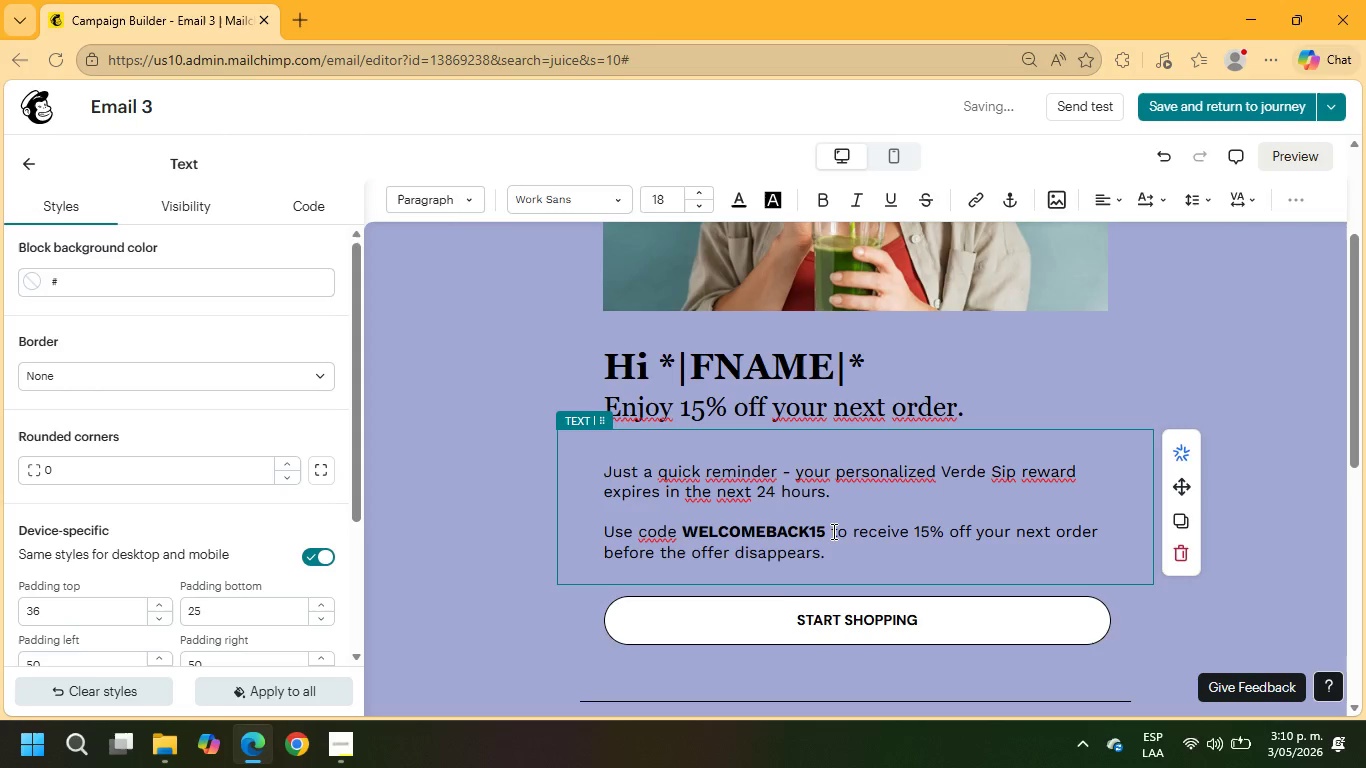 
key(Enter)
 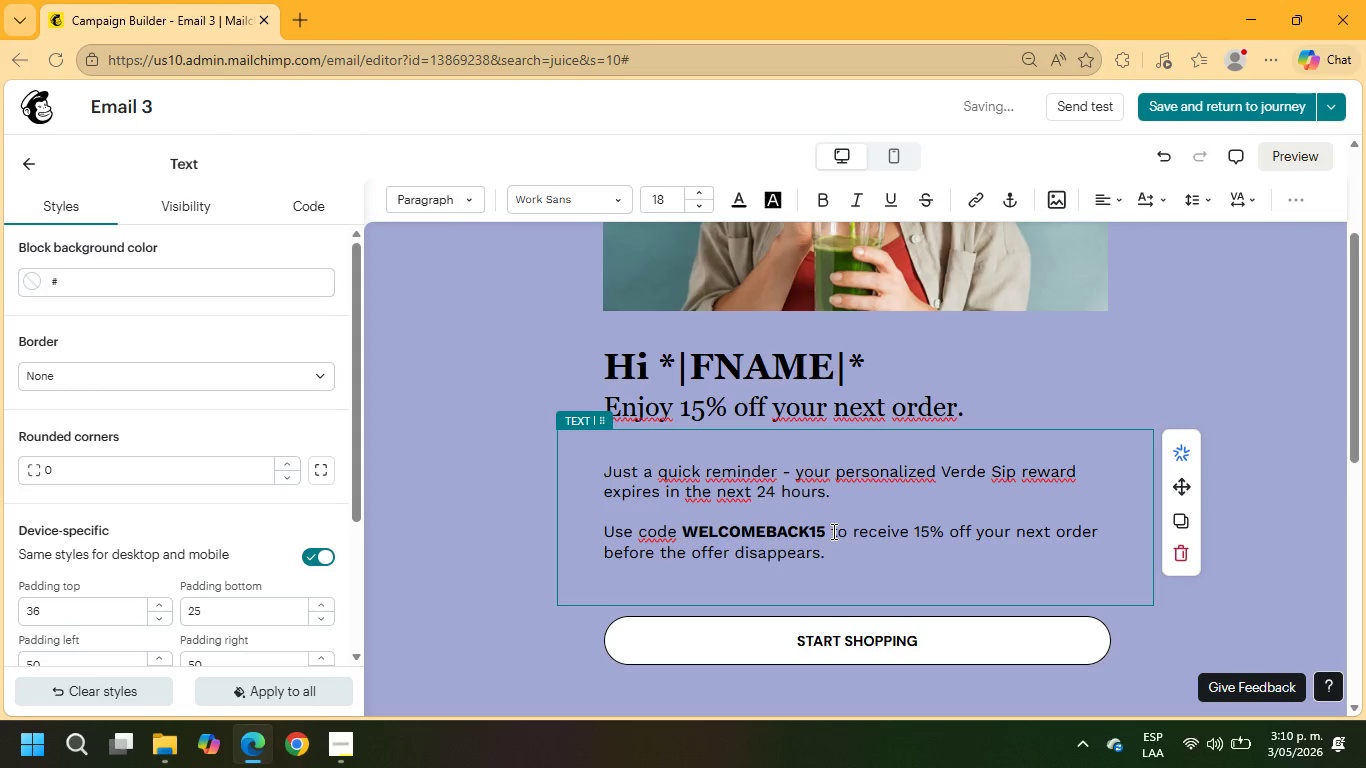 
key(Enter)
 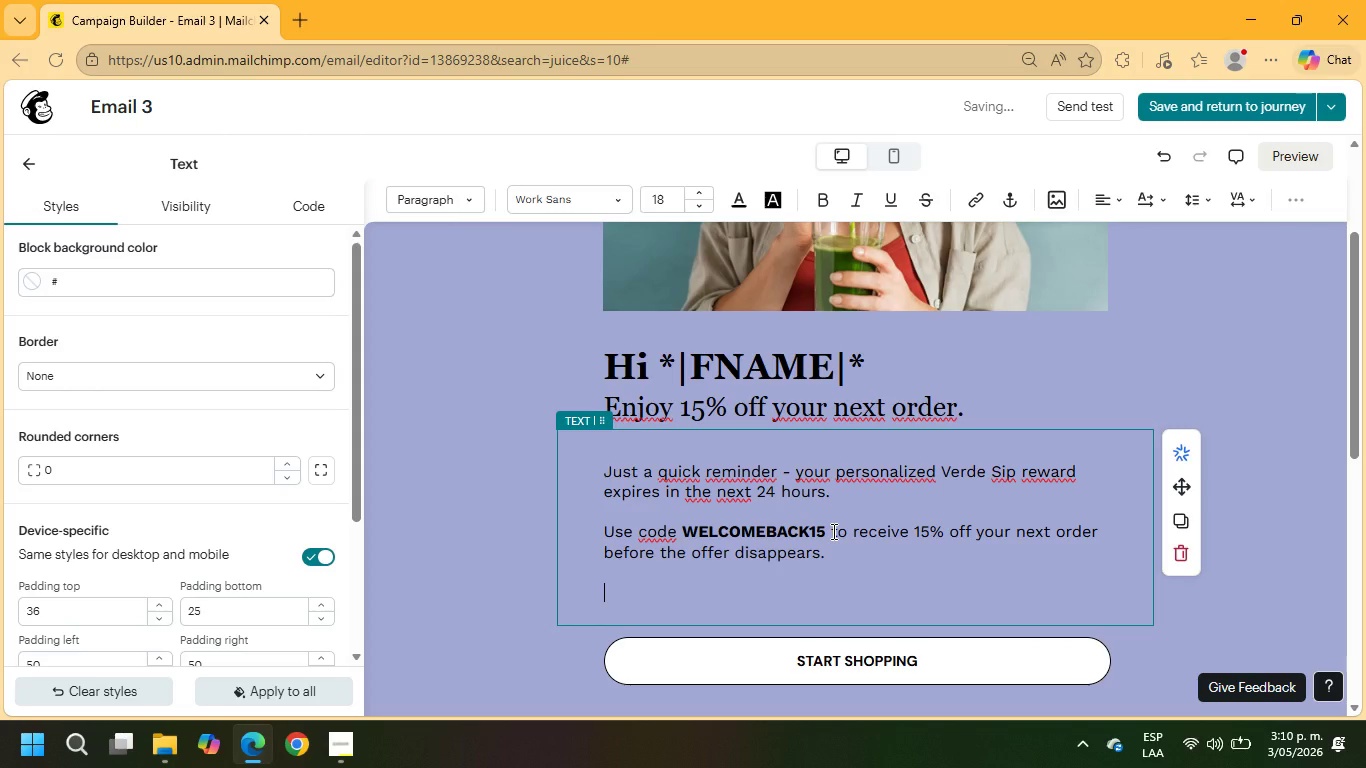 
type(Your favorite)
 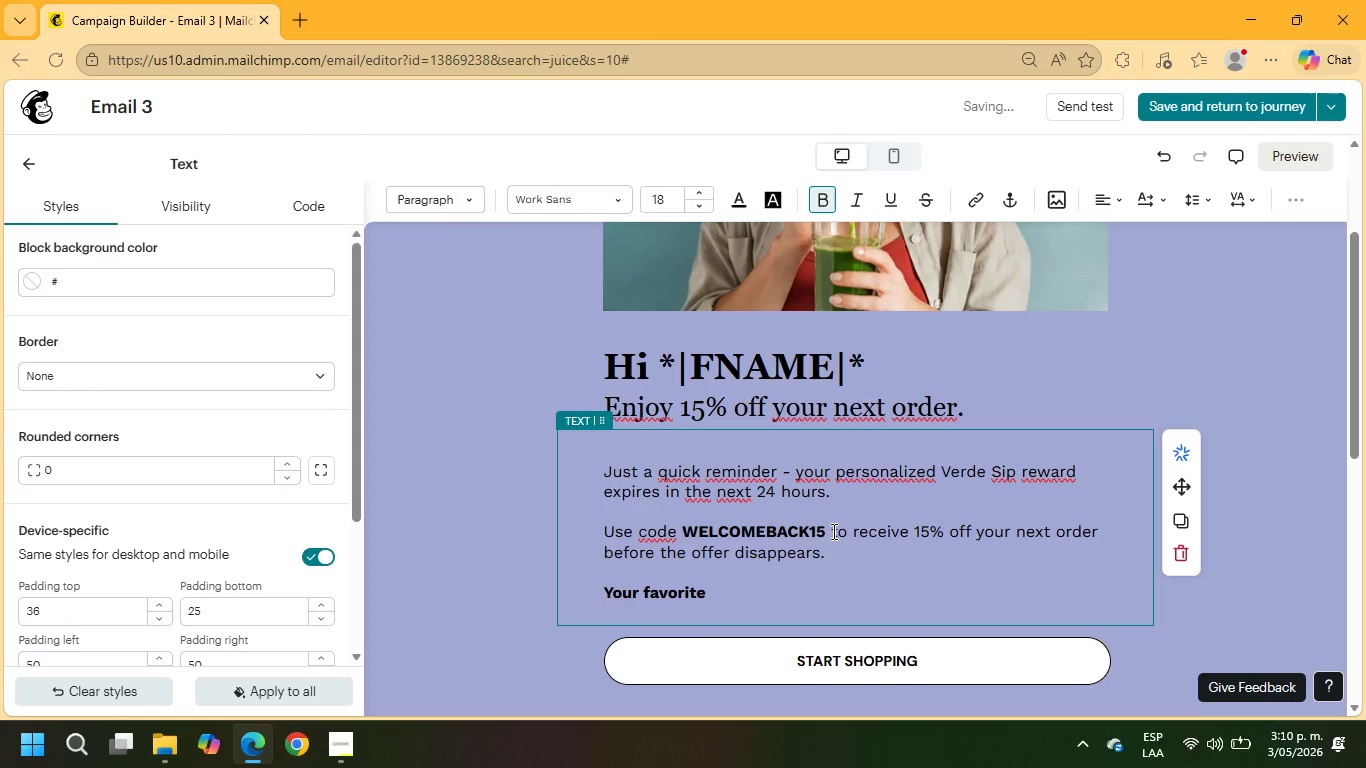 
key(Space)
 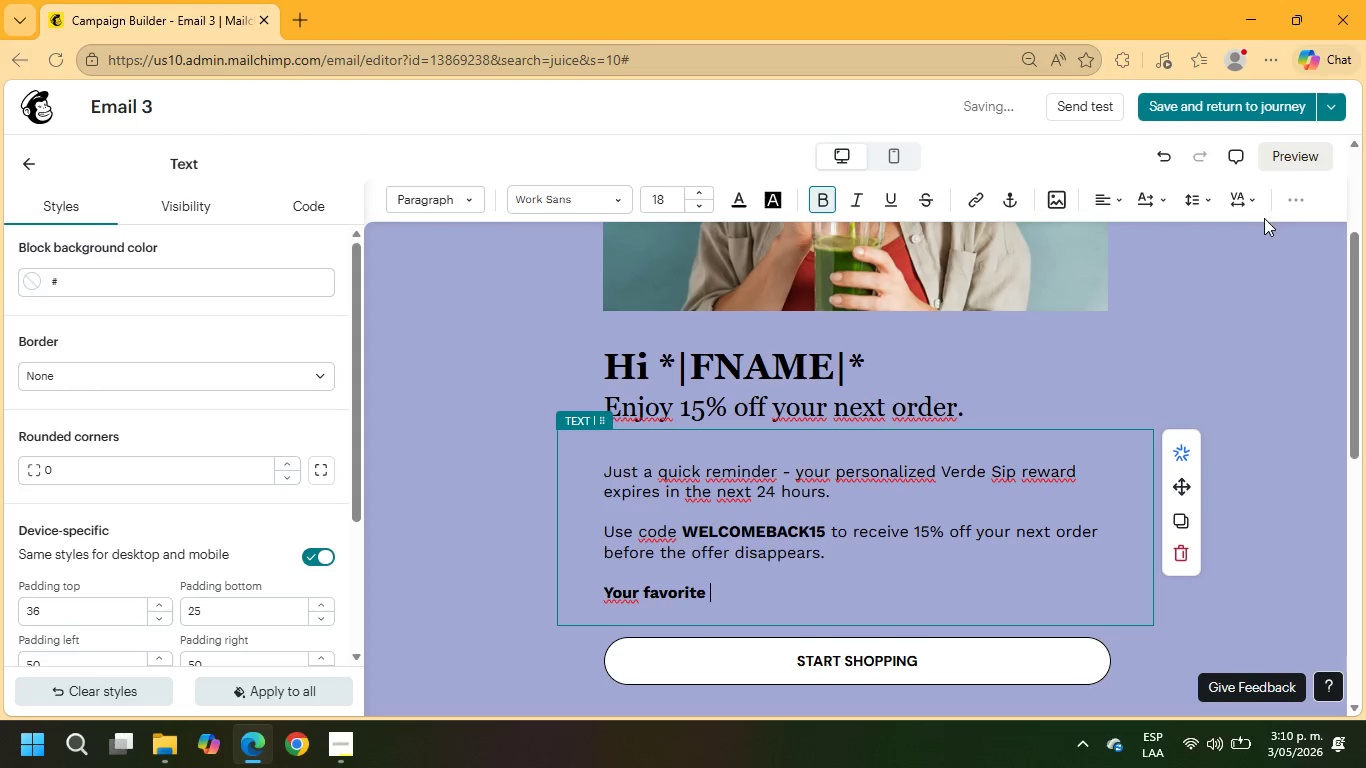 
left_click([1299, 204])
 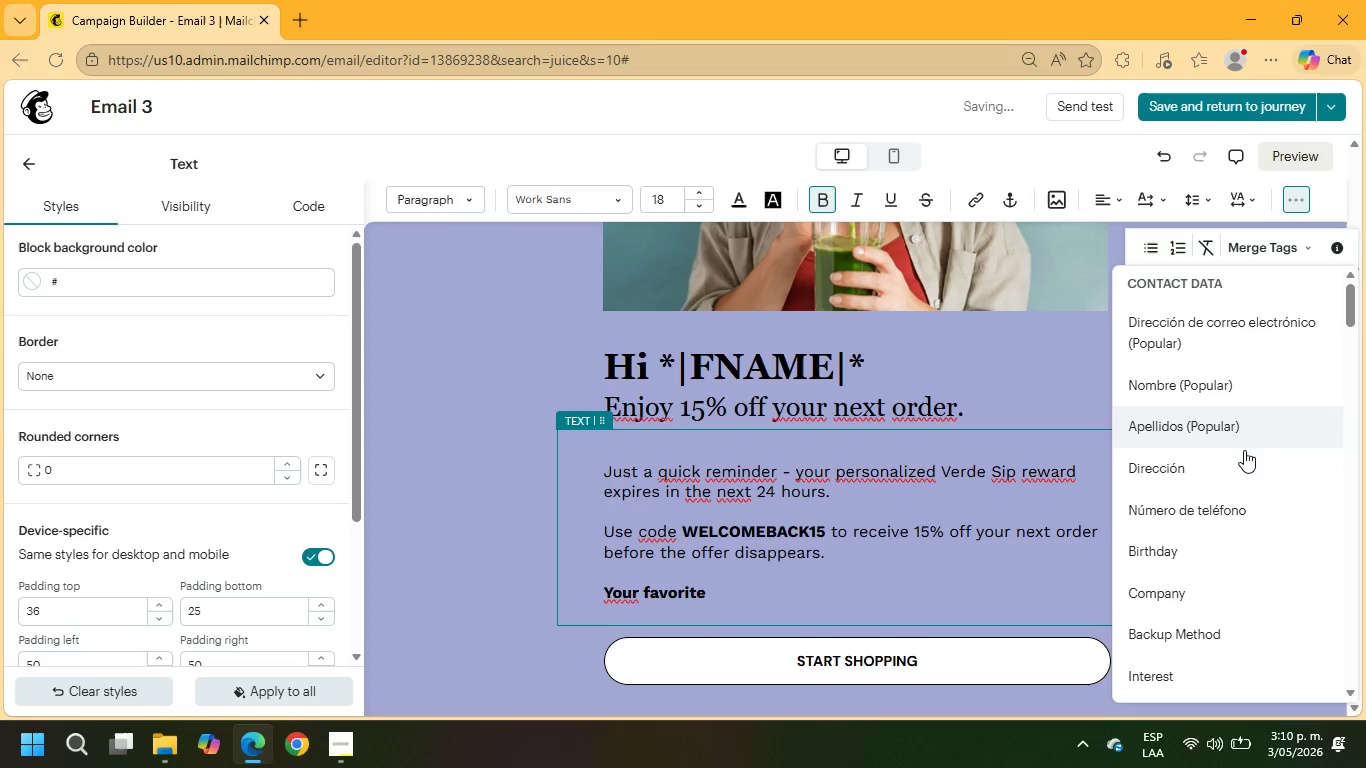 
scroll: coordinate [1207, 609], scroll_direction: down, amount: 16.0
 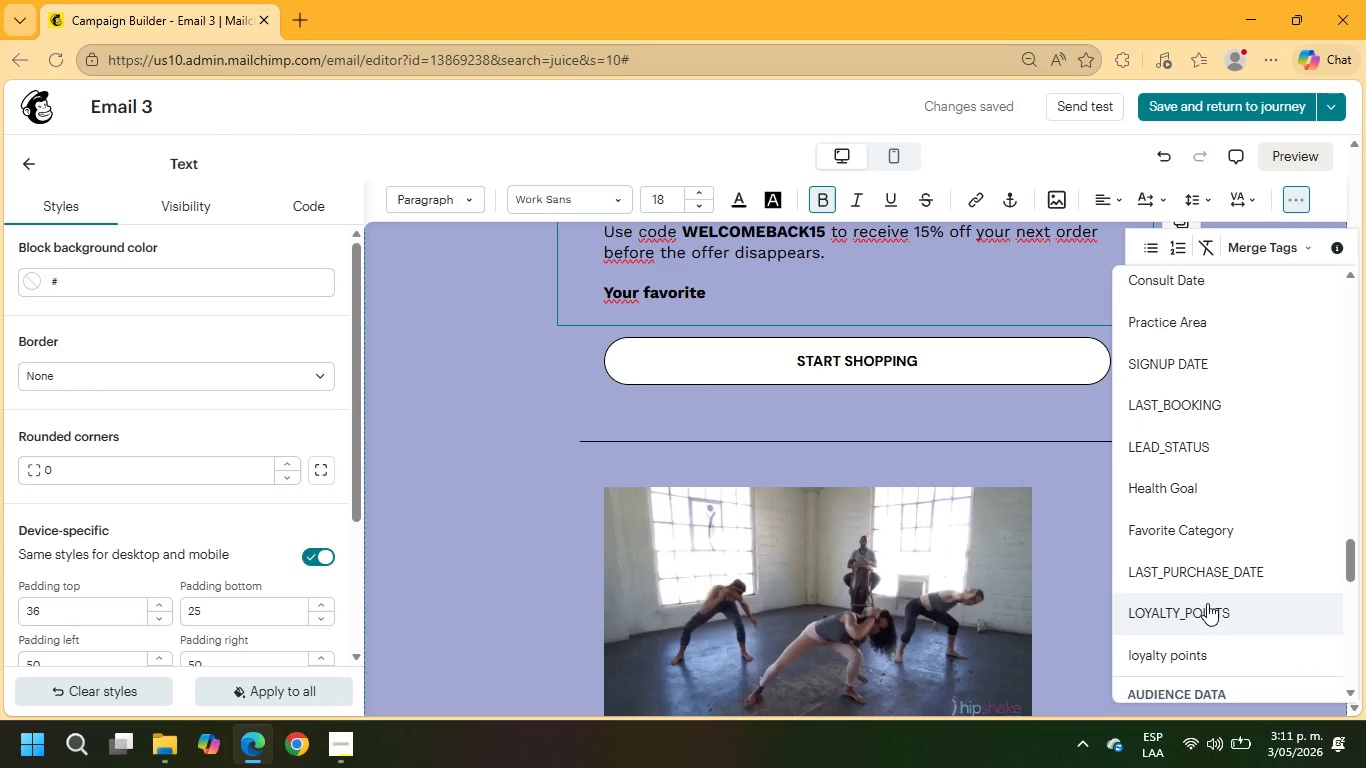 
left_click([1227, 537])
 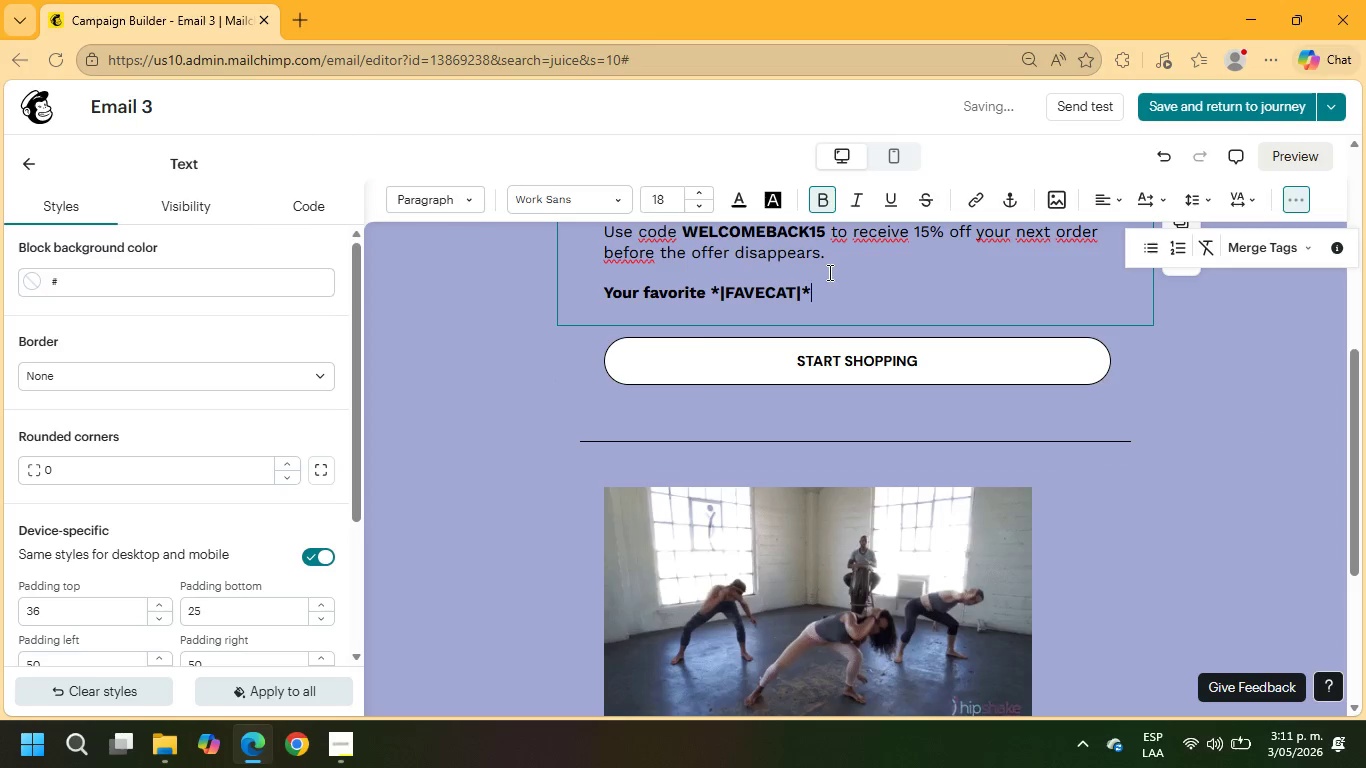 
type( is still a)
key(Backspace)
type(waiting for you.)
 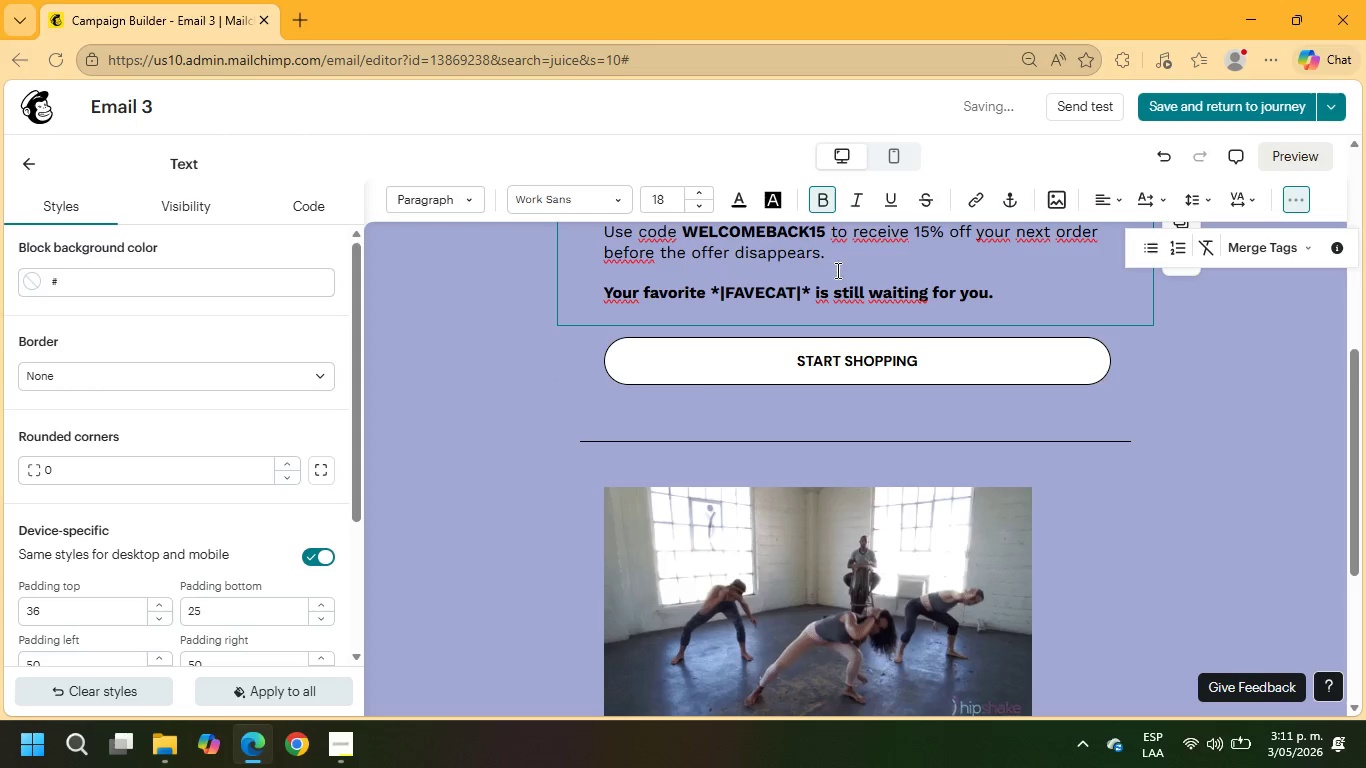 
scroll: coordinate [839, 270], scroll_direction: up, amount: 1.0
 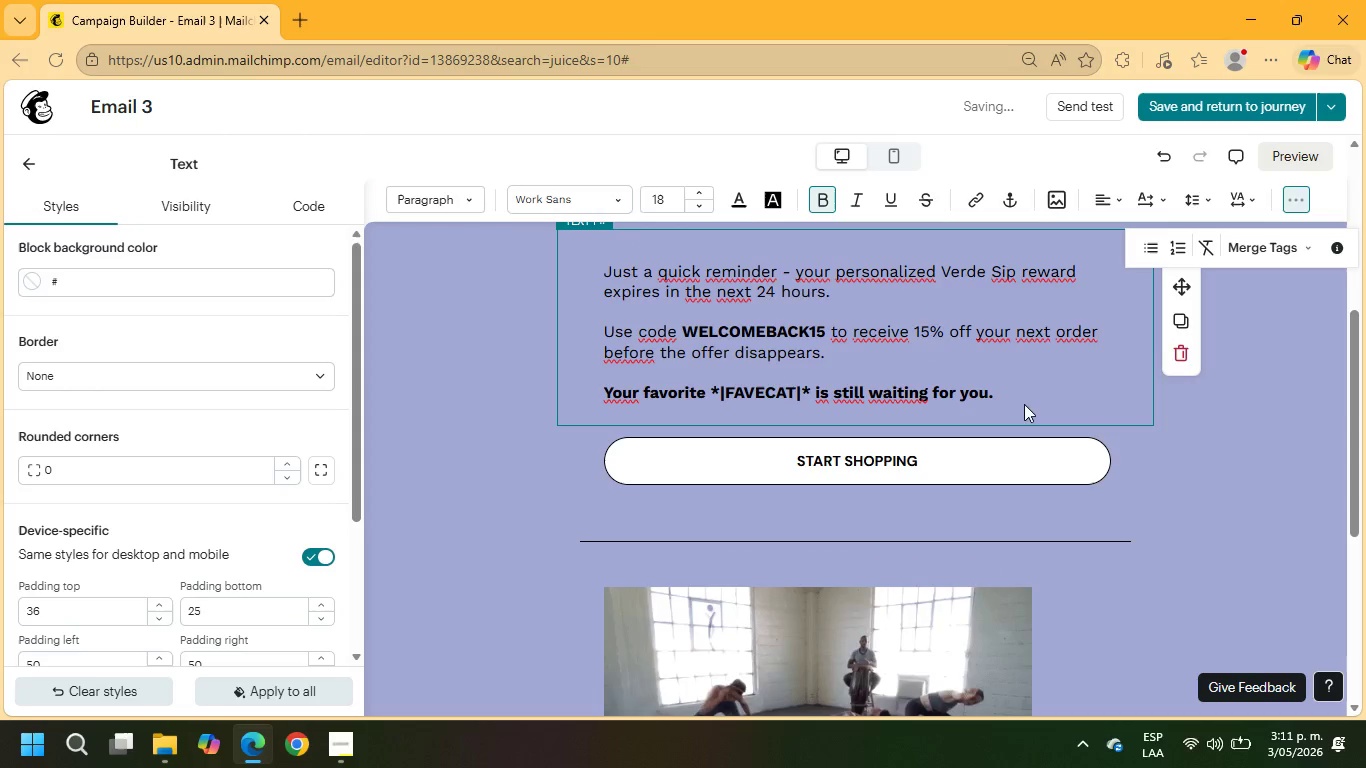 
left_click_drag(start_coordinate=[1002, 397], to_coordinate=[548, 259])
 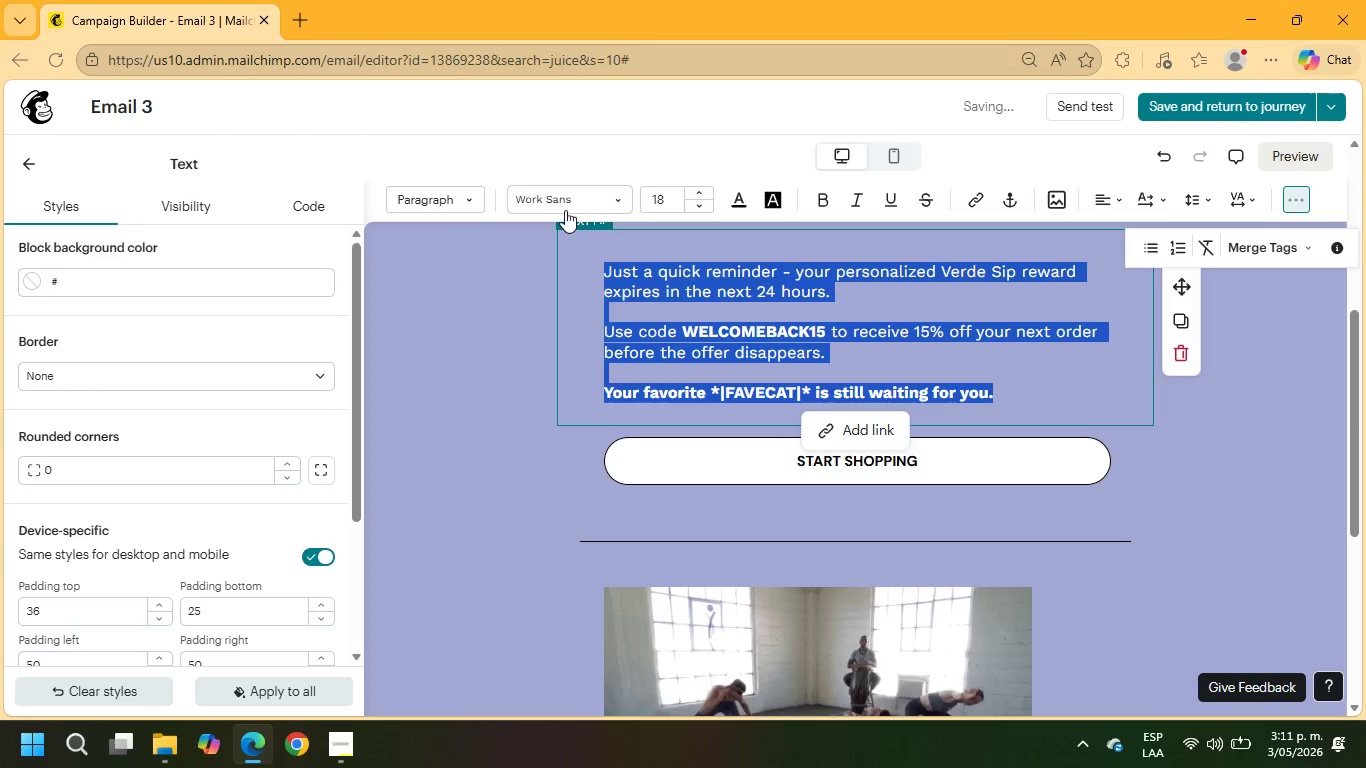 
left_click([565, 209])
 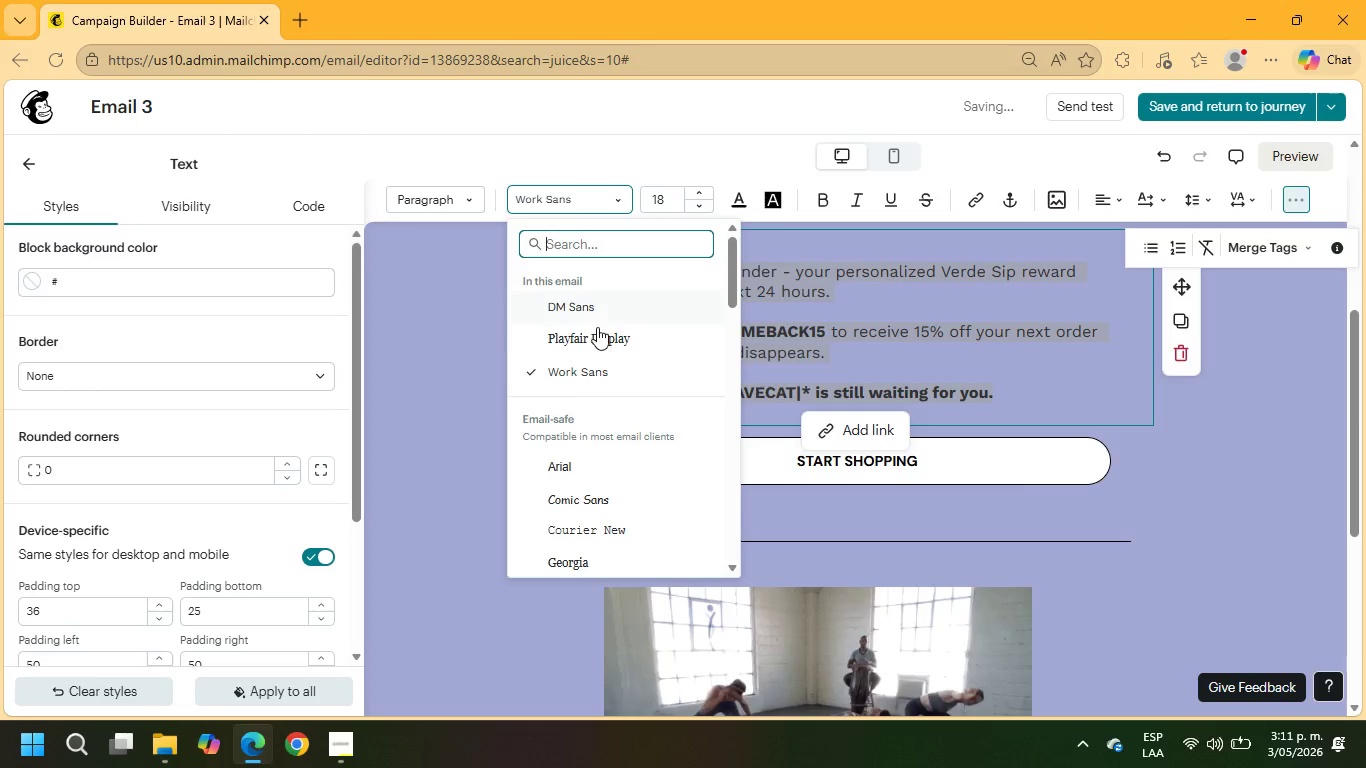 
left_click([597, 332])
 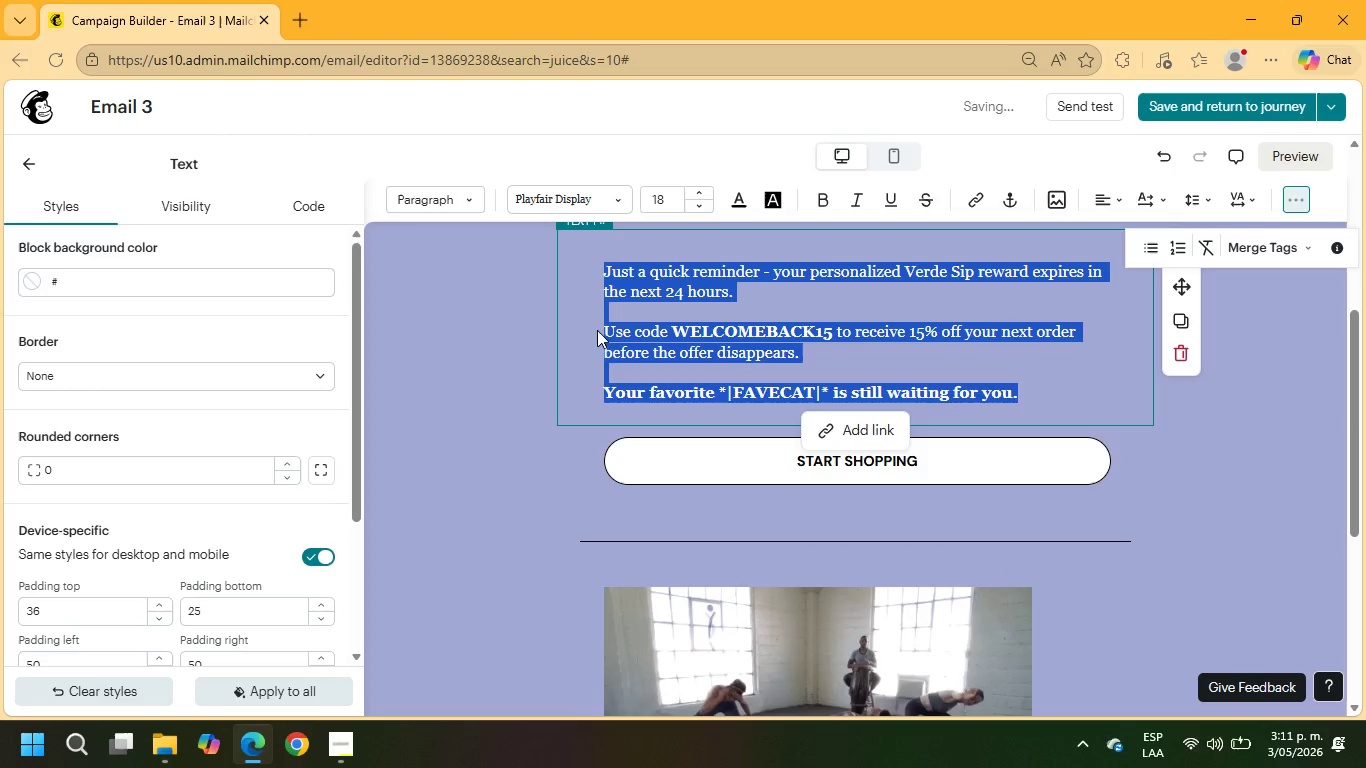 
left_click([931, 357])
 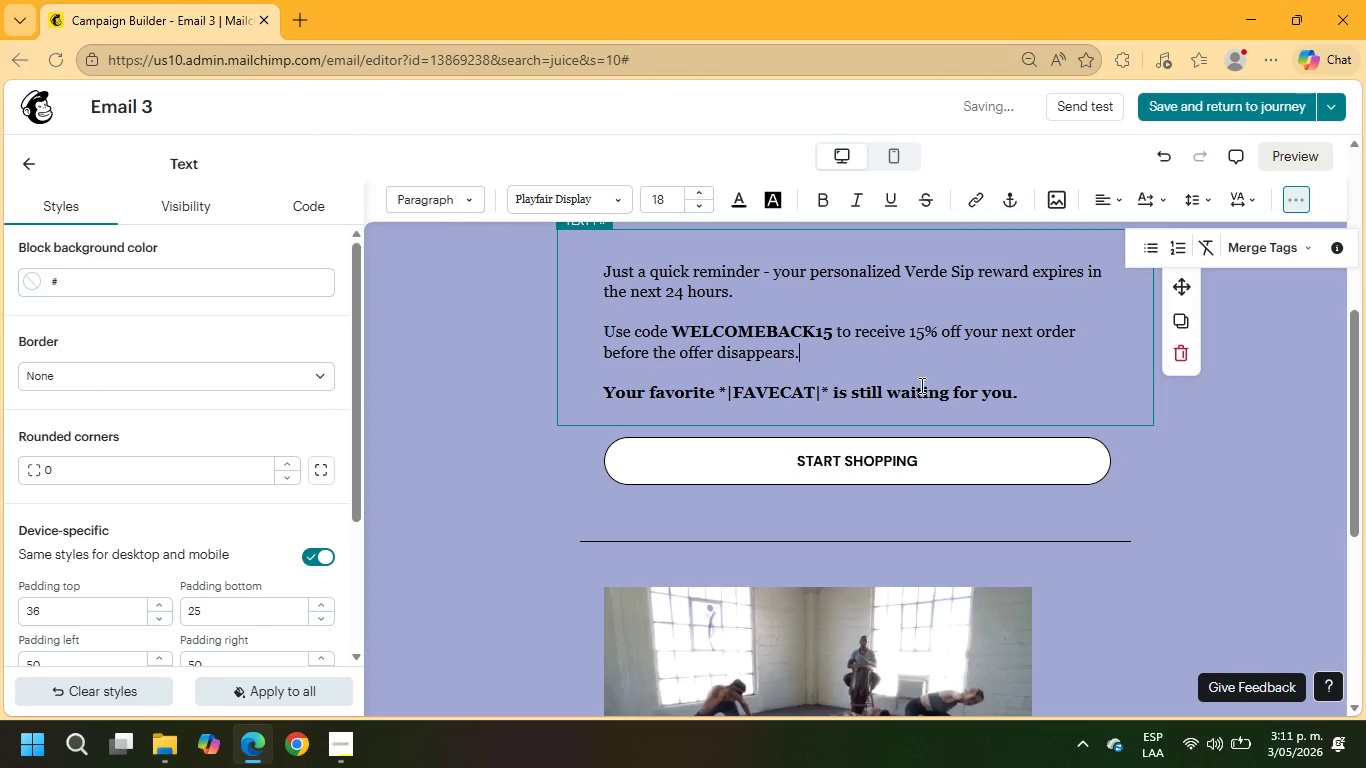 
left_click_drag(start_coordinate=[1025, 394], to_coordinate=[588, 397])
 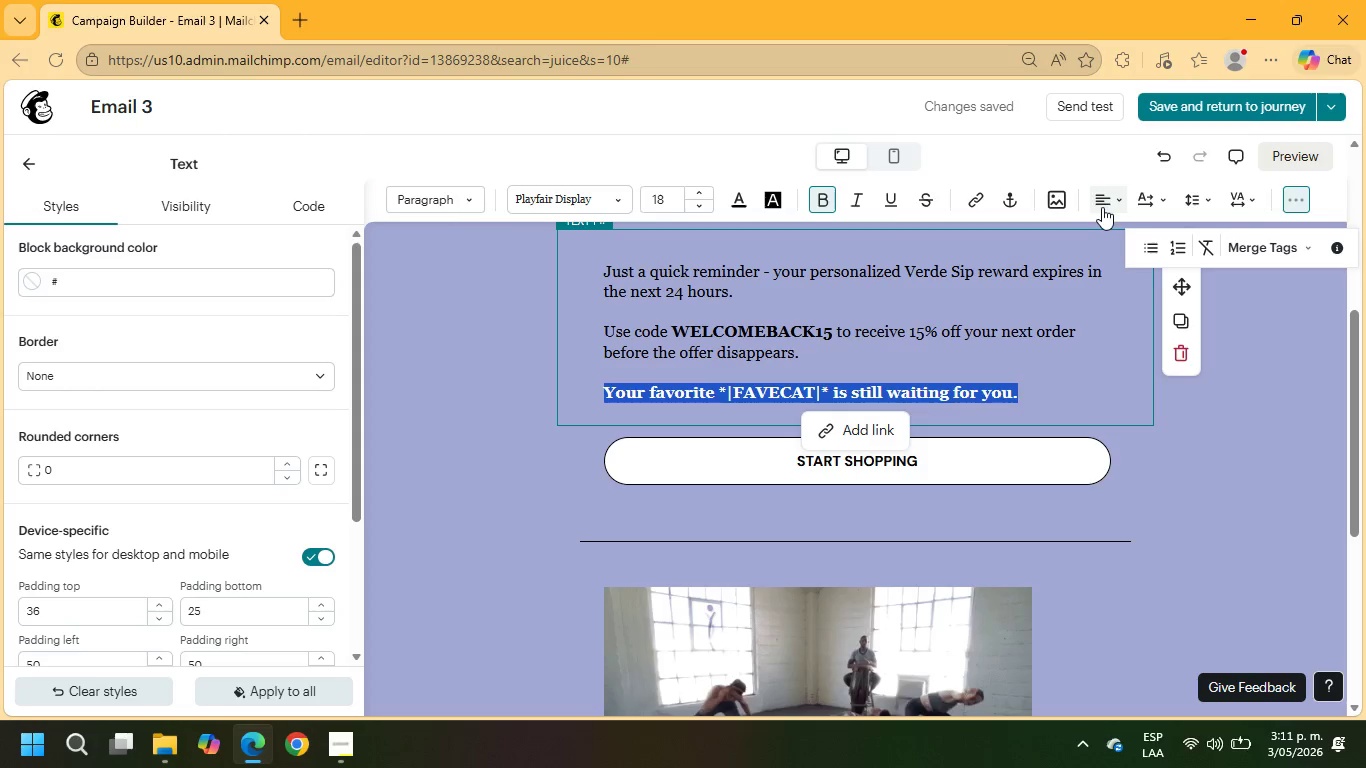 
left_click([1110, 206])
 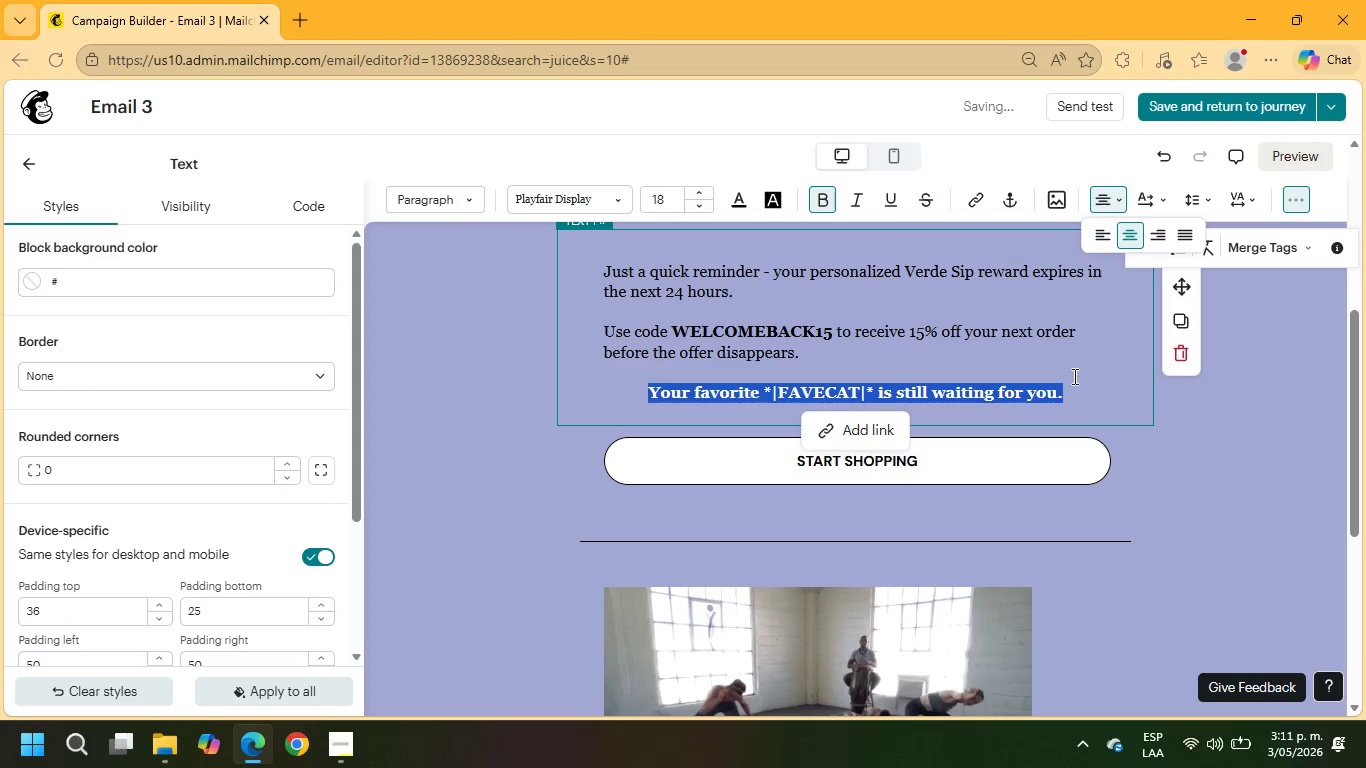 
left_click([1087, 395])
 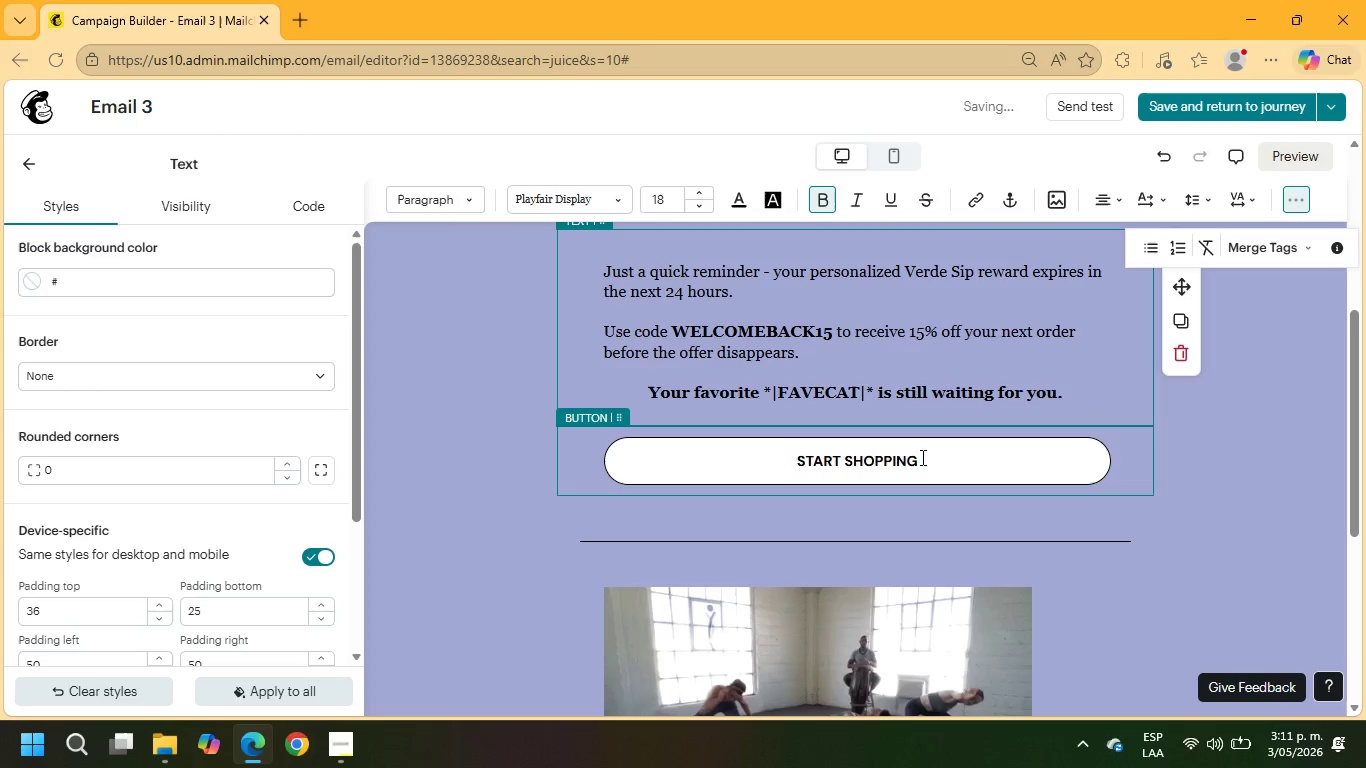 
wait(5.17)
 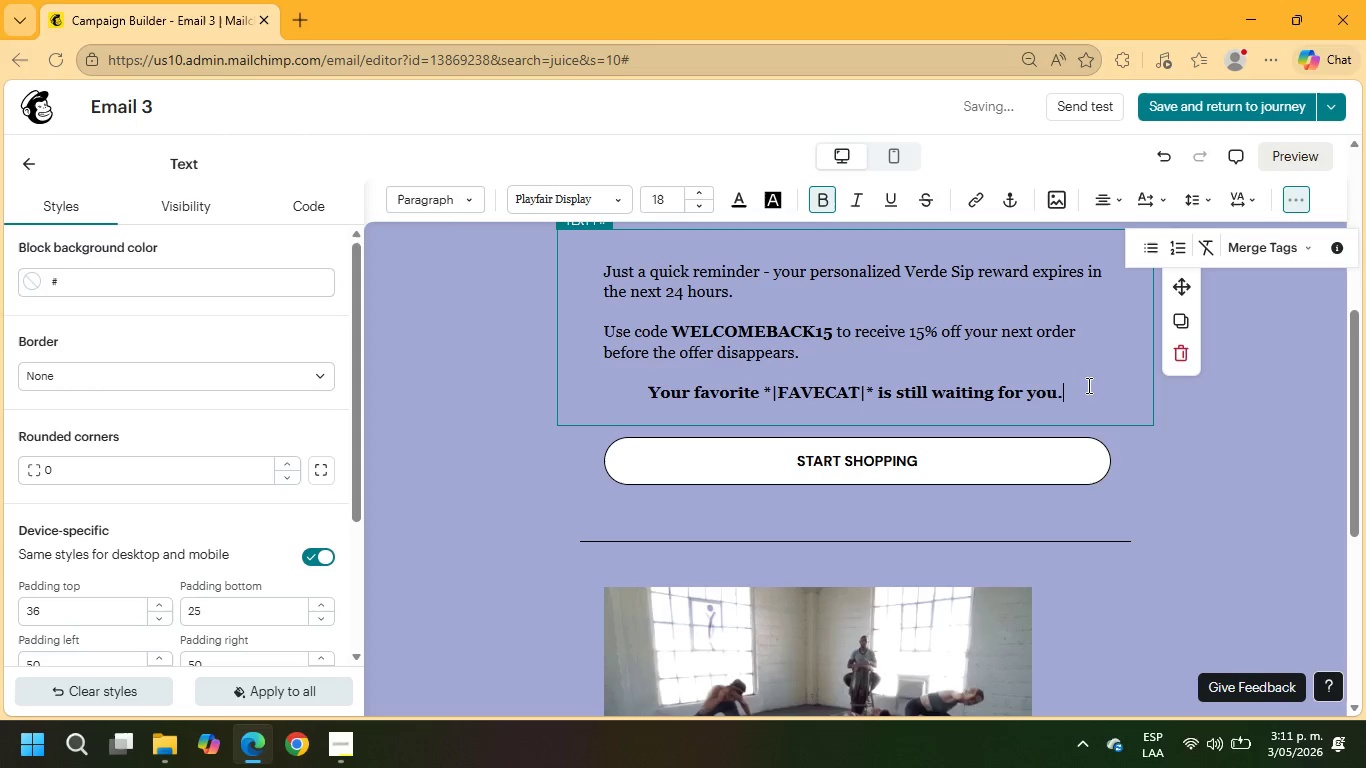 
left_click_drag(start_coordinate=[926, 459], to_coordinate=[783, 457])
 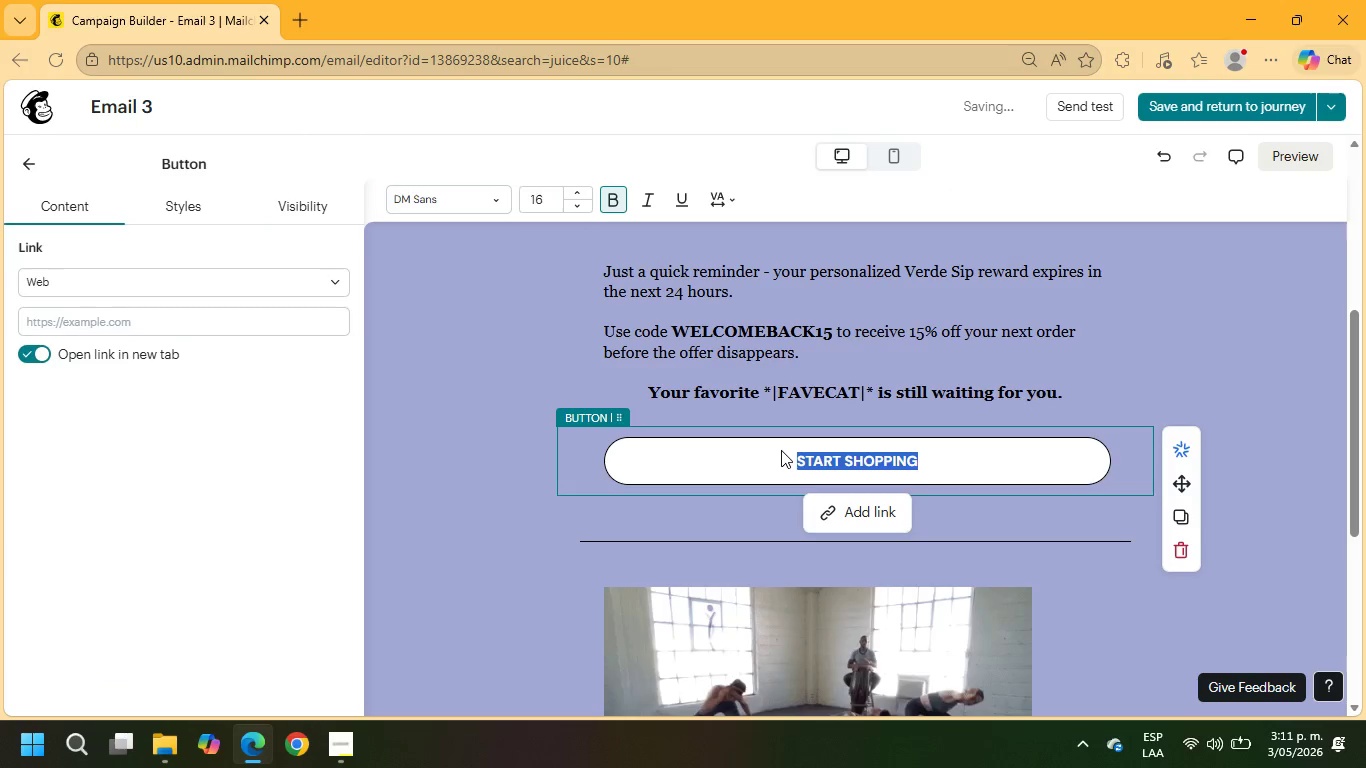 
type(use here)
key(Backspace)
key(Backspace)
key(Backspace)
key(Backspace)
key(Backspace)
key(Backspace)
key(Backspace)
key(Backspace)
type(USE HERE YOU)
 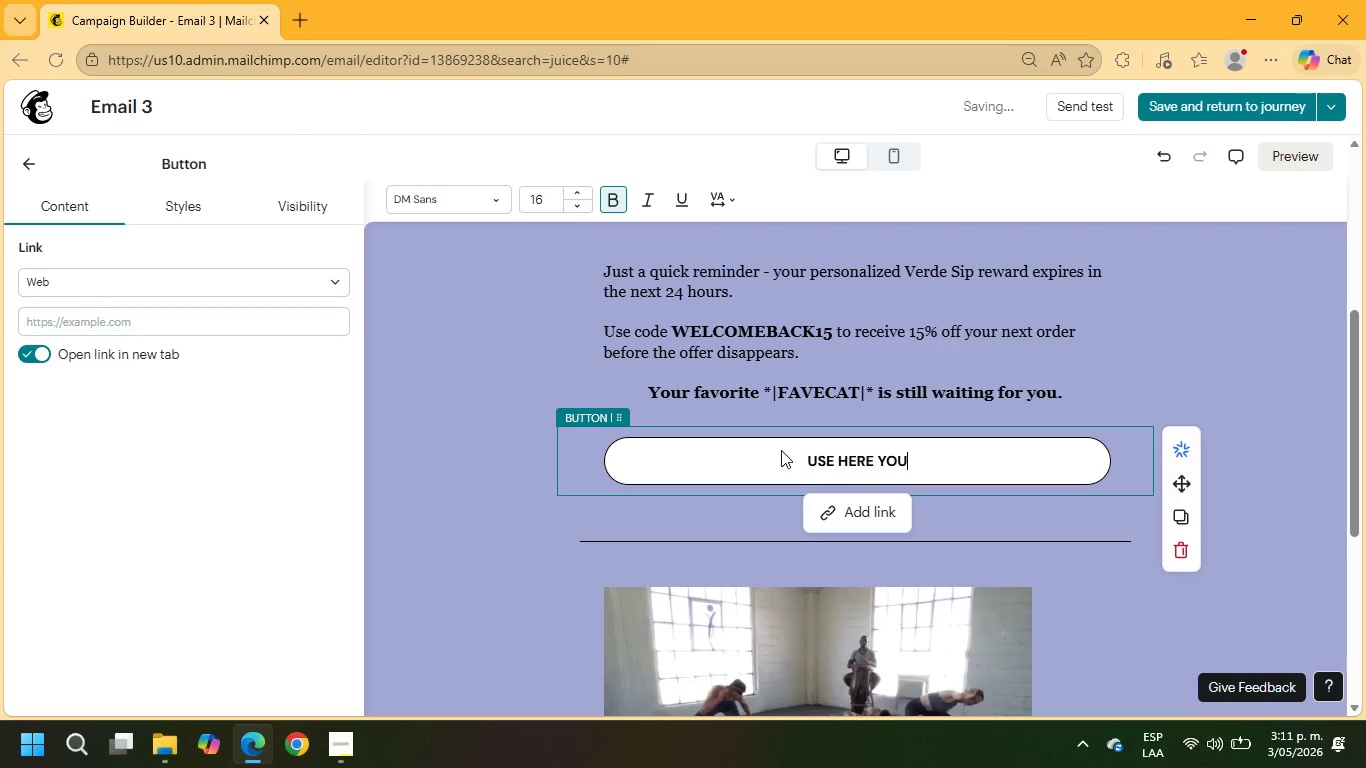 
type(R DISCOUNT)
 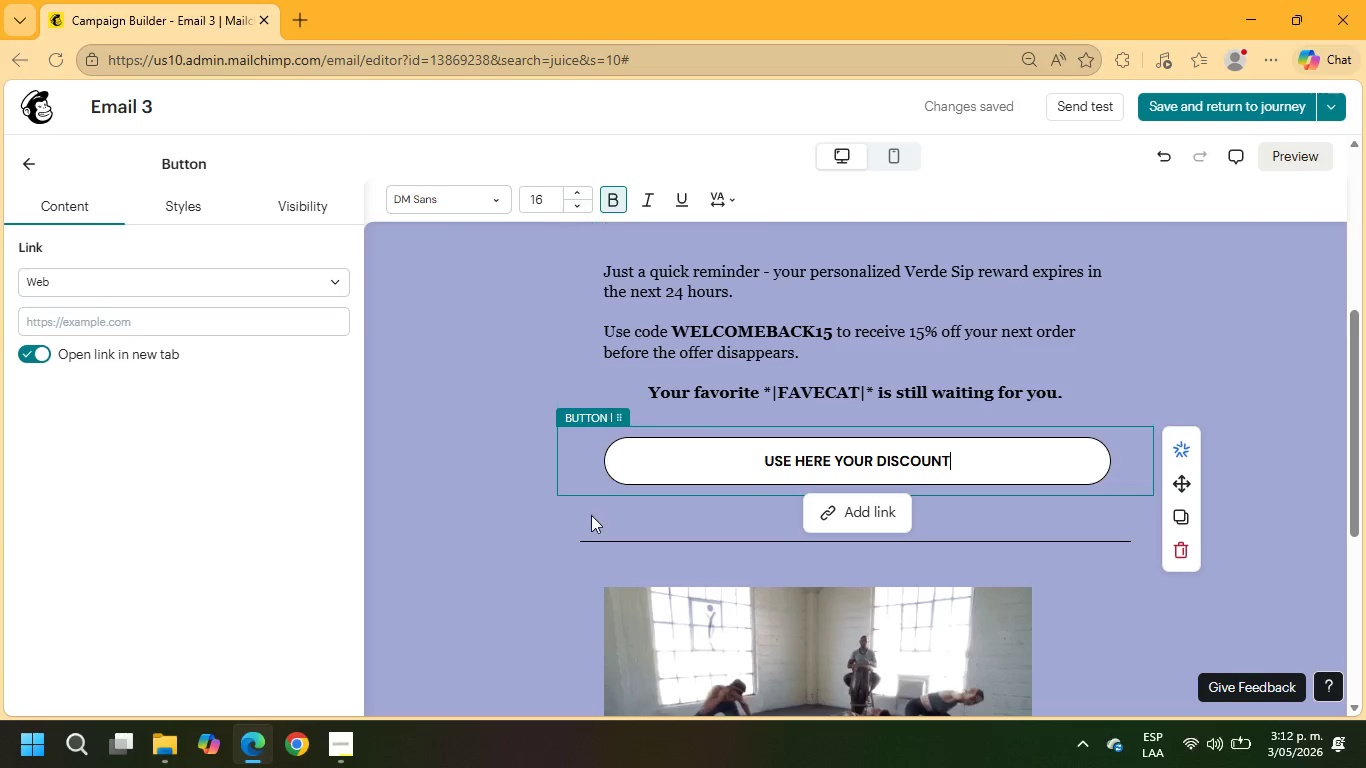 
left_click([15, 159])
 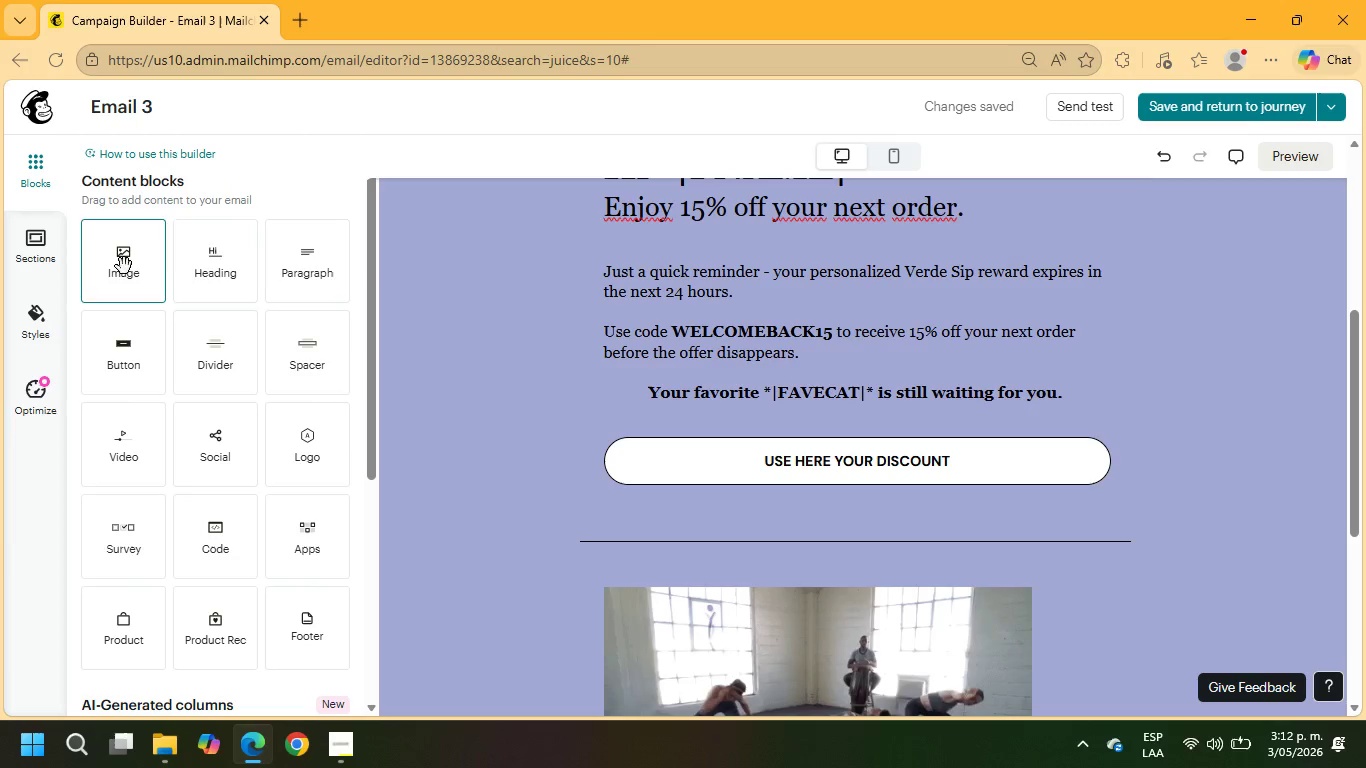 
left_click_drag(start_coordinate=[295, 269], to_coordinate=[644, 564])
 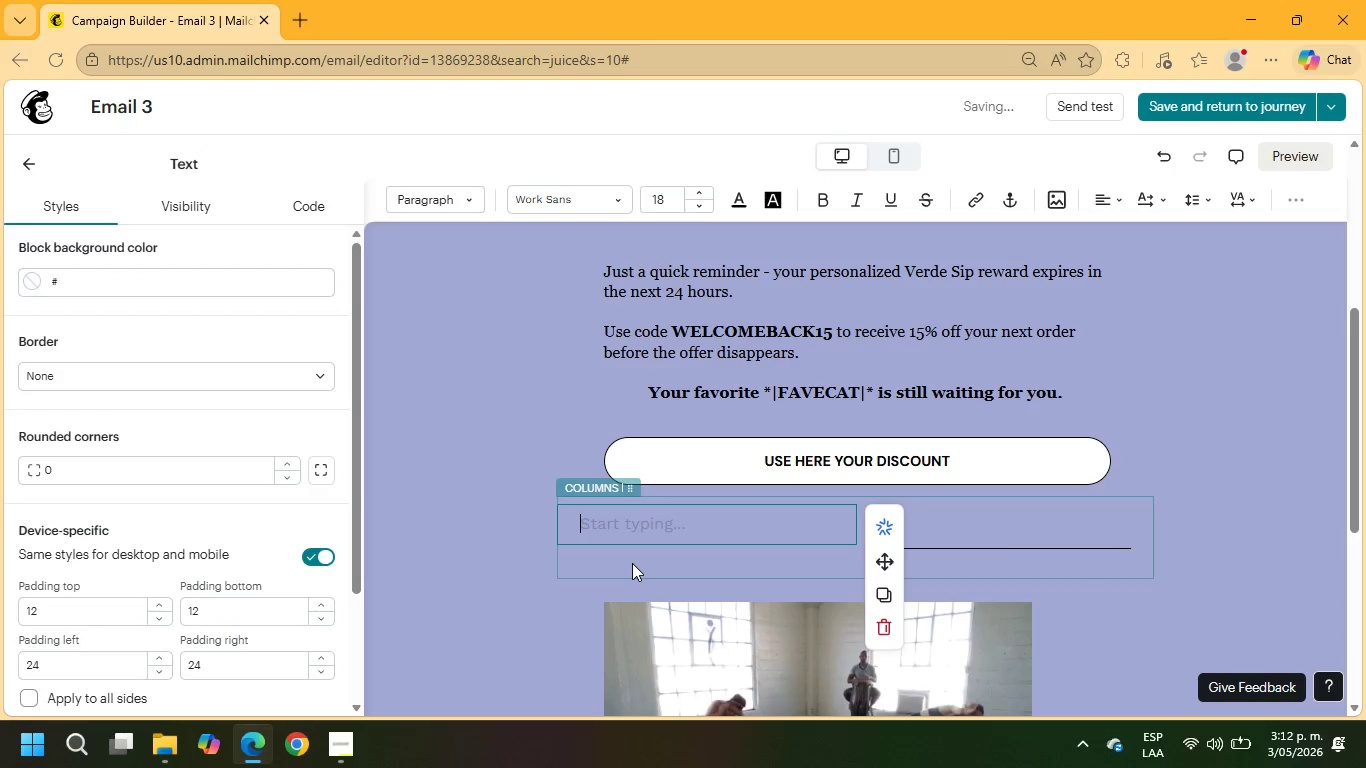 
type(We;d love to welcome you back soon.)
 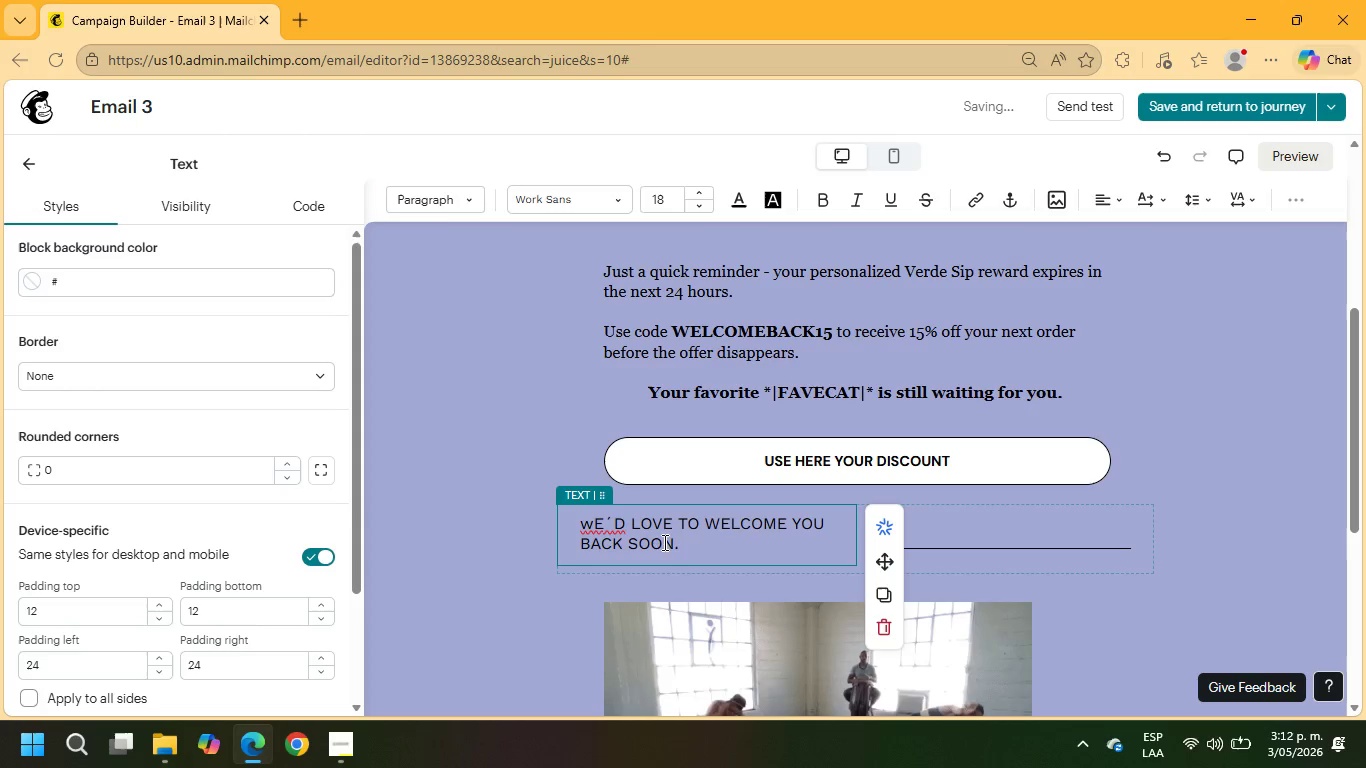 
left_click_drag(start_coordinate=[682, 542], to_coordinate=[576, 525])
 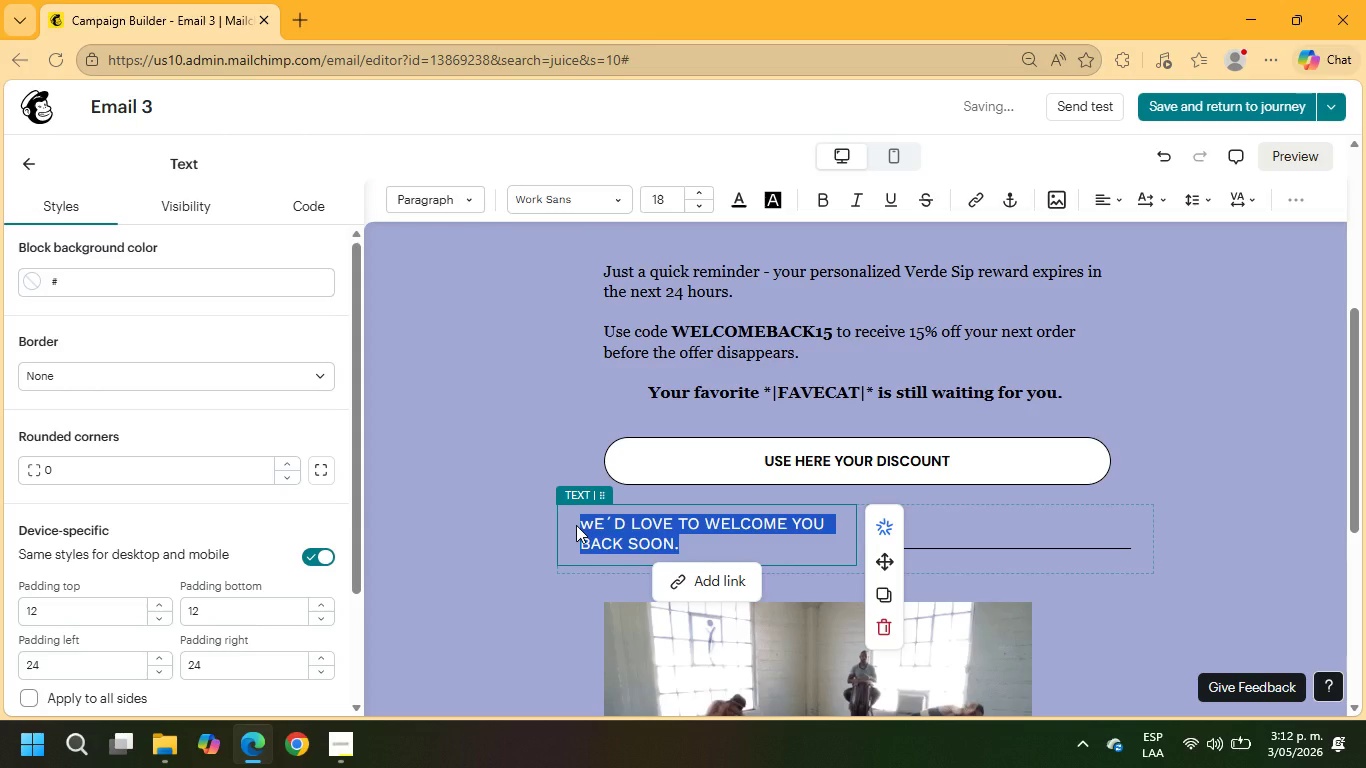 
type(wE;D LOVE TO WELCOME O)
key(Backspace)
type(YOU BACK SOON.)
 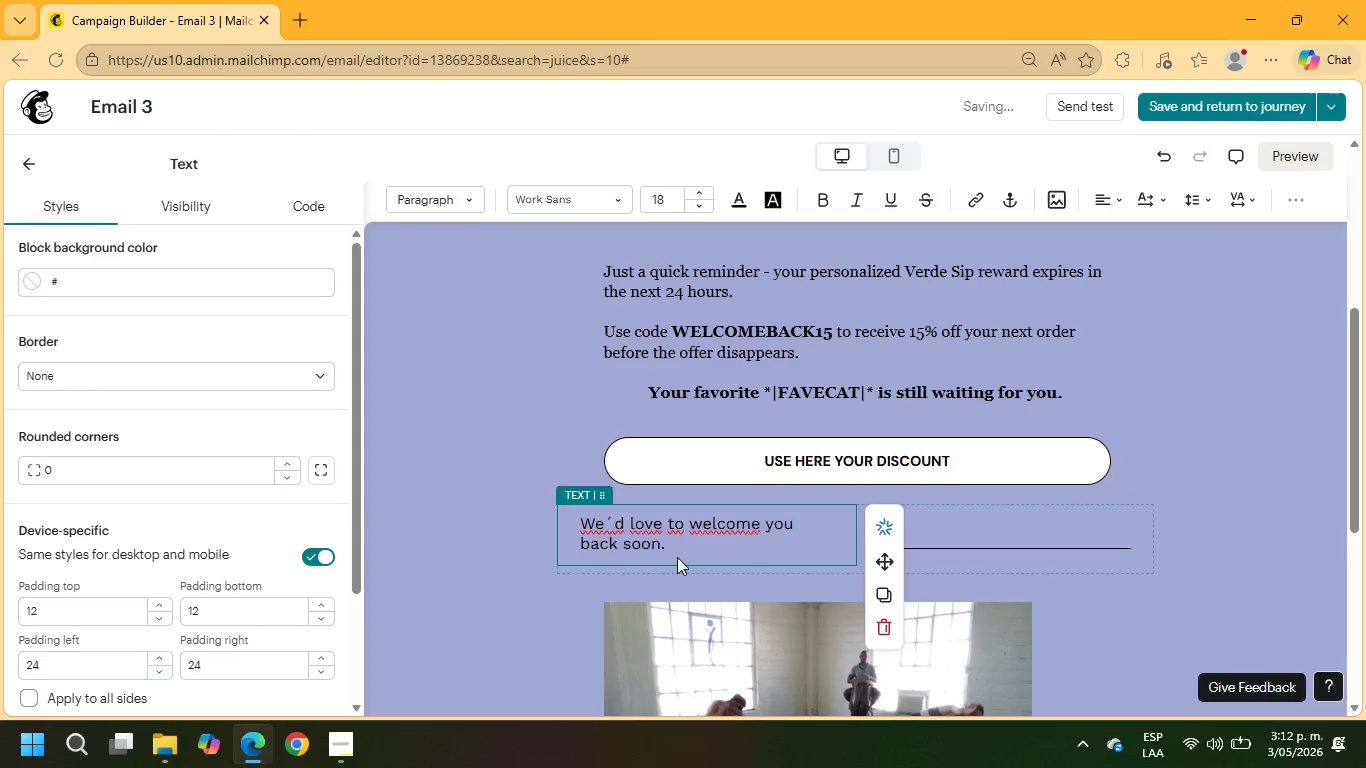 
left_click_drag(start_coordinate=[672, 551], to_coordinate=[577, 528])
 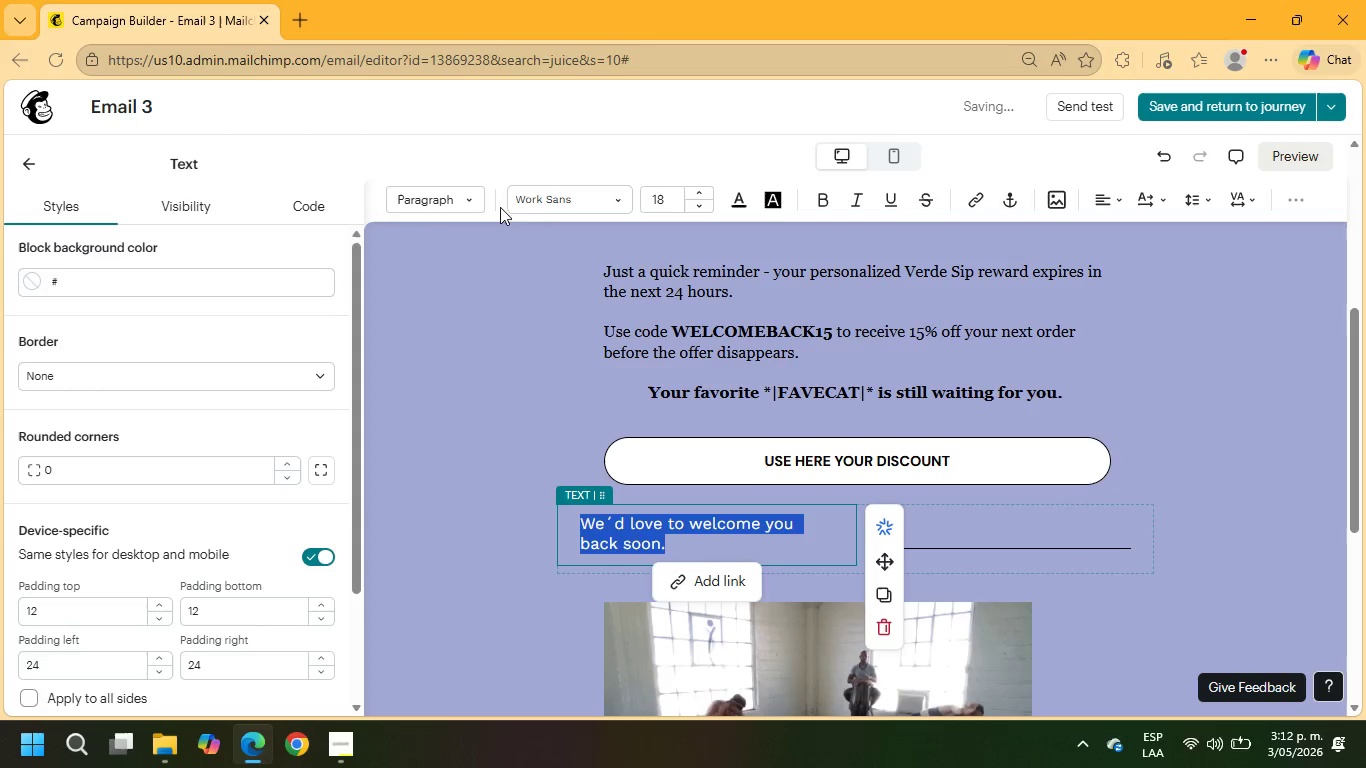 
left_click([548, 203])
 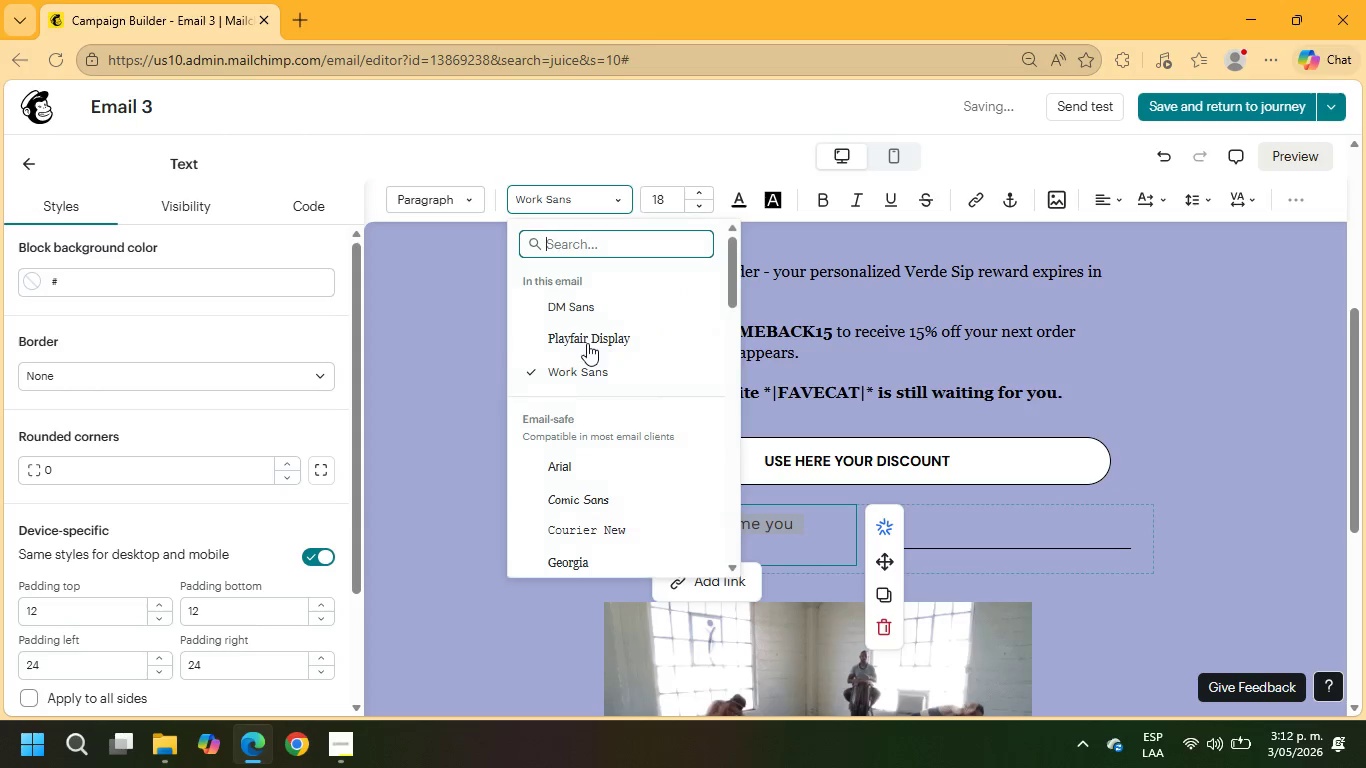 
left_click([587, 338])
 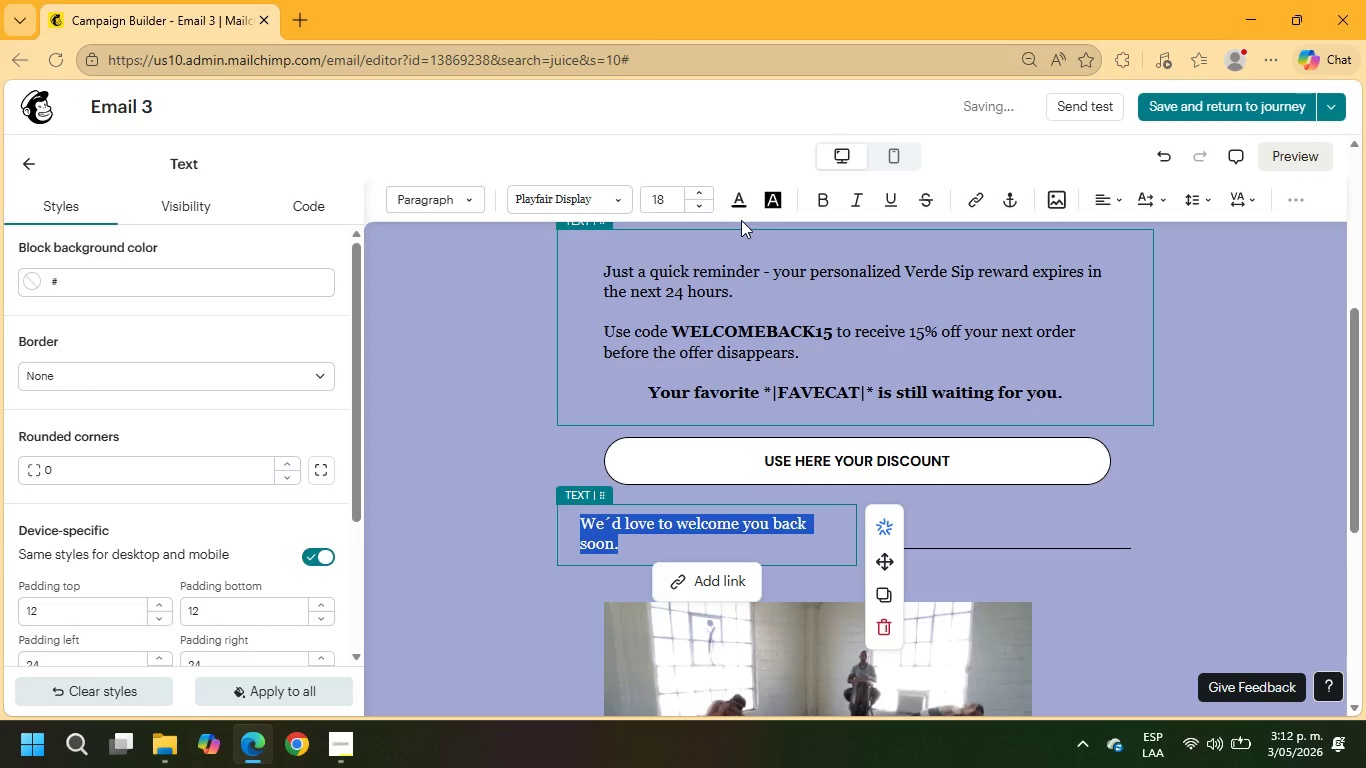 
left_click([699, 211])
 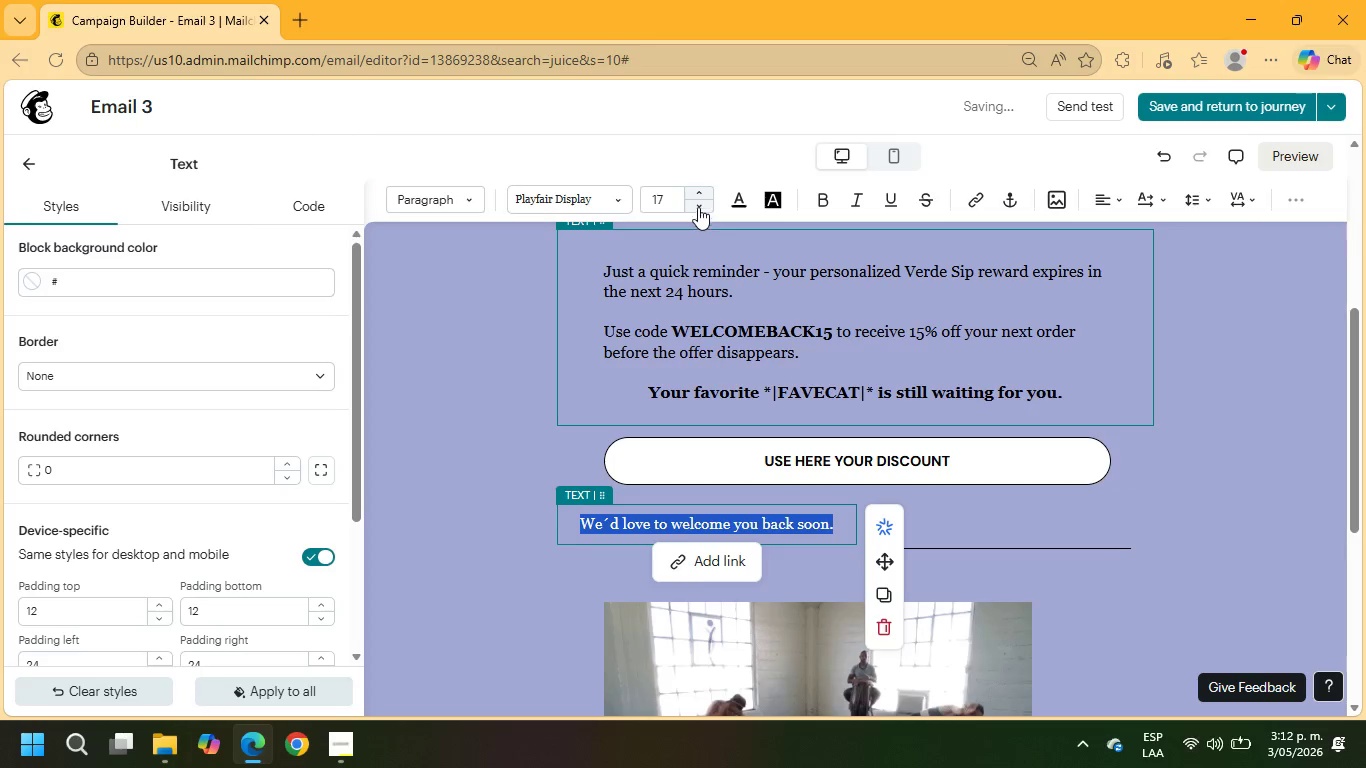 
left_click([697, 193])
 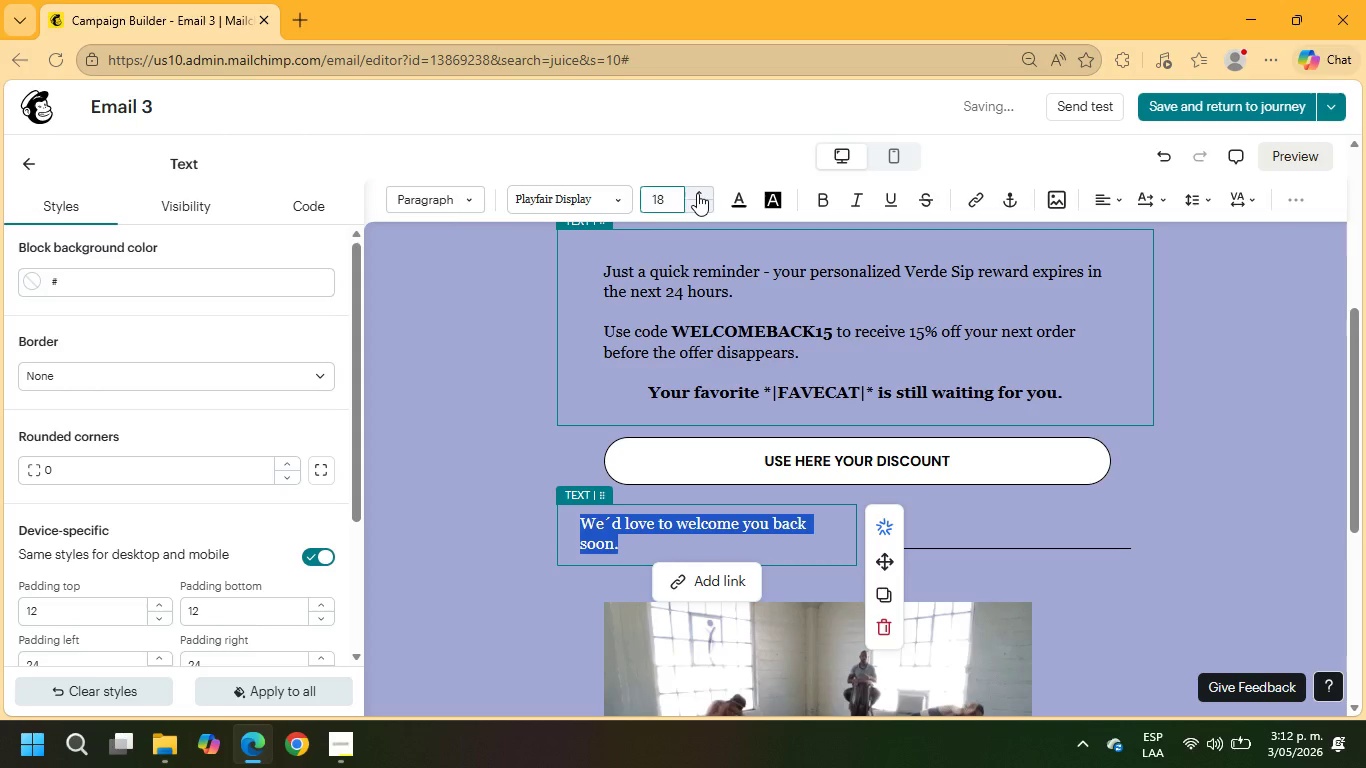 
left_click([697, 193])
 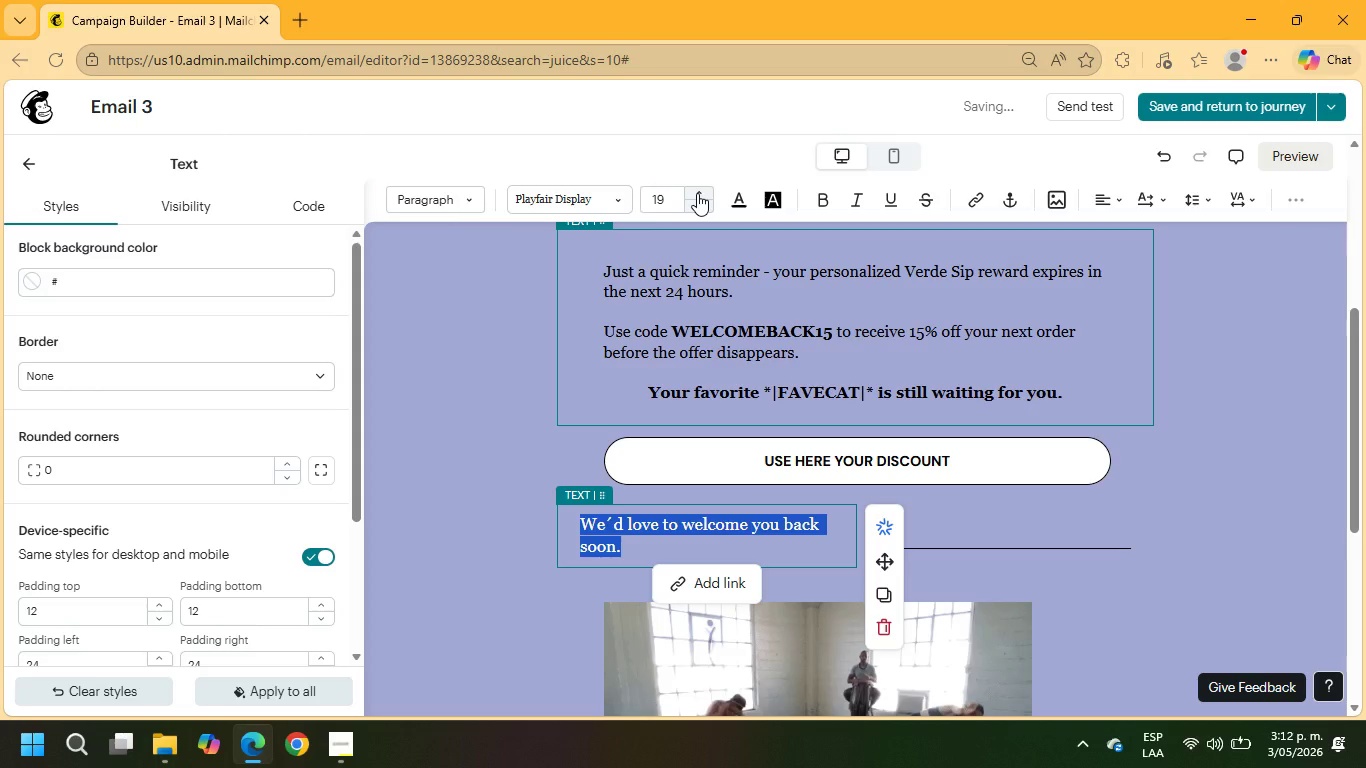 
left_click([697, 193])
 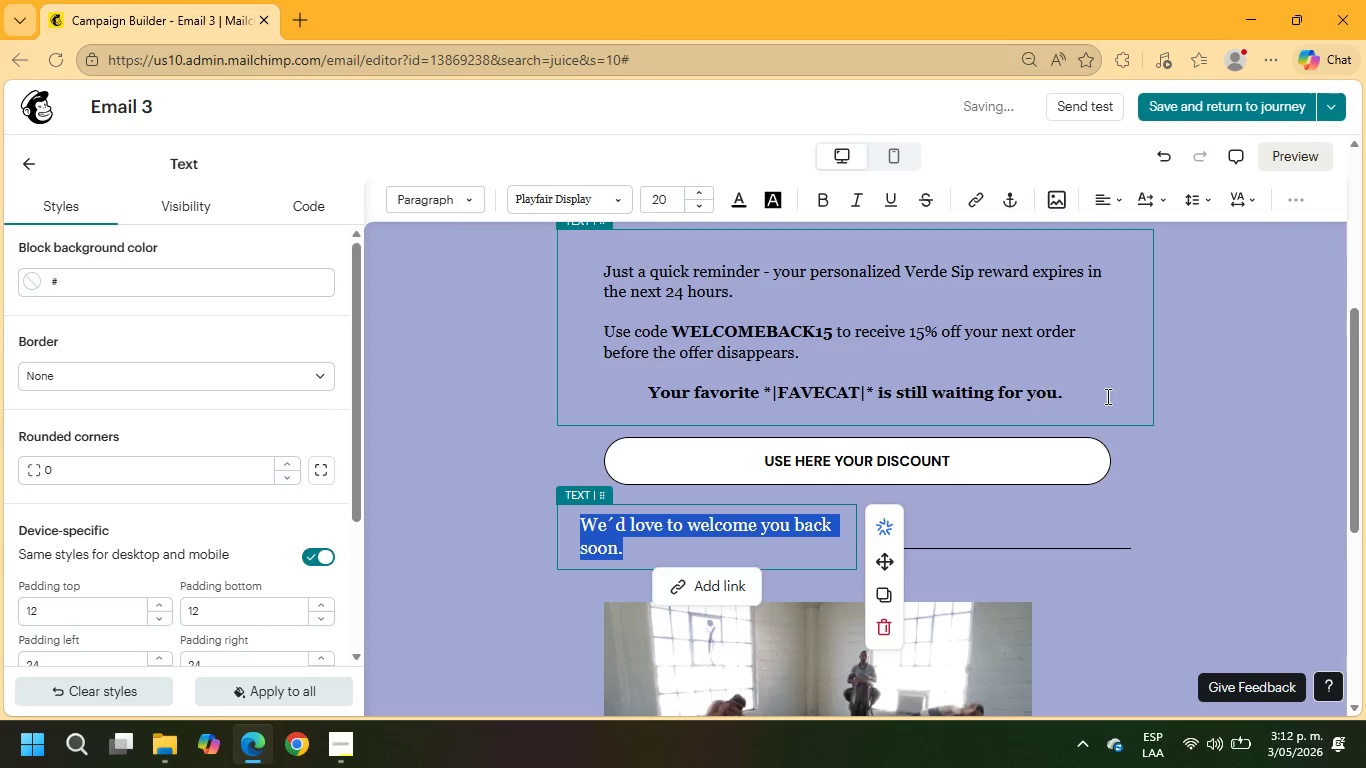 
left_click_drag(start_coordinate=[1074, 398], to_coordinate=[605, 279])
 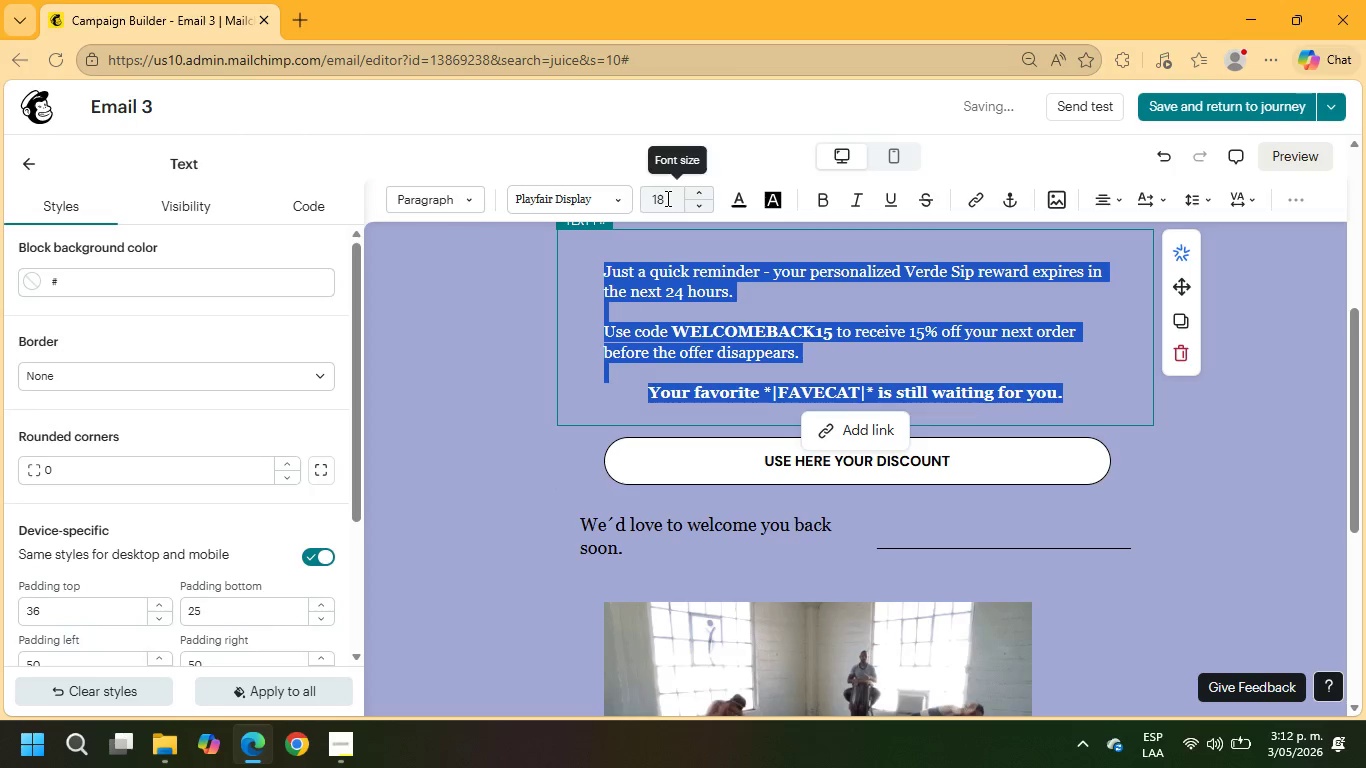 
left_click_drag(start_coordinate=[666, 198], to_coordinate=[653, 197])
 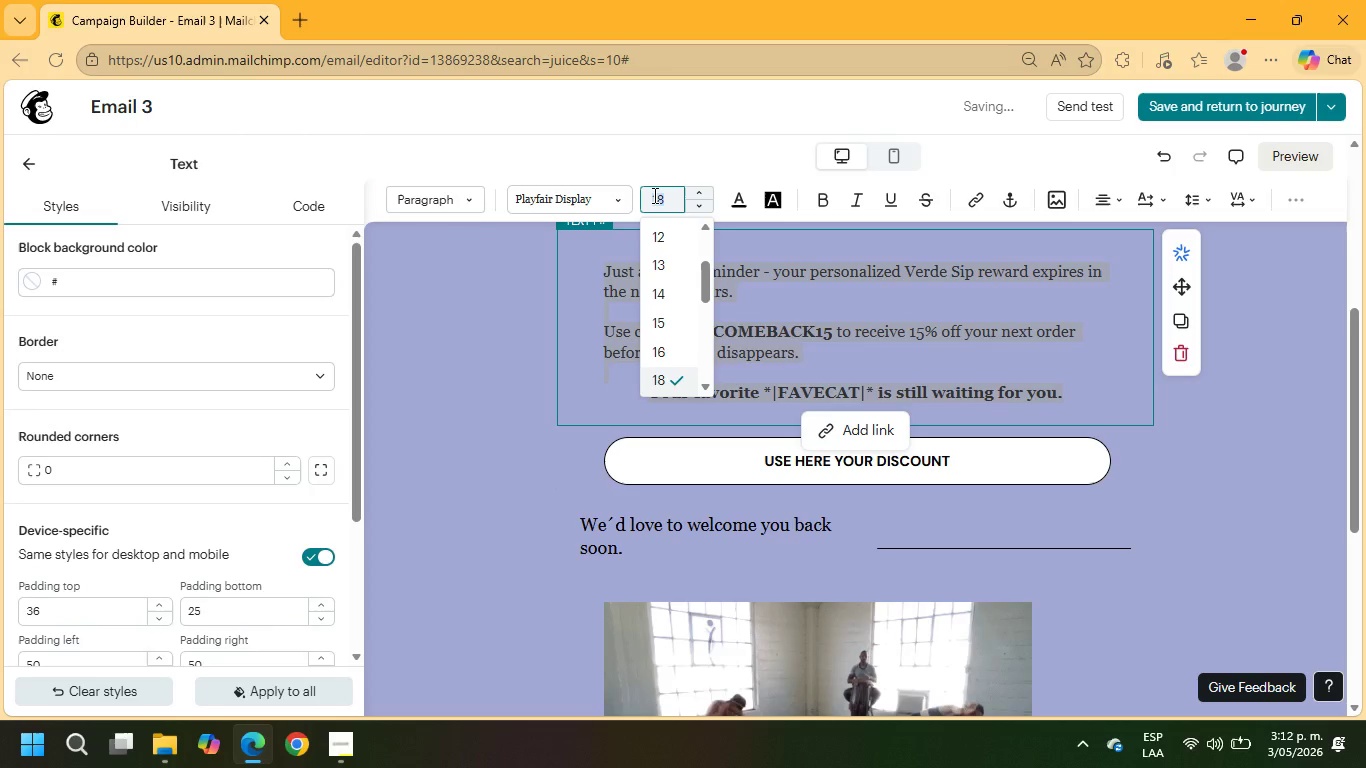 
key(Numpad2)
 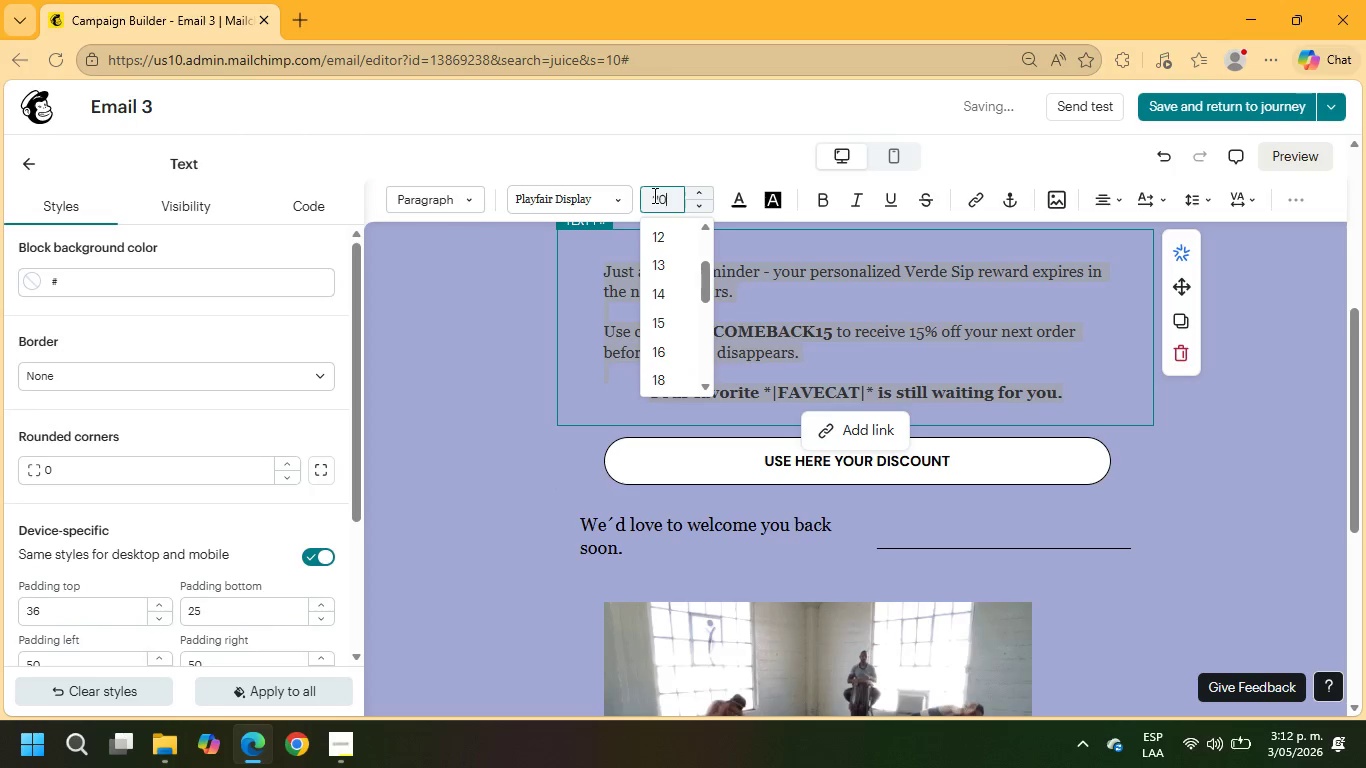 
key(Numpad0)
 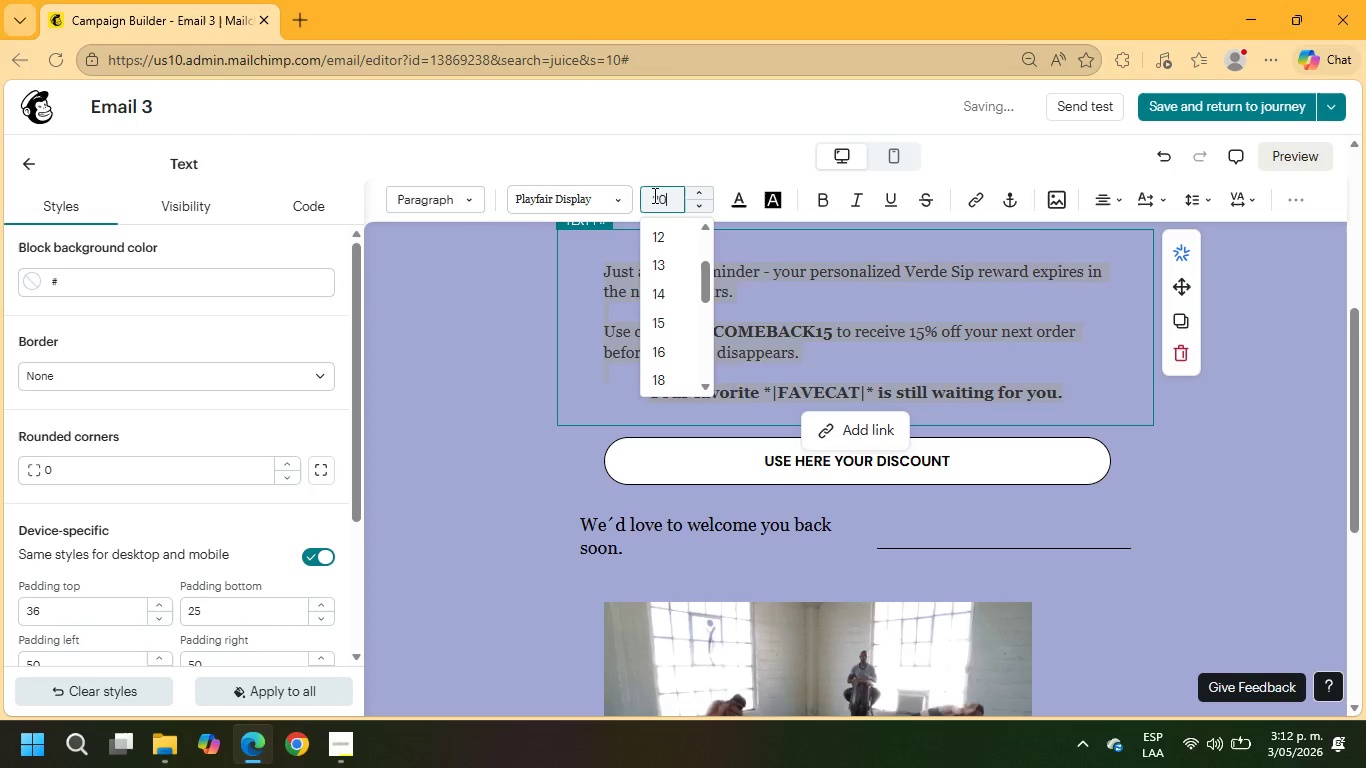 
key(NumpadEnter)
 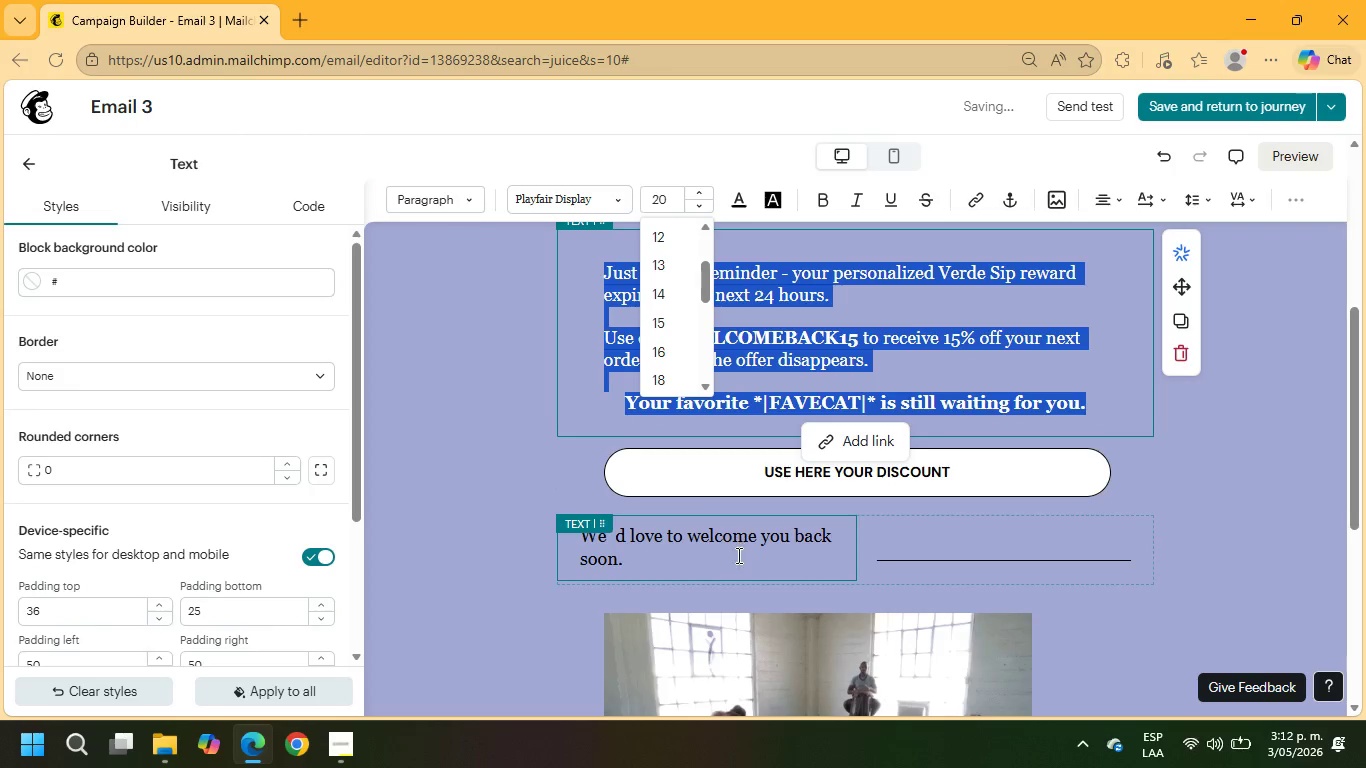 
left_click([723, 572])
 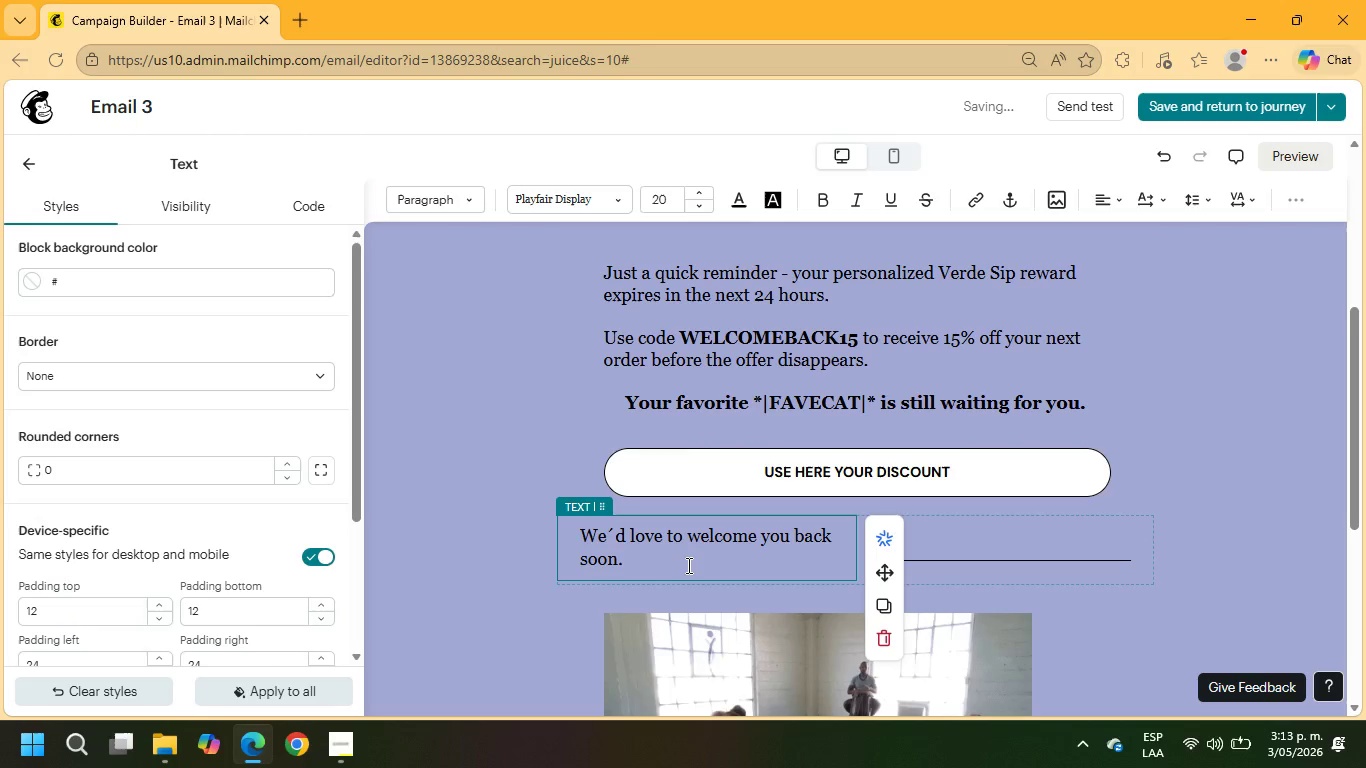 
wait(5.56)
 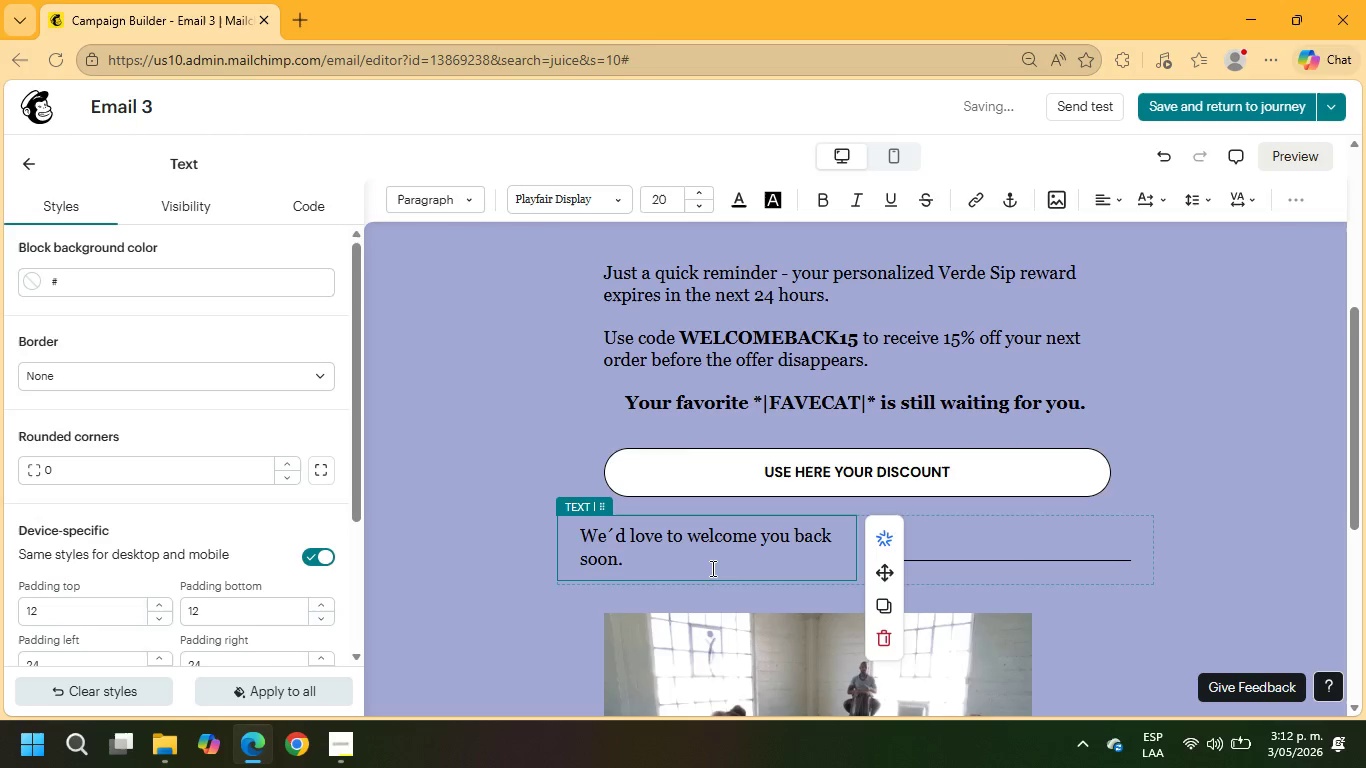 
left_click([687, 565])
 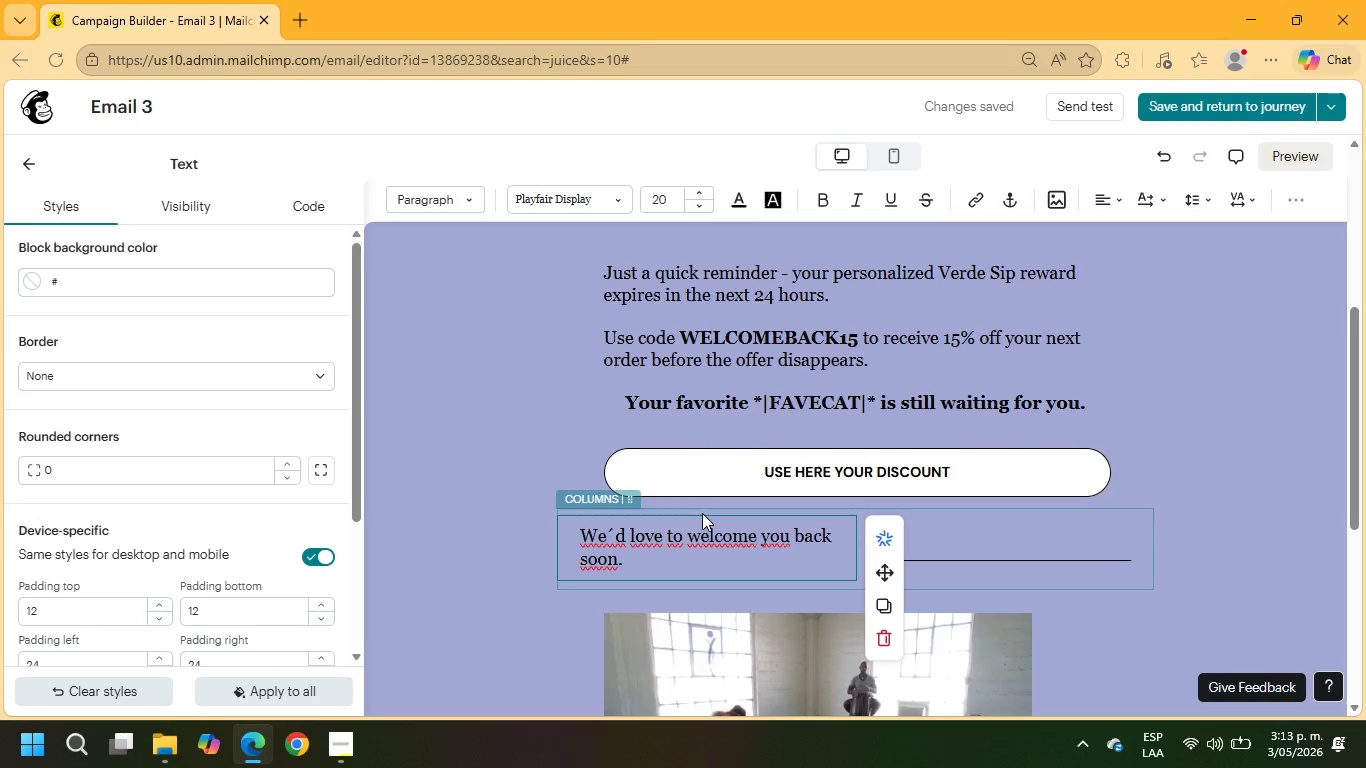 
key(Enter)
 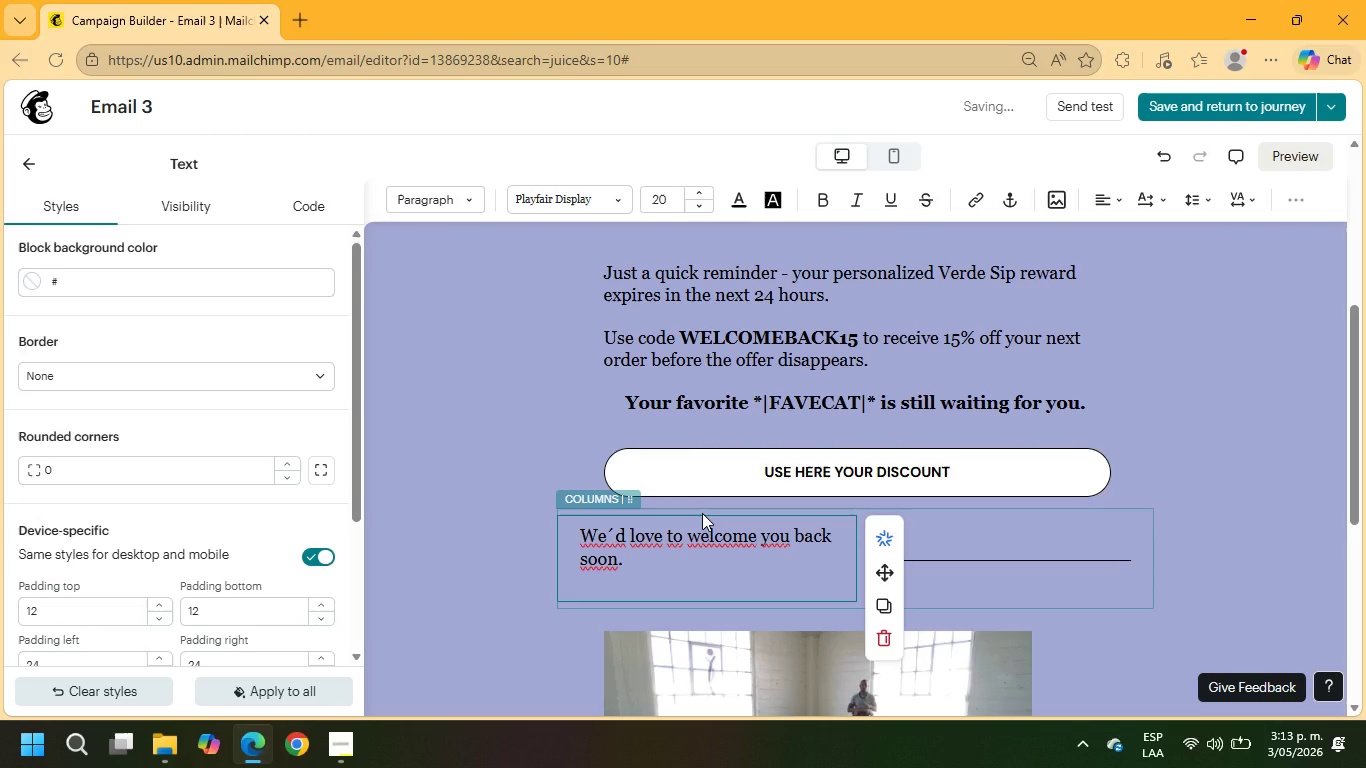 
key(Enter)
 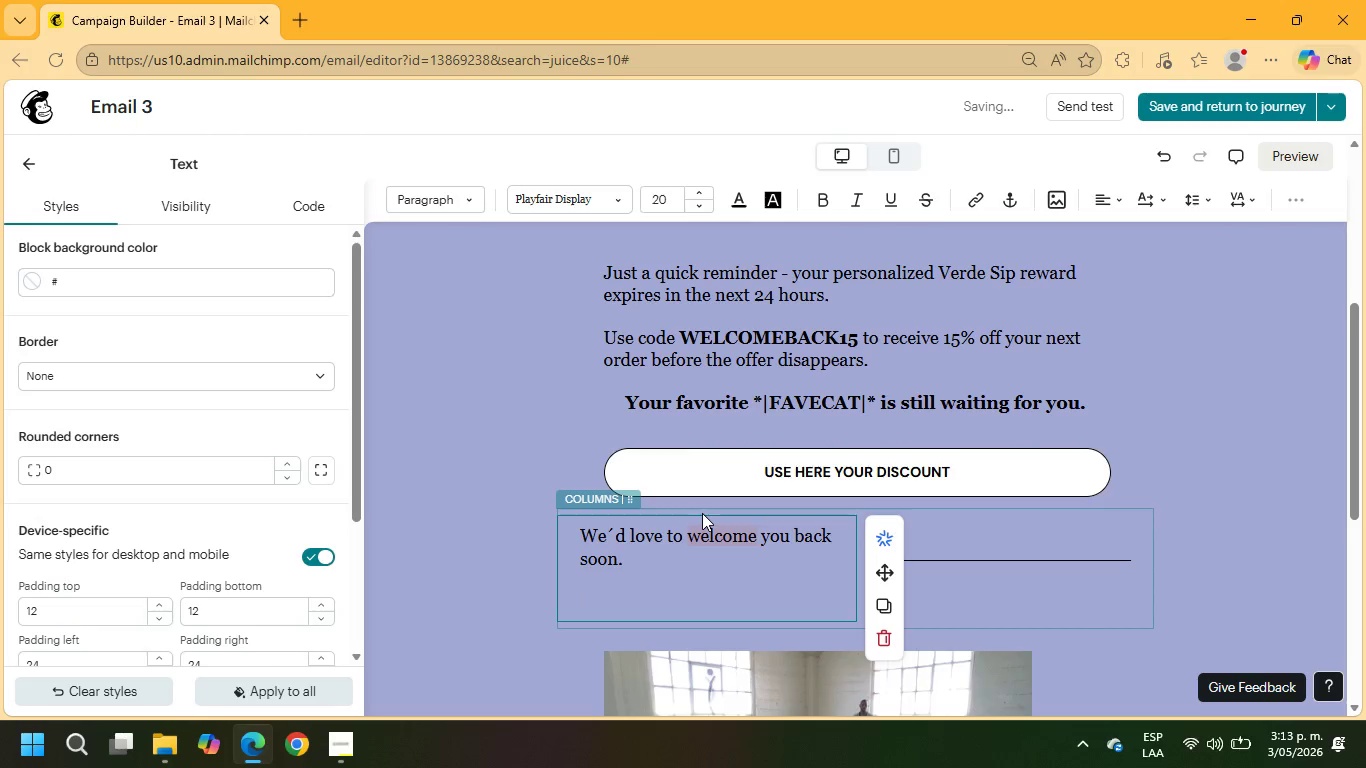 
type(Bs)
key(Backspace)
type(est,)
 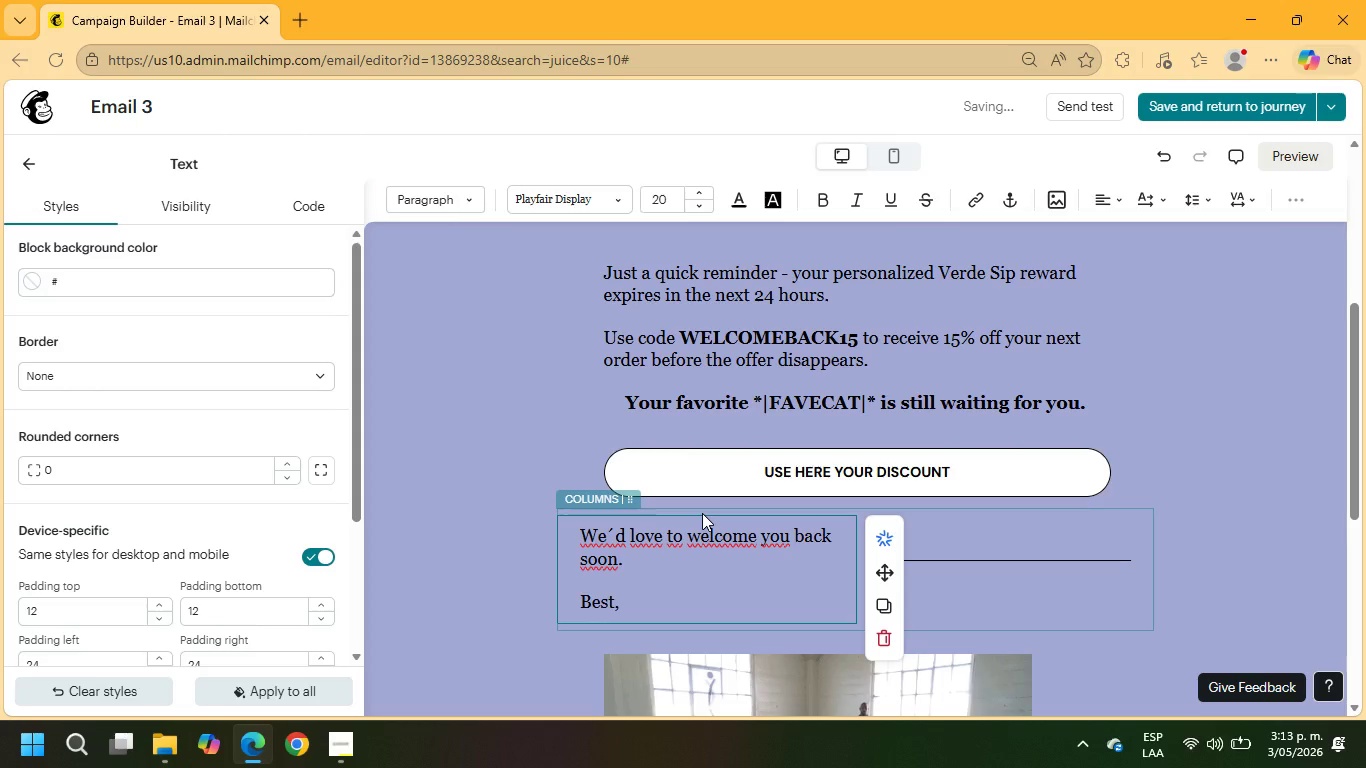 
key(Enter)
 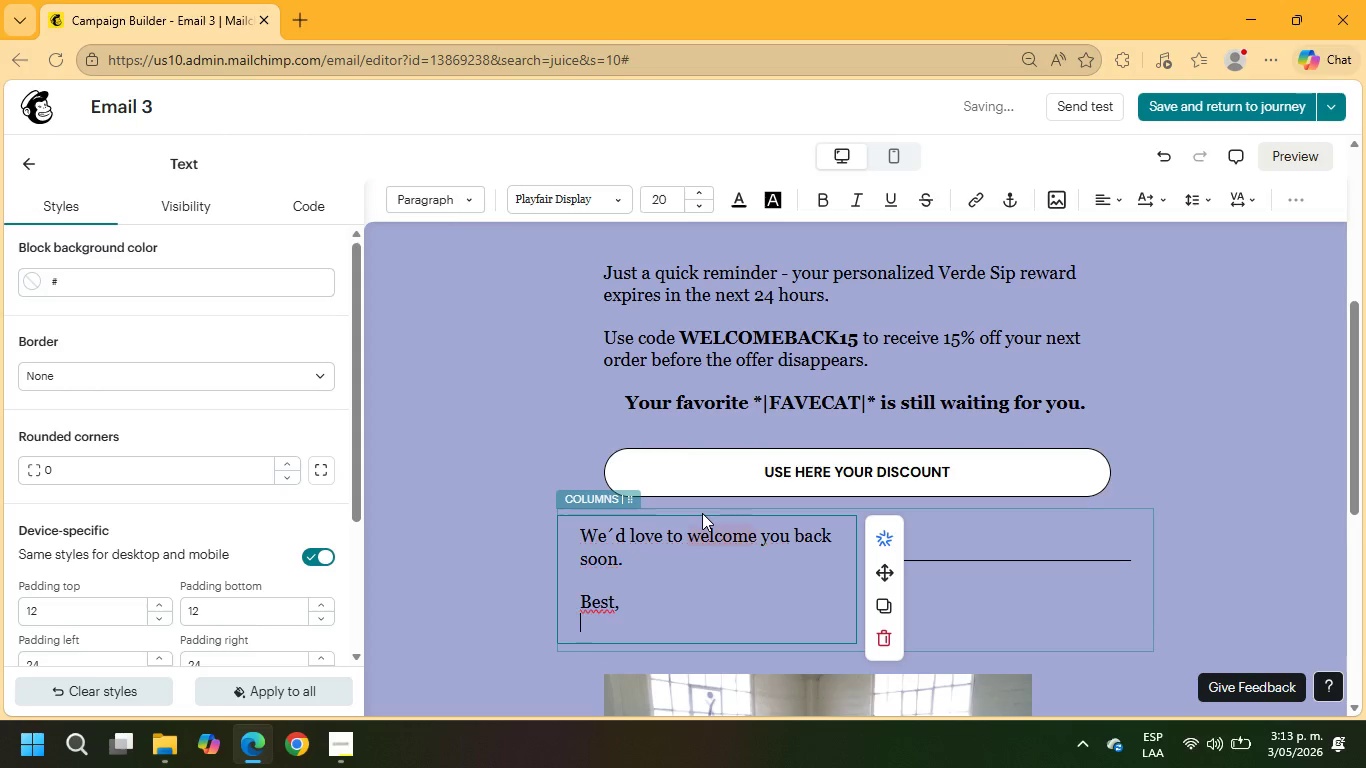 
key(Enter)
 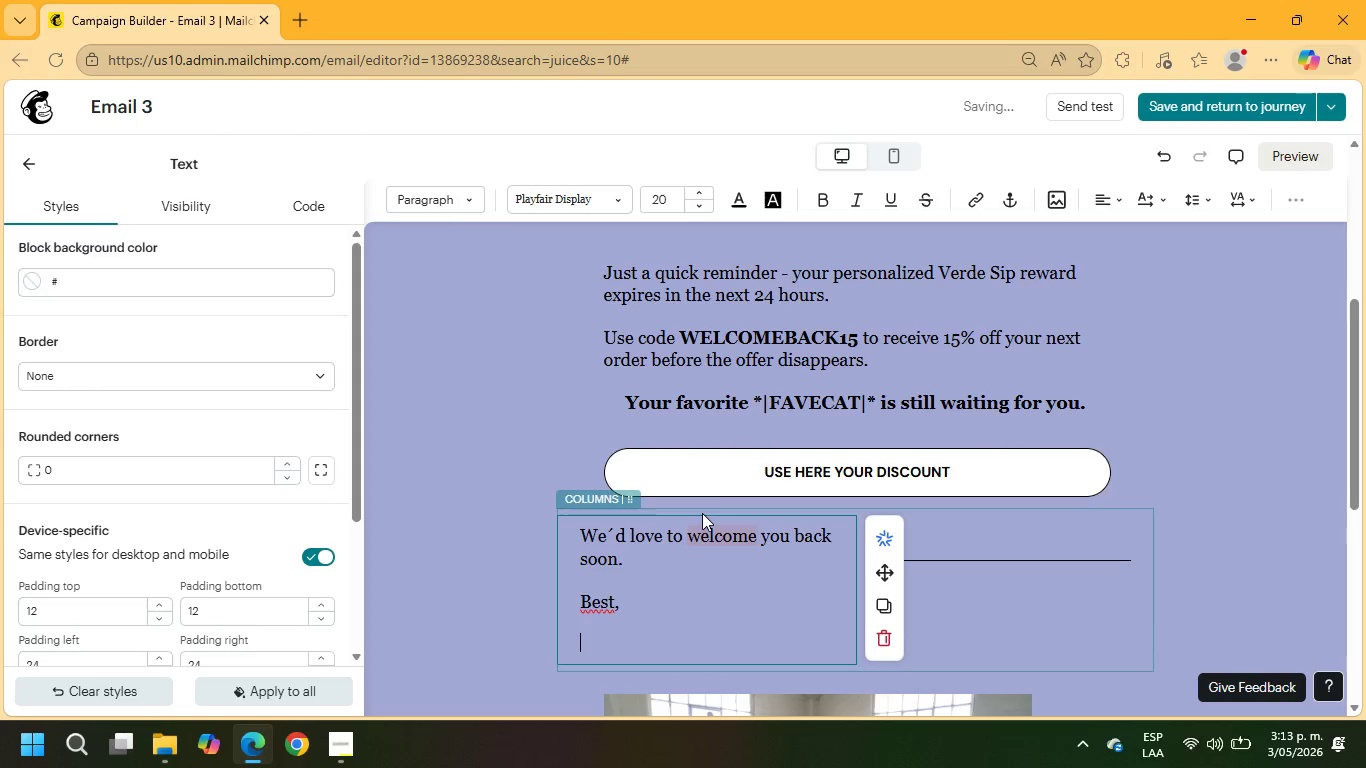 
type(The Verde sip Team)
 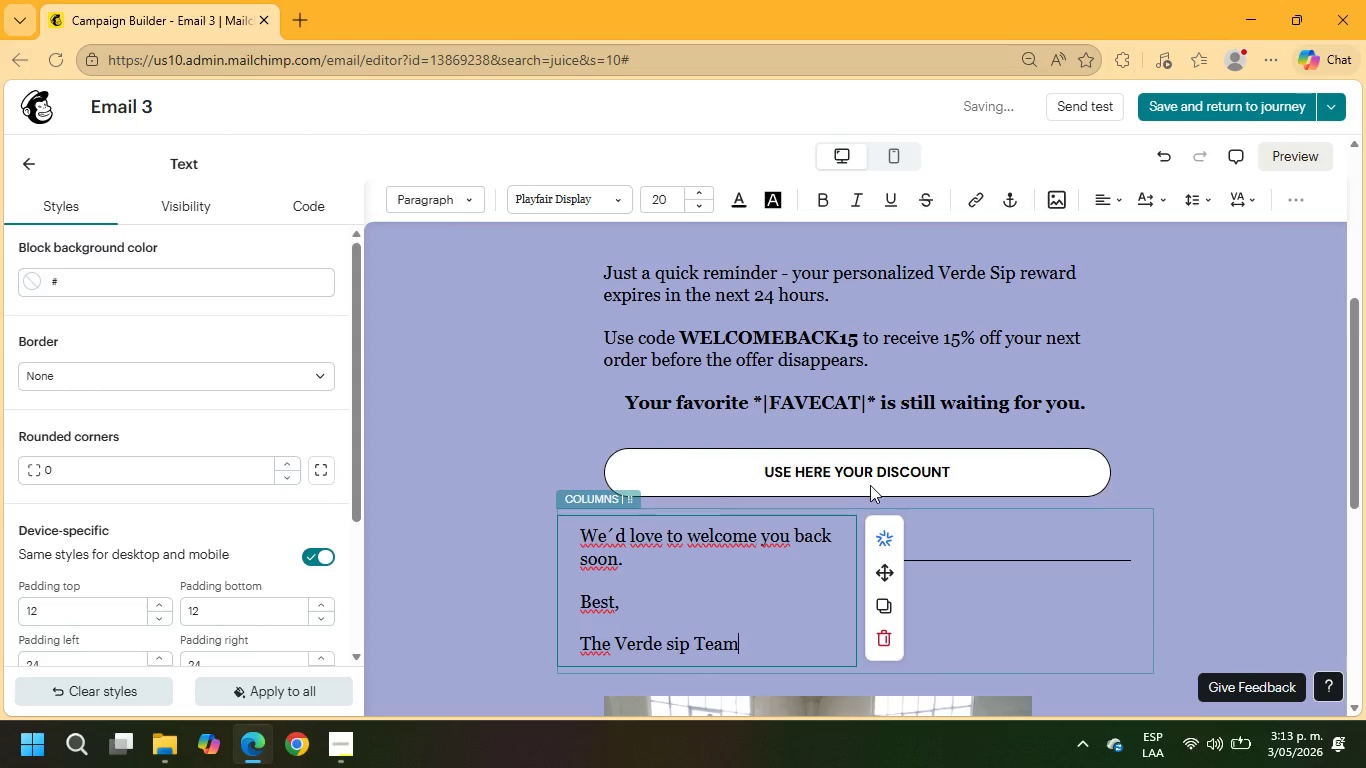 
left_click_drag(start_coordinate=[758, 654], to_coordinate=[579, 608])
 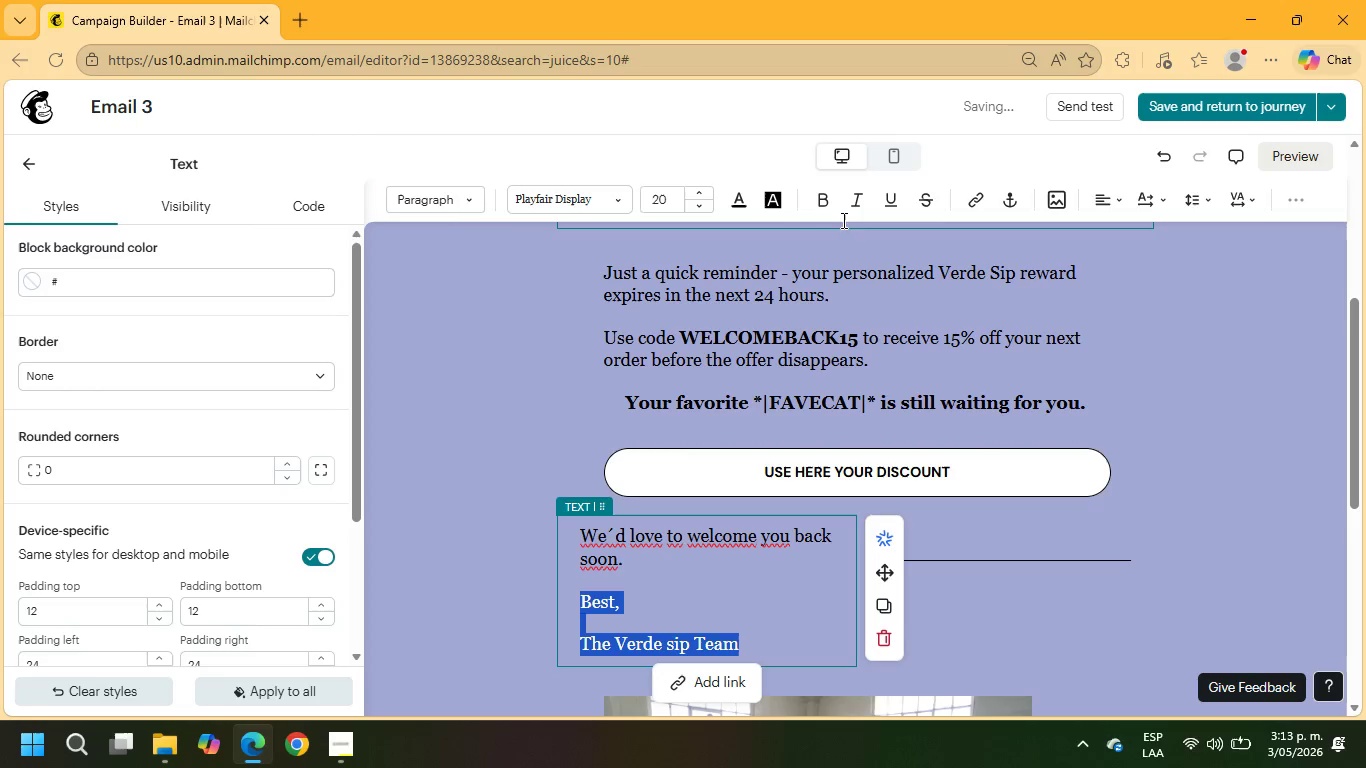 
left_click([825, 202])
 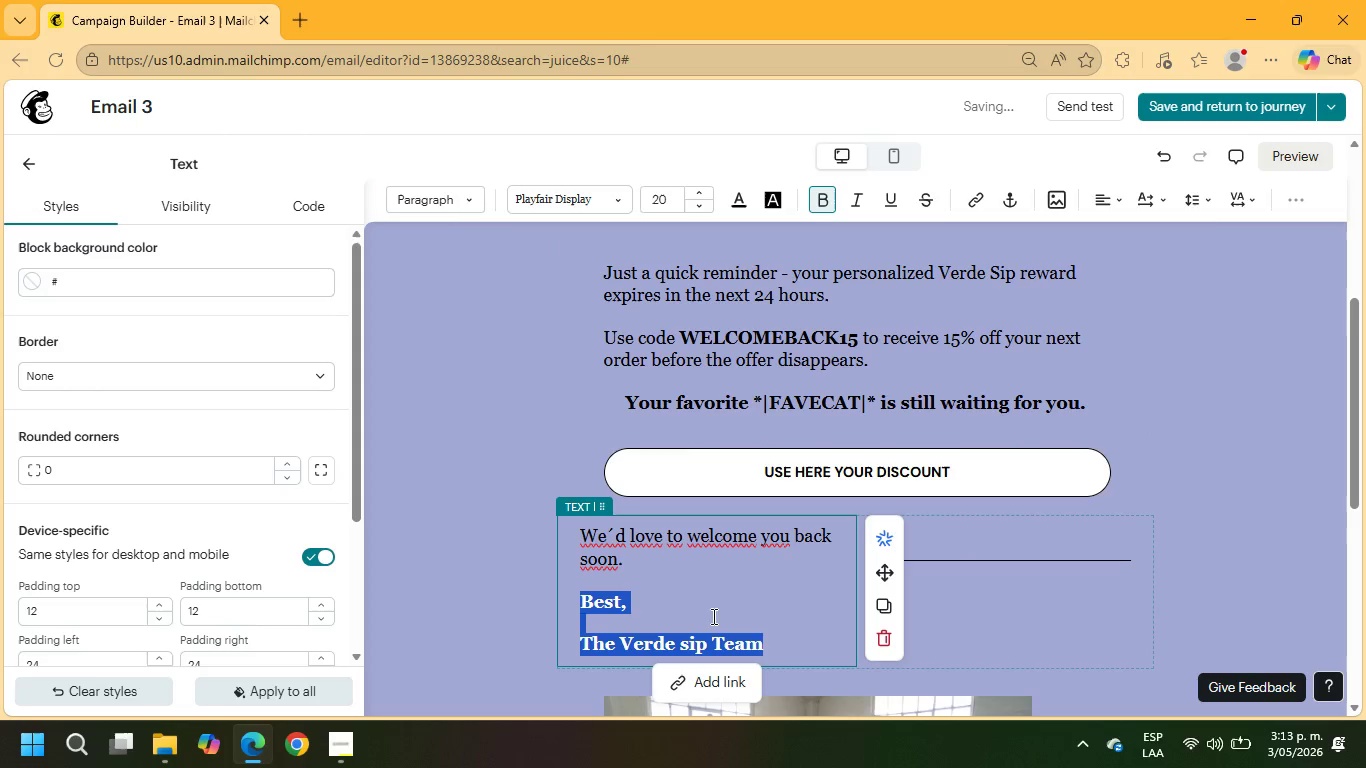 
left_click([758, 620])
 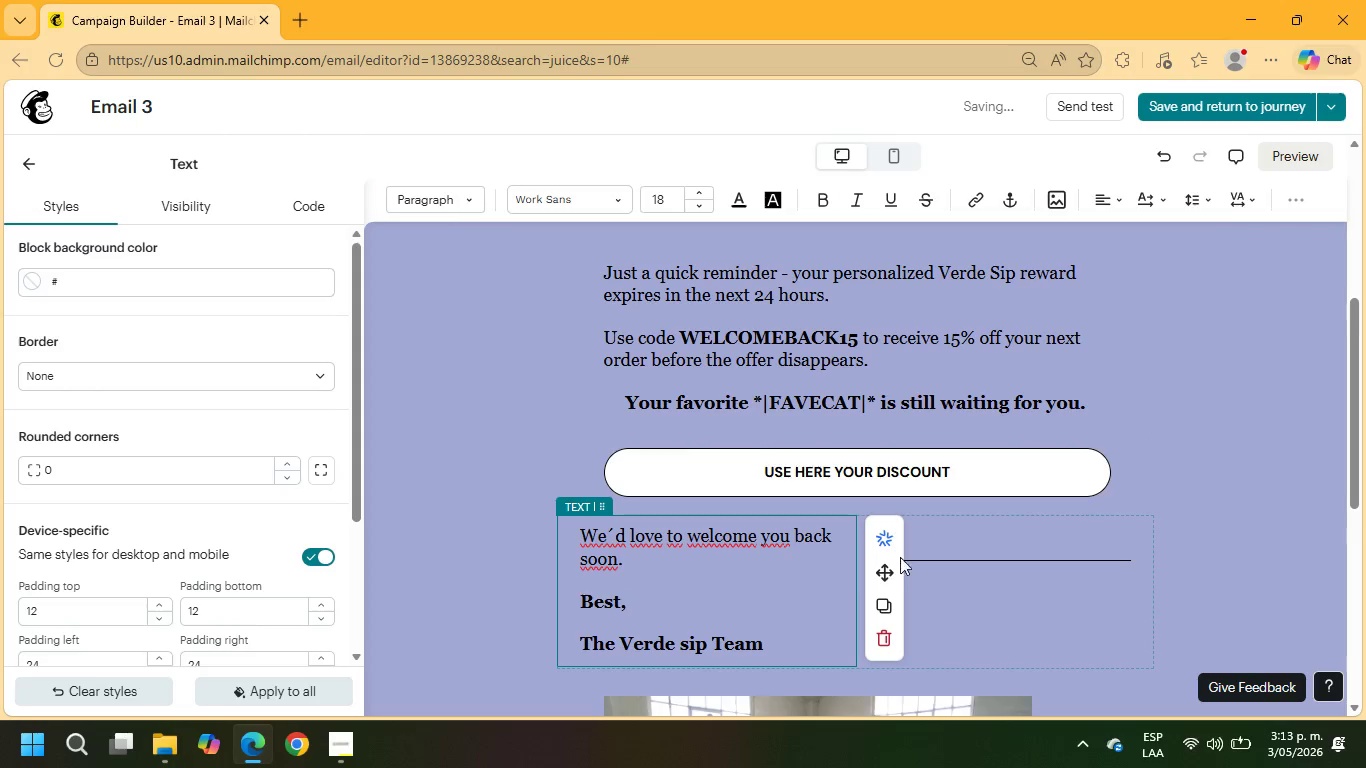 
left_click([1065, 602])
 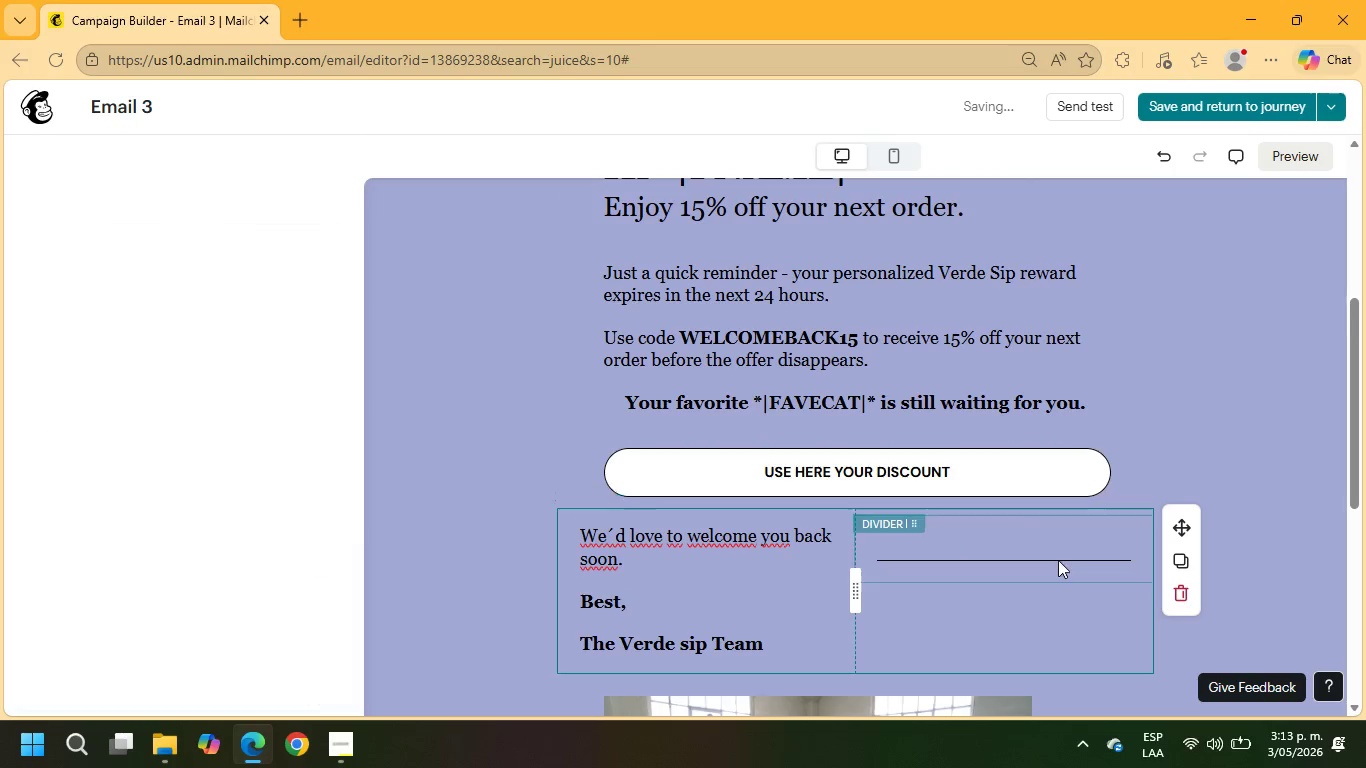 
left_click([1058, 560])
 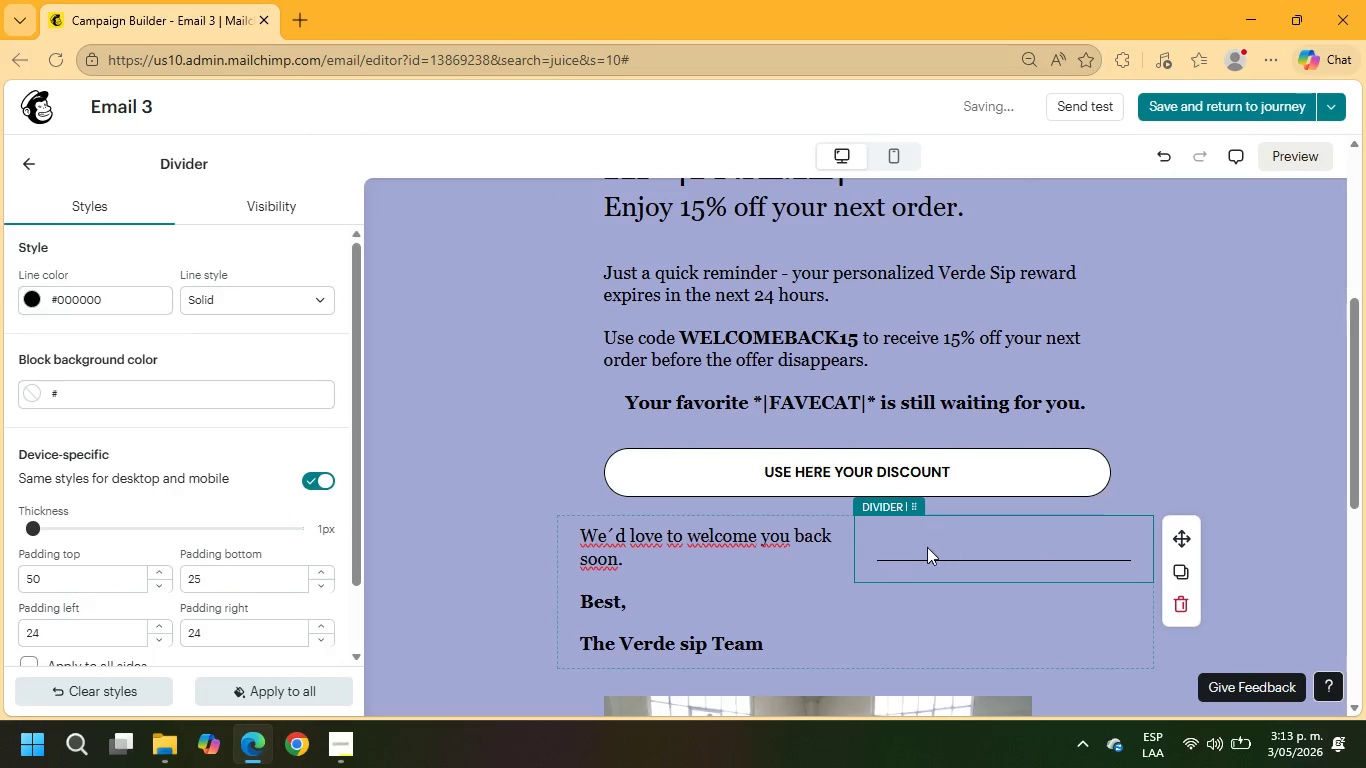 
left_click([929, 563])
 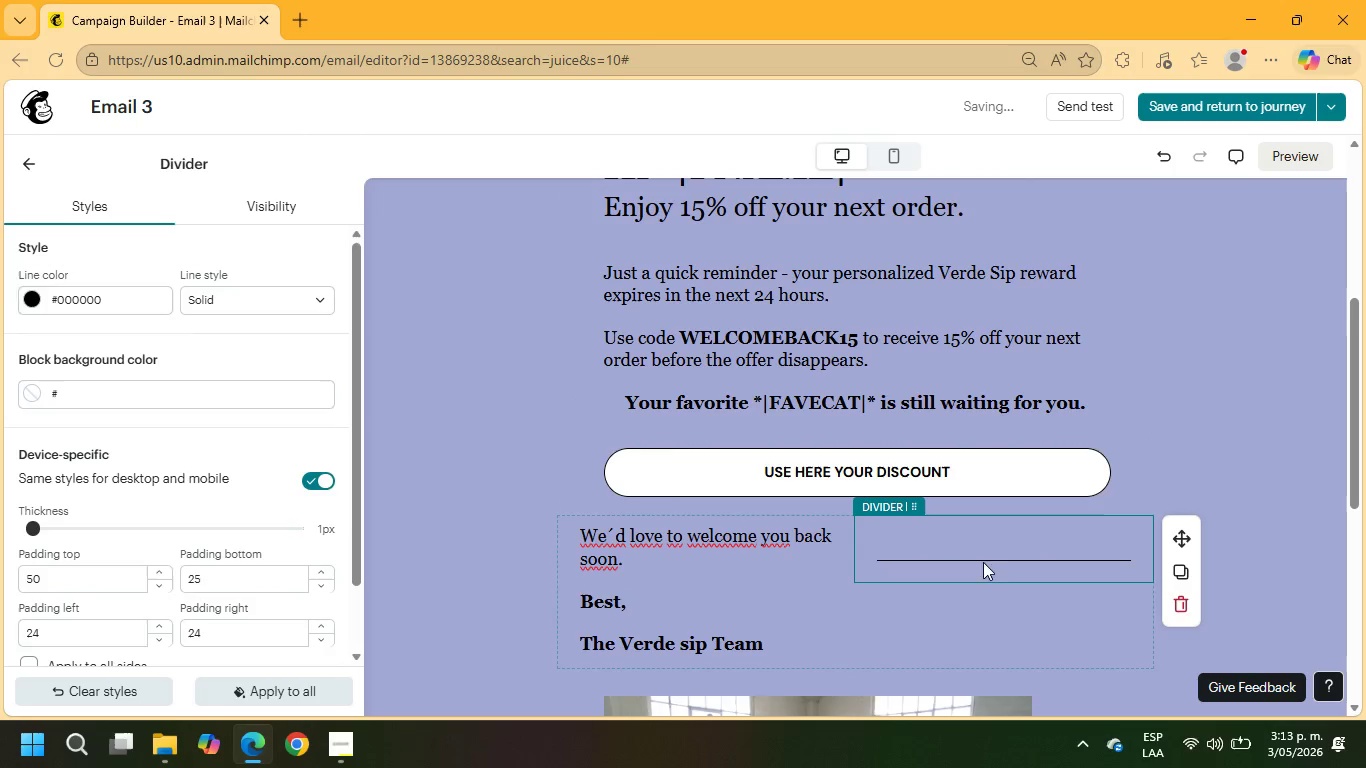 
left_click([1000, 562])
 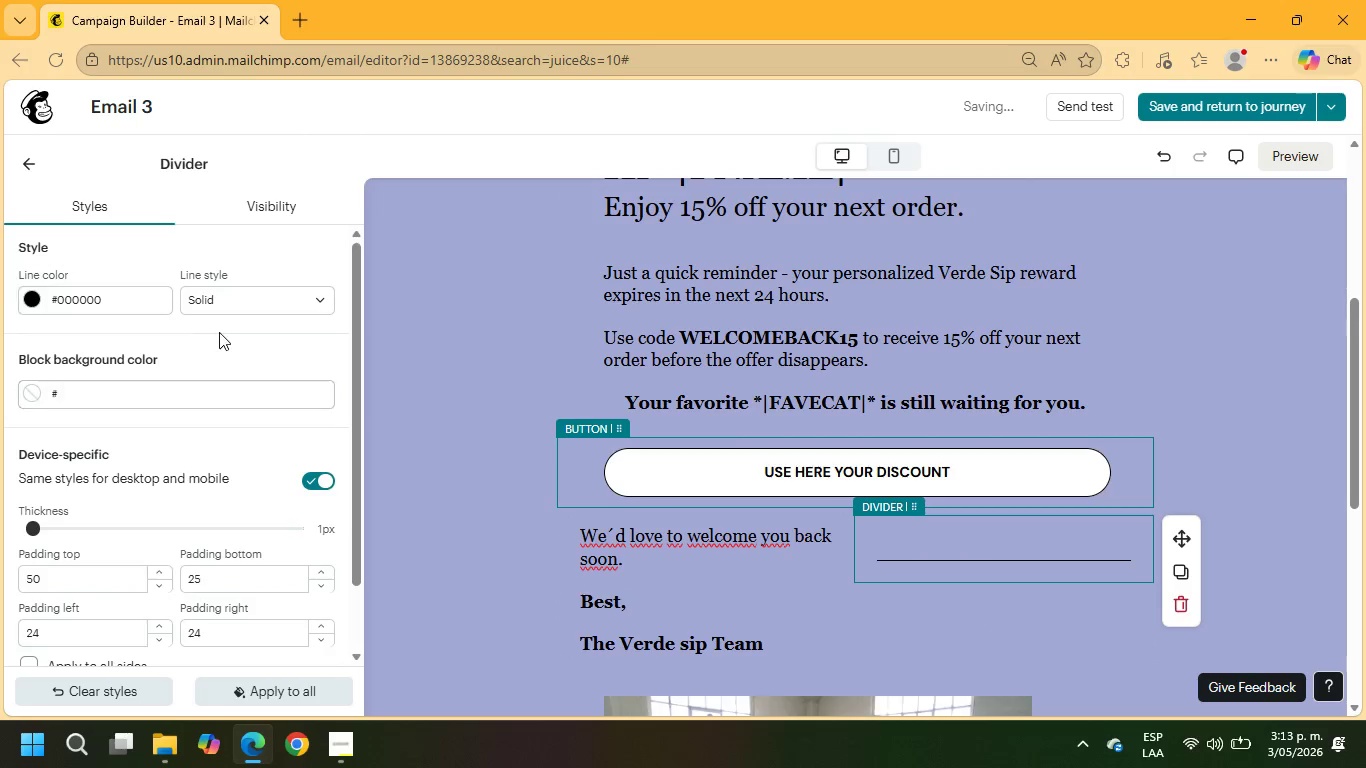 
left_click([234, 301])
 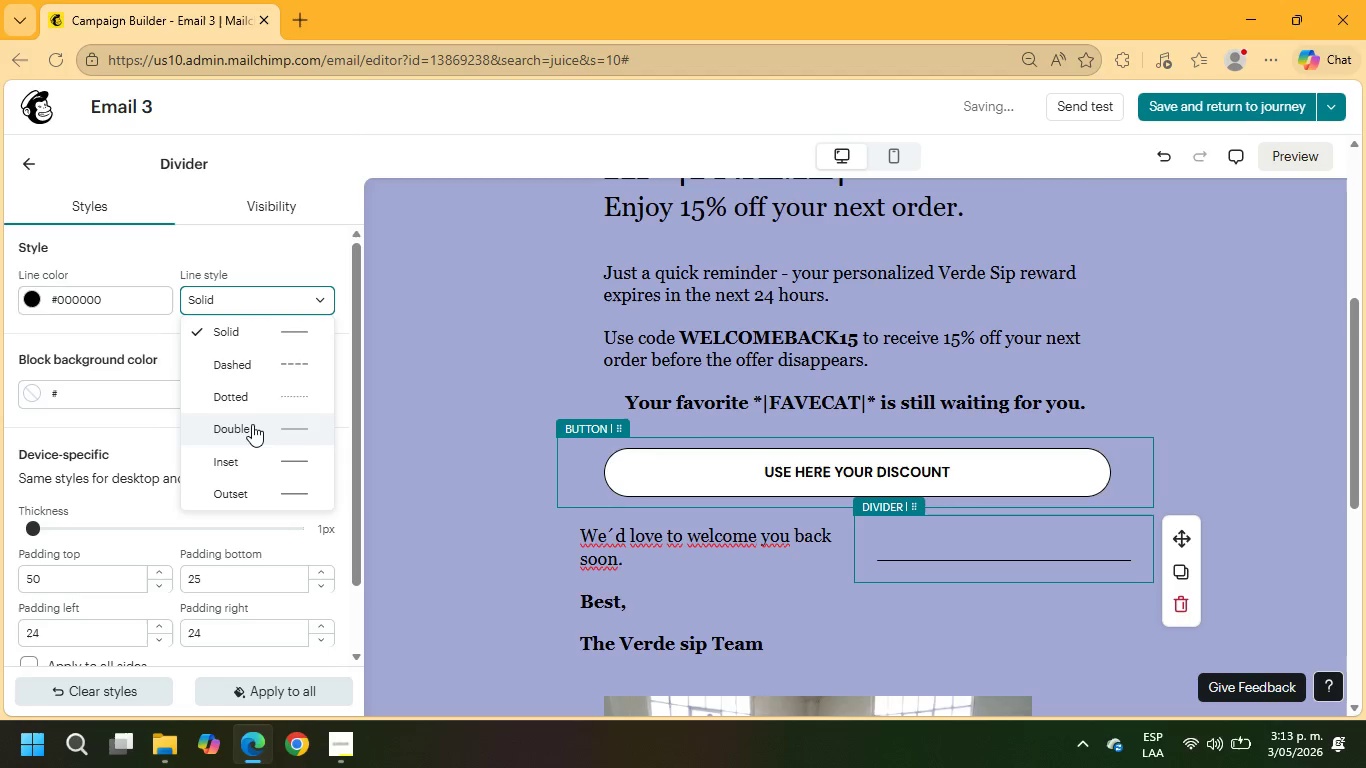 
left_click([253, 426])
 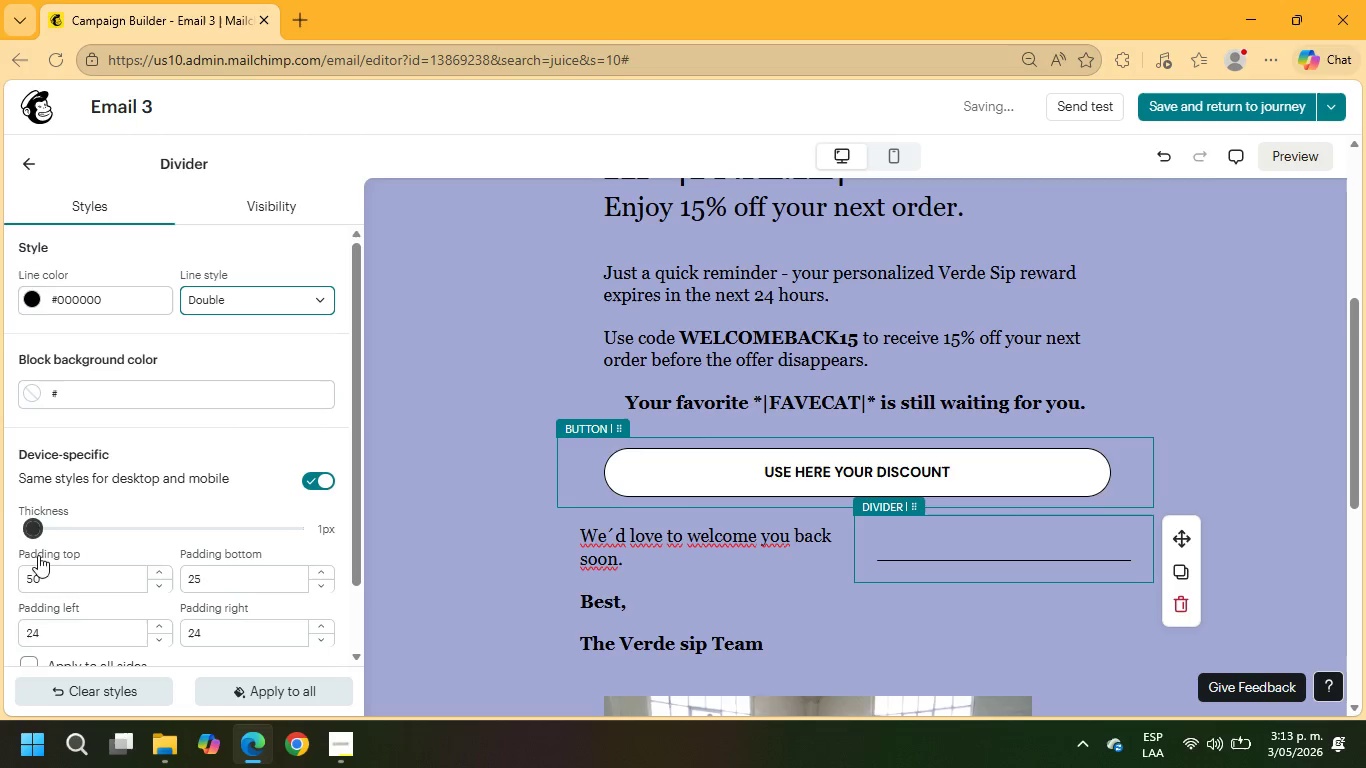 
left_click_drag(start_coordinate=[43, 528], to_coordinate=[54, 528])
 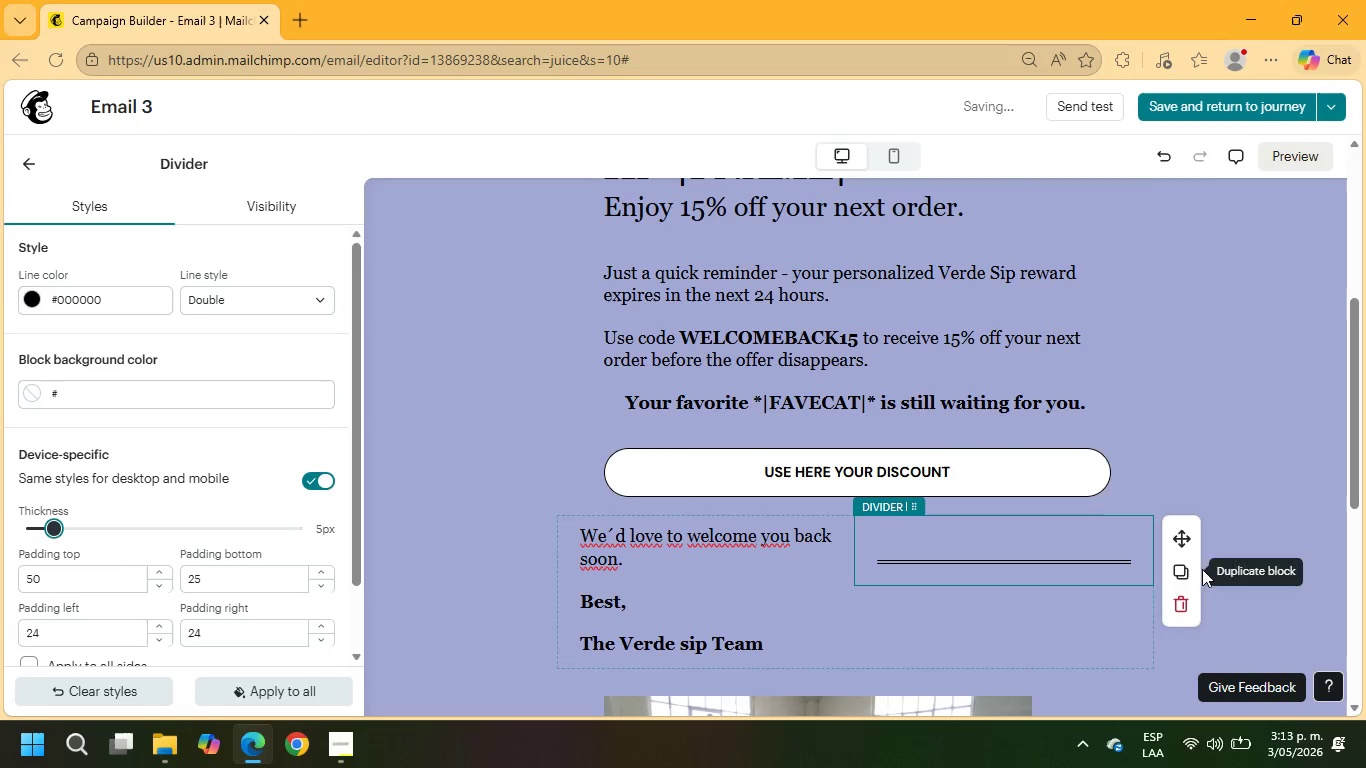 
left_click([1176, 567])
 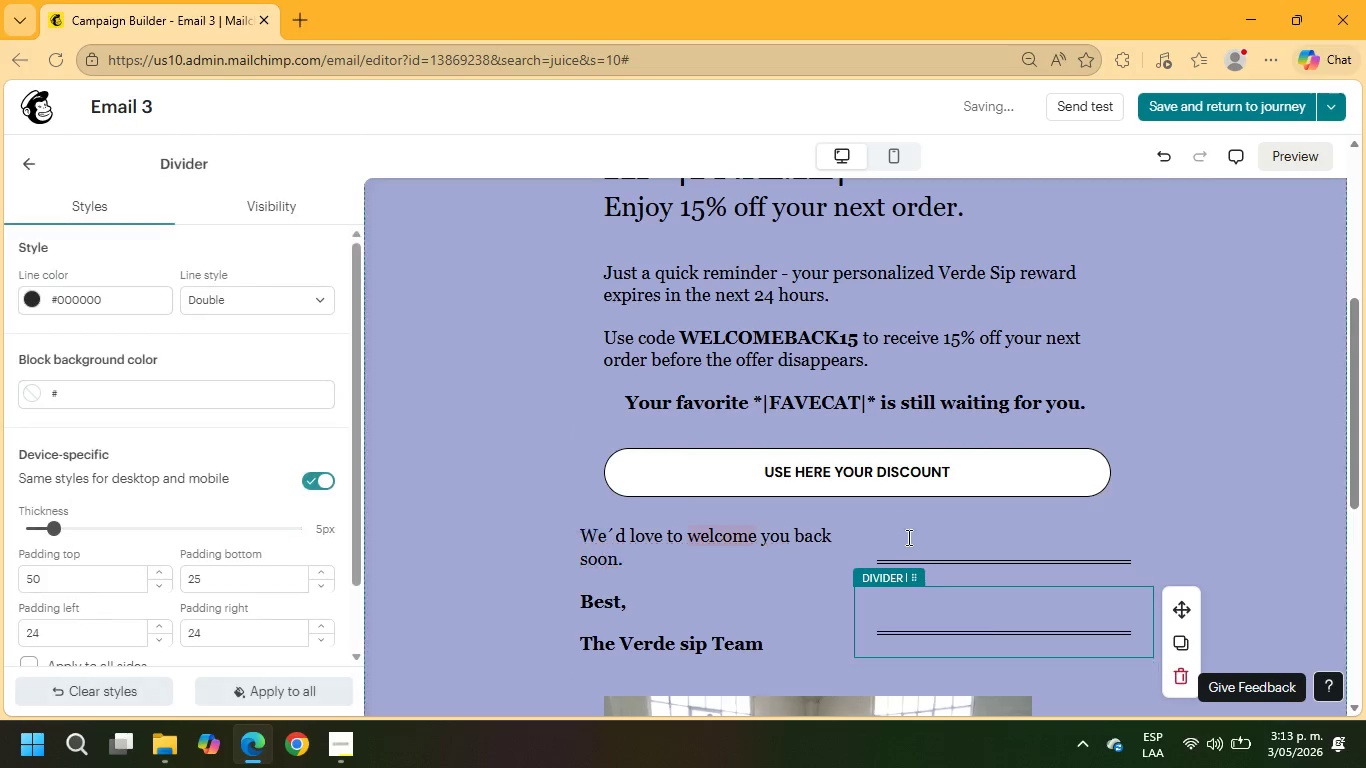 
left_click([1261, 469])
 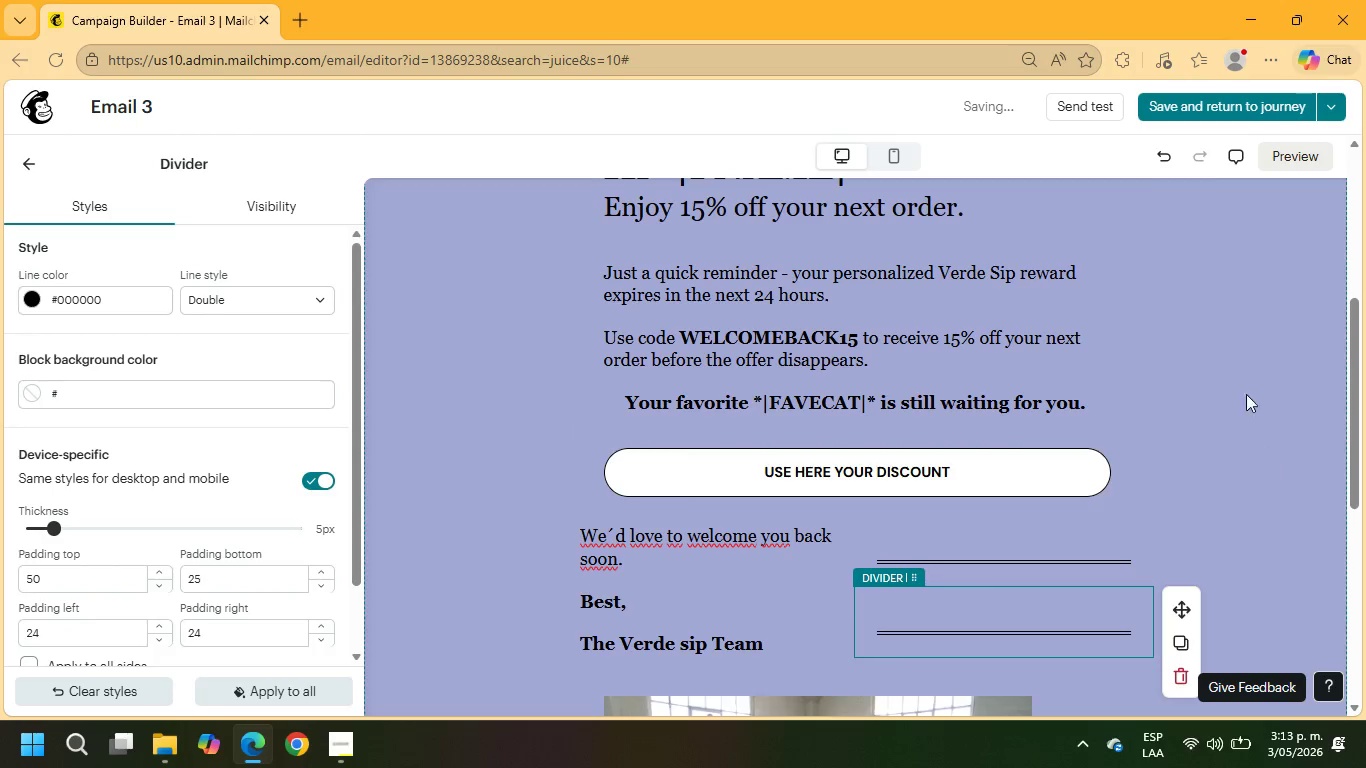 
scroll: coordinate [728, 460], scroll_direction: down, amount: 4.0
 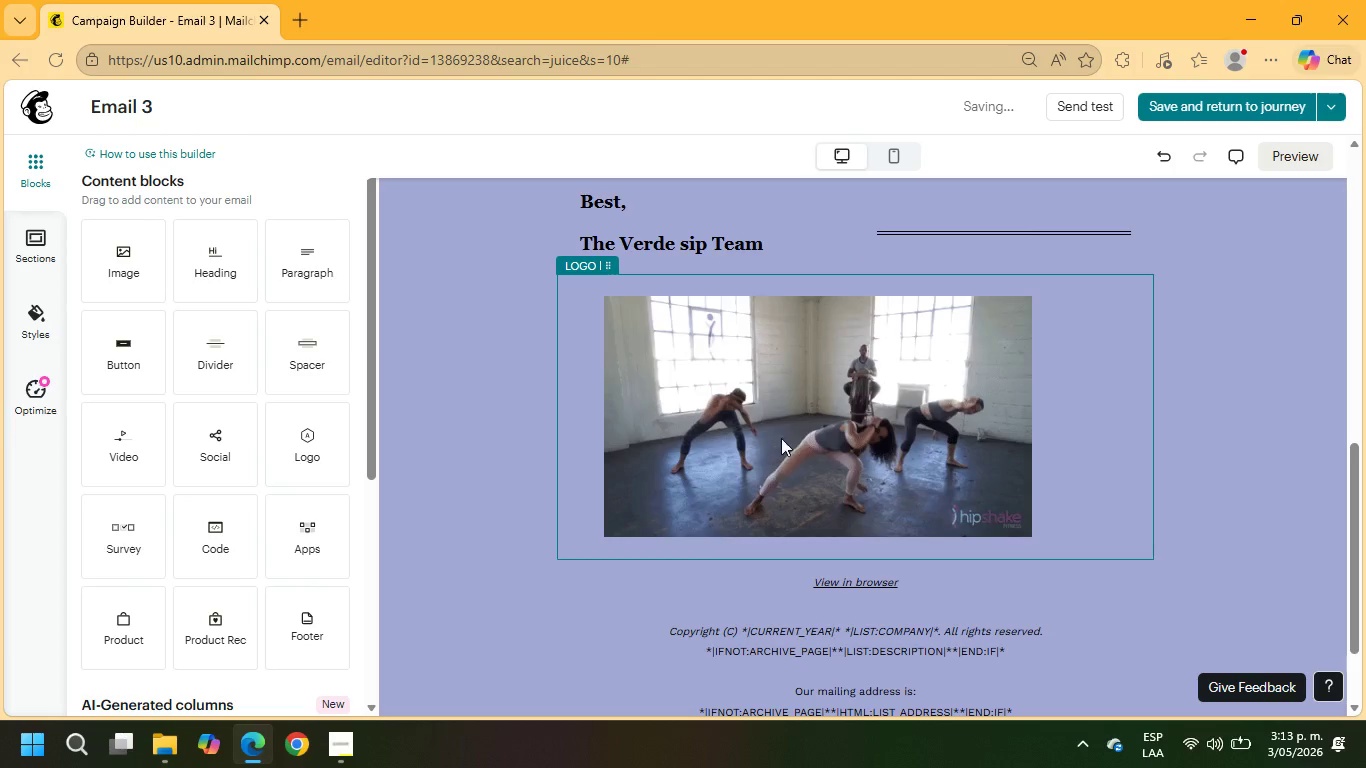 
left_click([782, 435])
 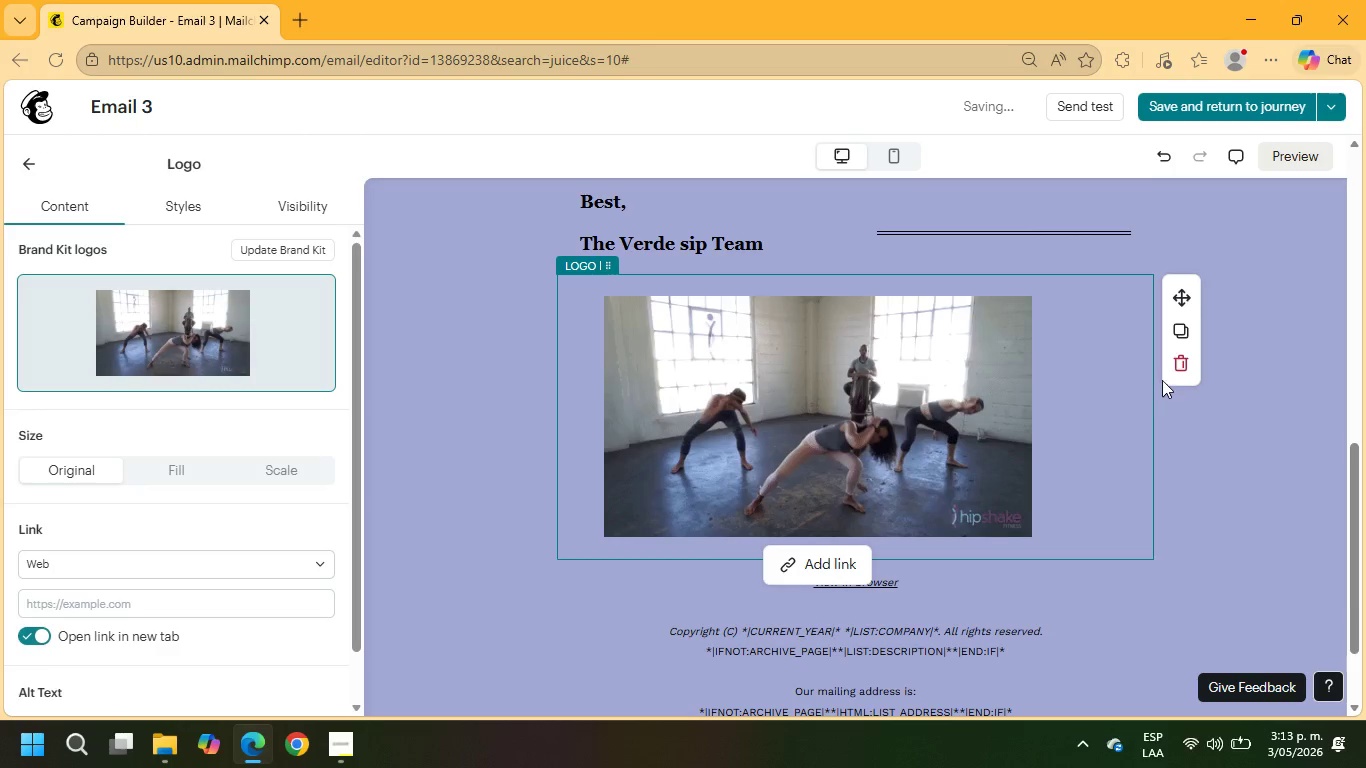 
left_click([1171, 368])
 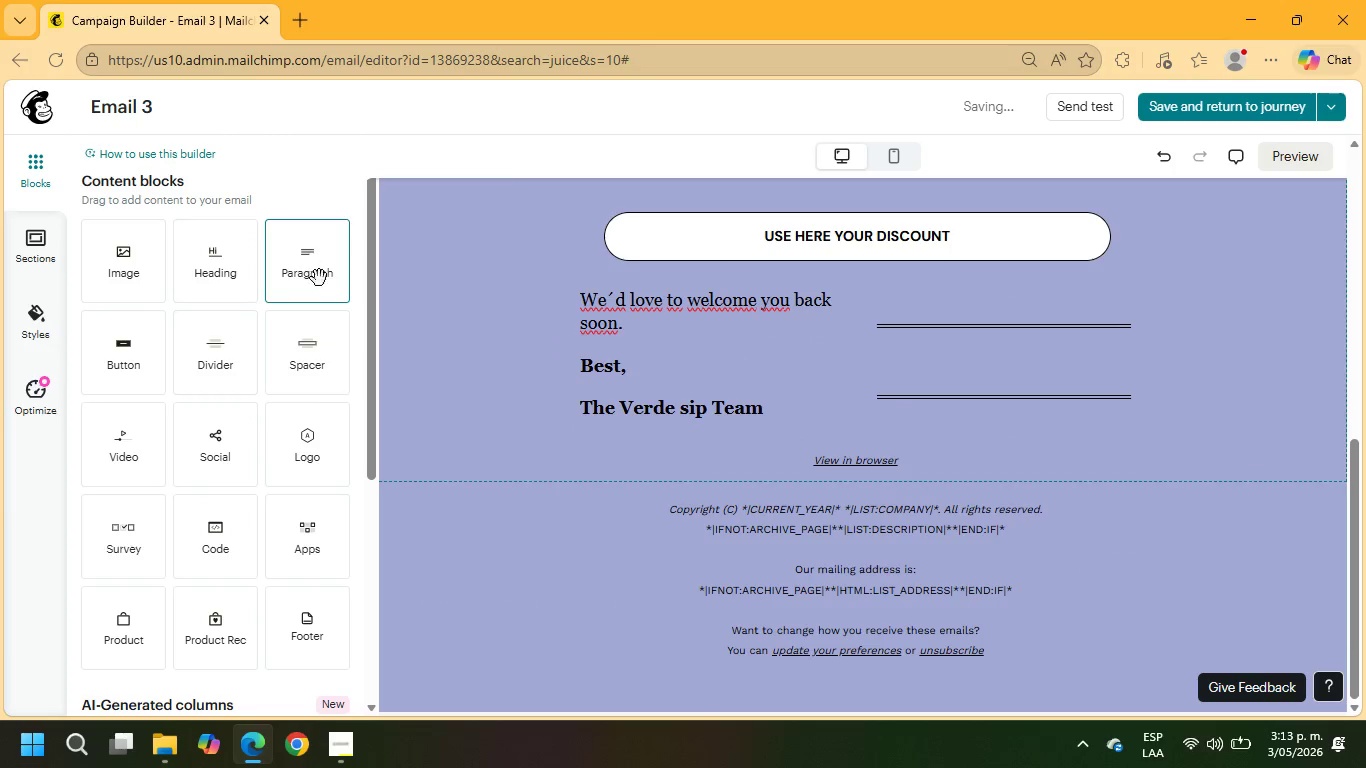 
left_click_drag(start_coordinate=[218, 345], to_coordinate=[570, 435])
 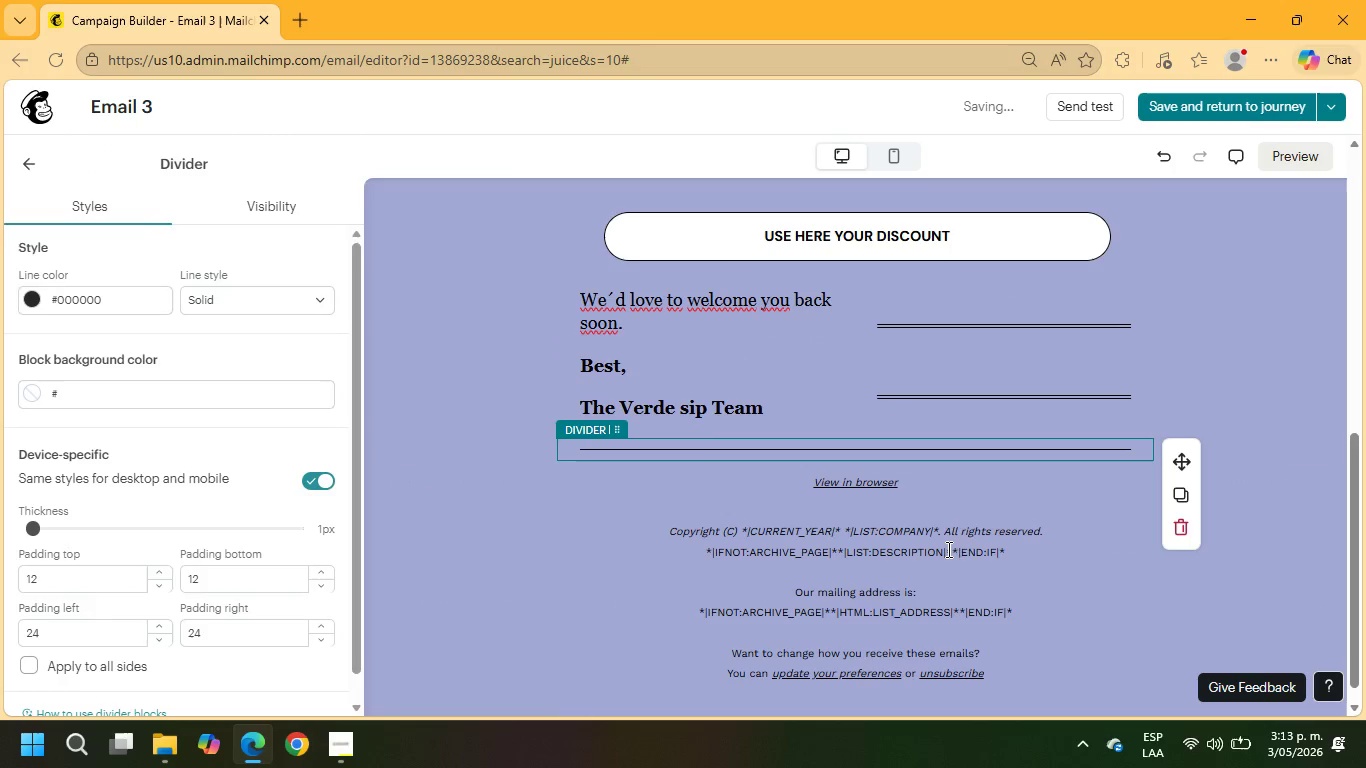 
scroll: coordinate [939, 479], scroll_direction: up, amount: 9.0
 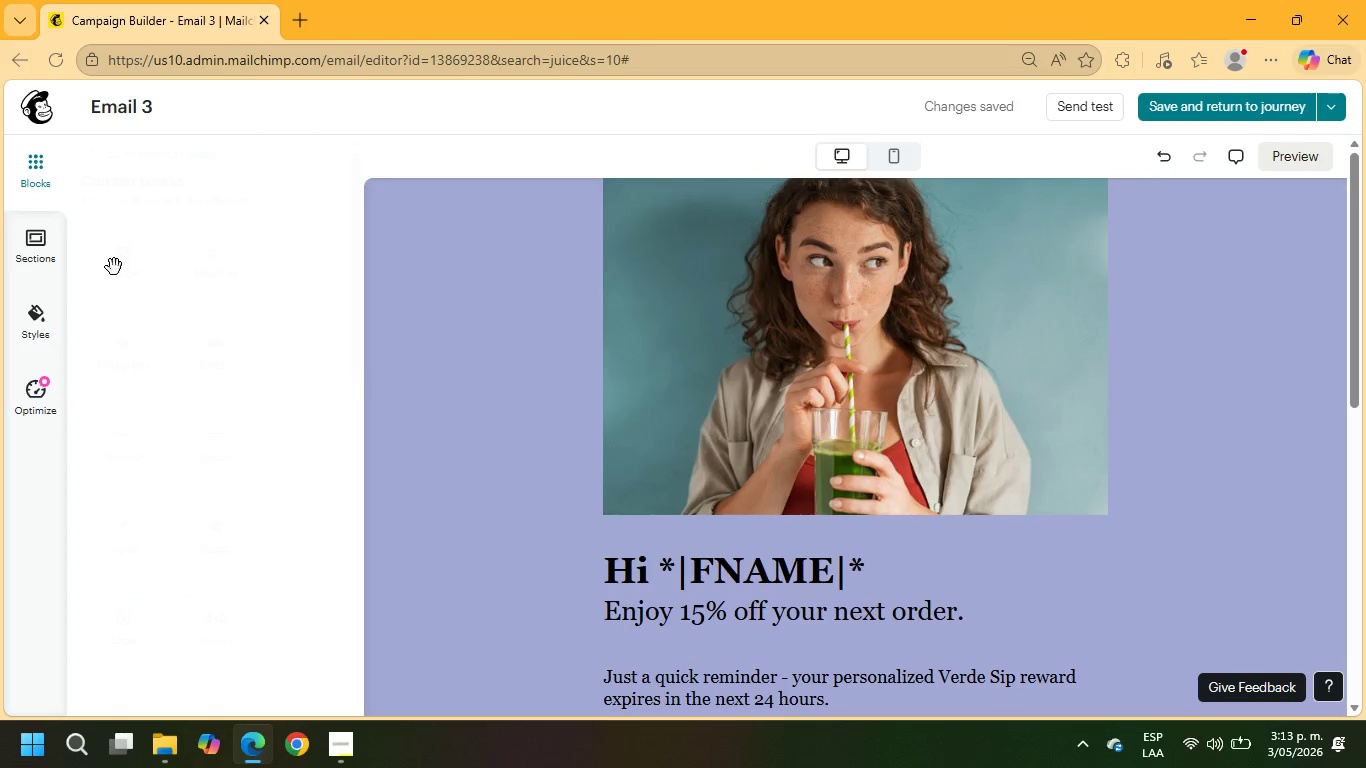 
left_click_drag(start_coordinate=[211, 364], to_coordinate=[712, 533])
 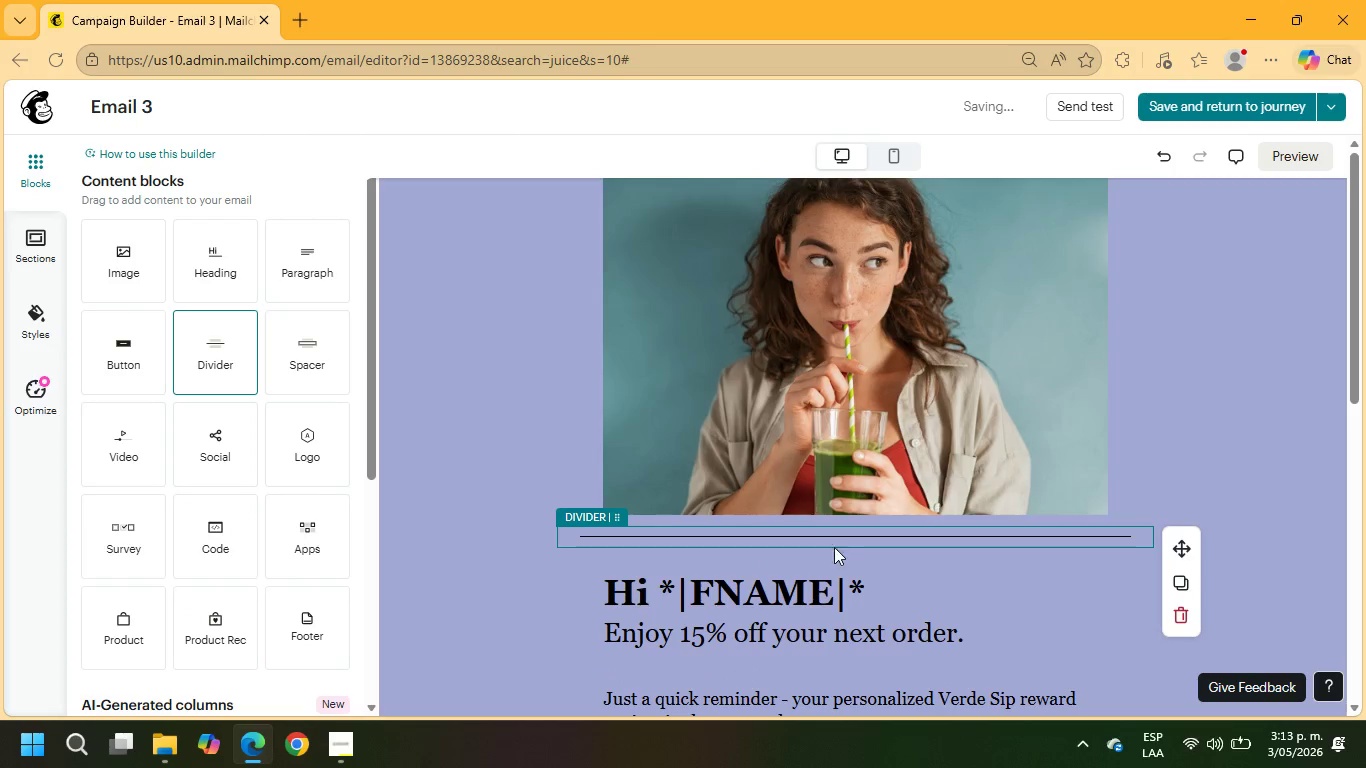 
scroll: coordinate [881, 544], scroll_direction: down, amount: 12.0
 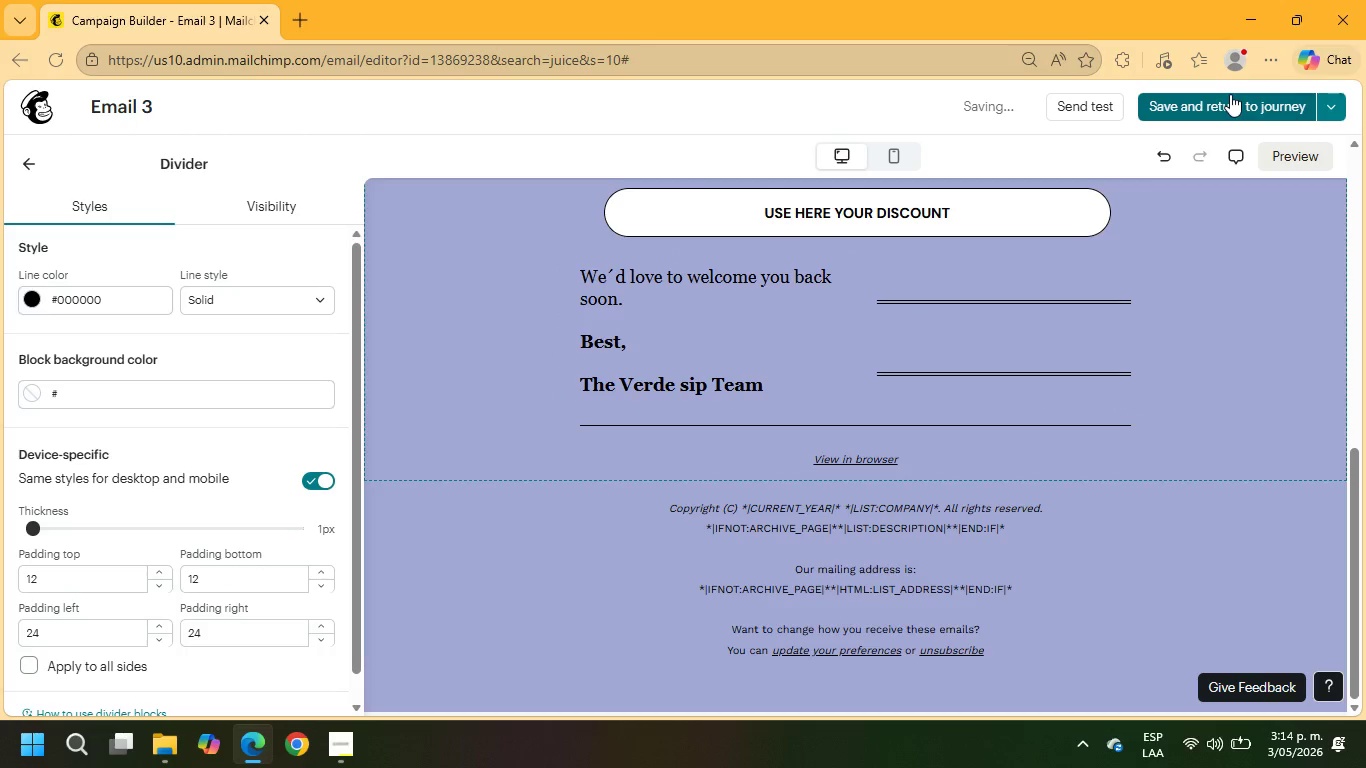 
left_click([1233, 100])
 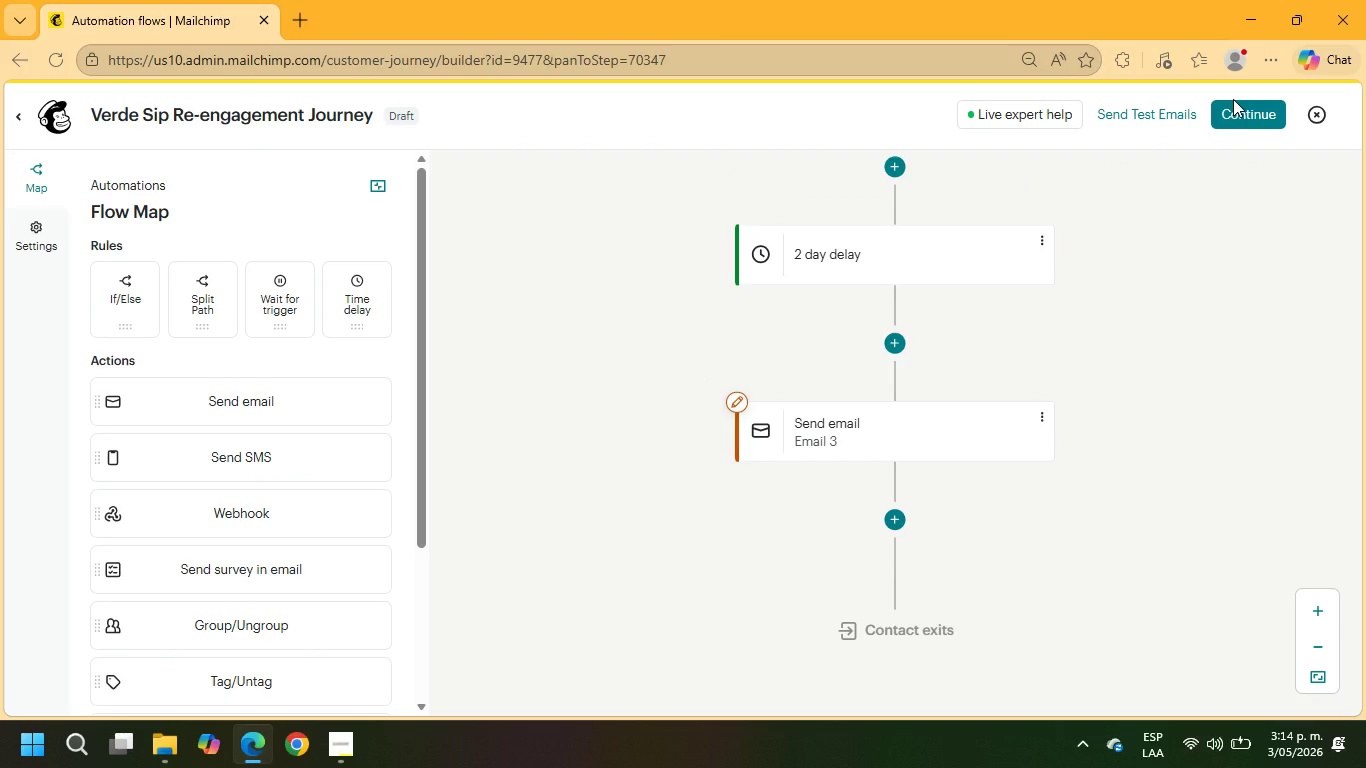 
wait(20.91)
 